 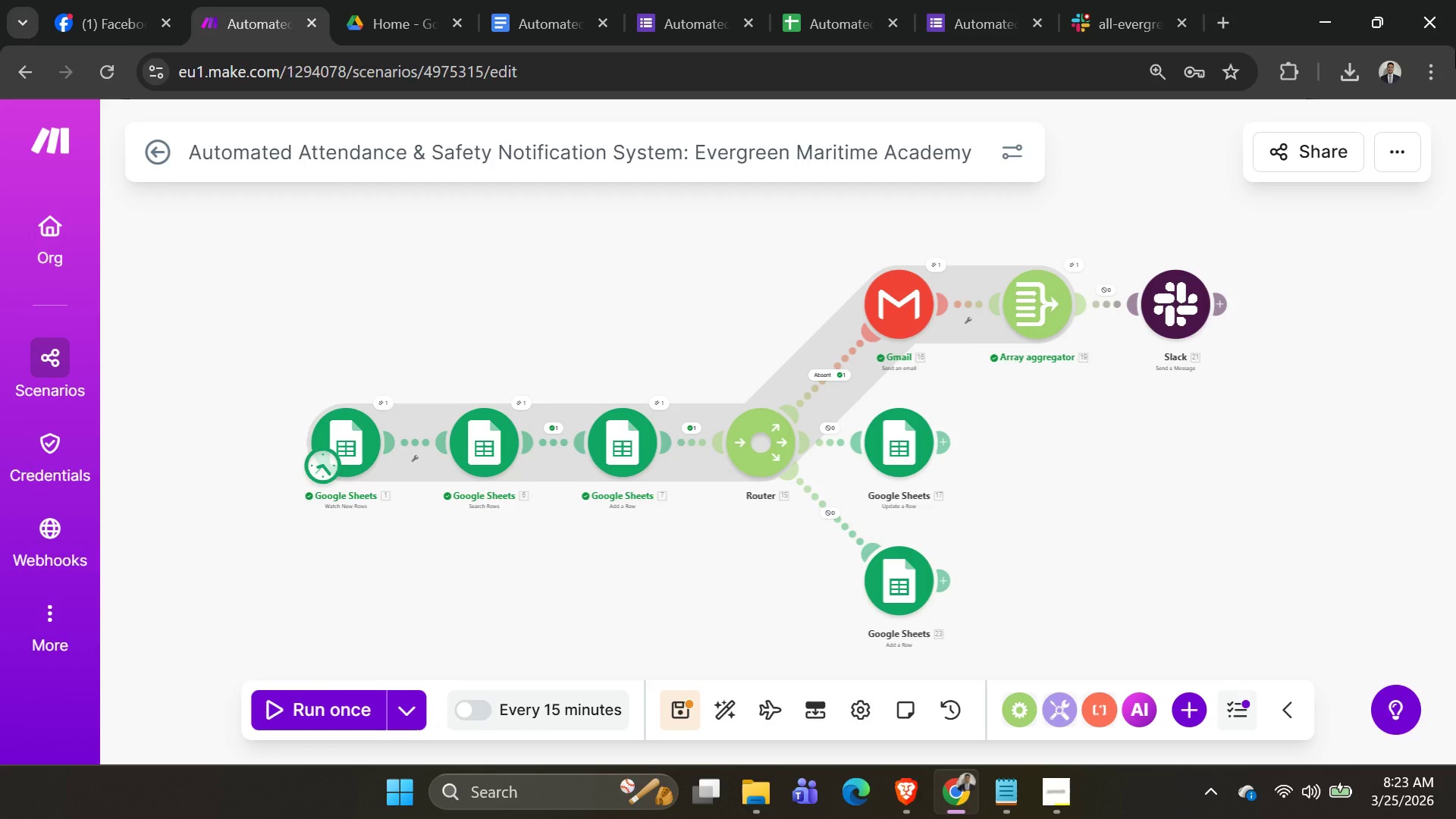 
left_click([1031, 306])
 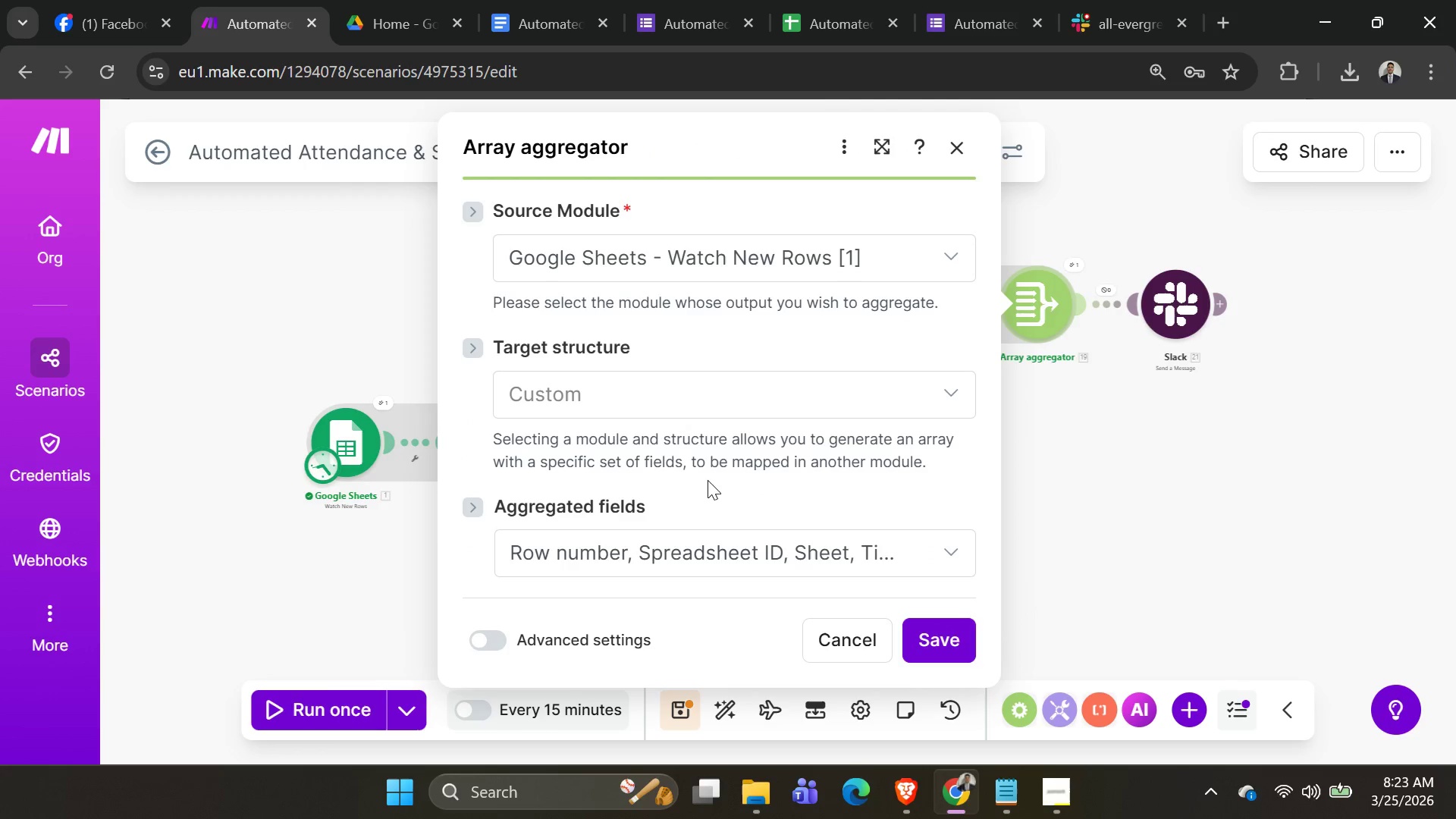 
scroll: coordinate [710, 462], scroll_direction: down, amount: 2.0
 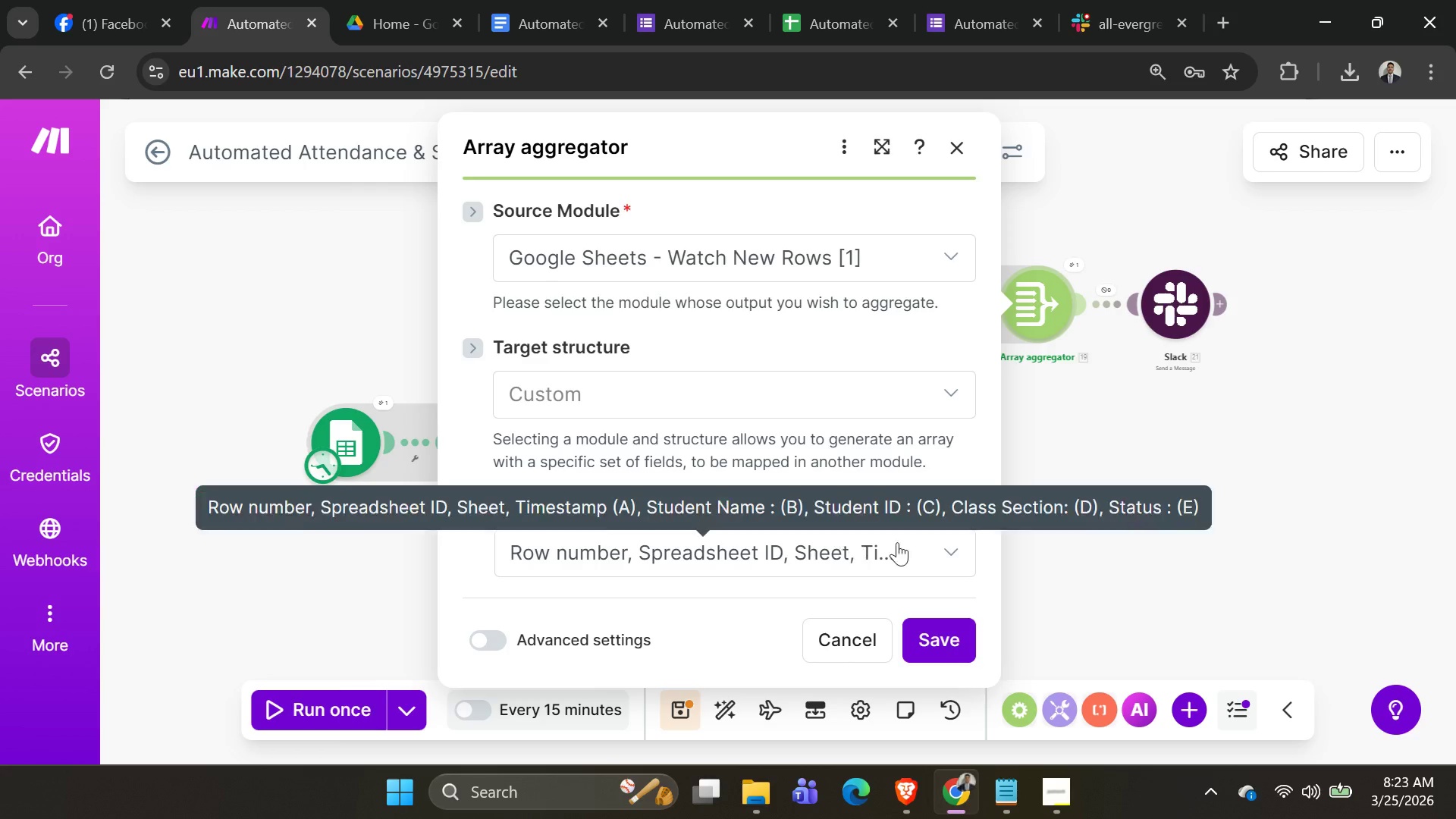 
left_click([948, 548])
 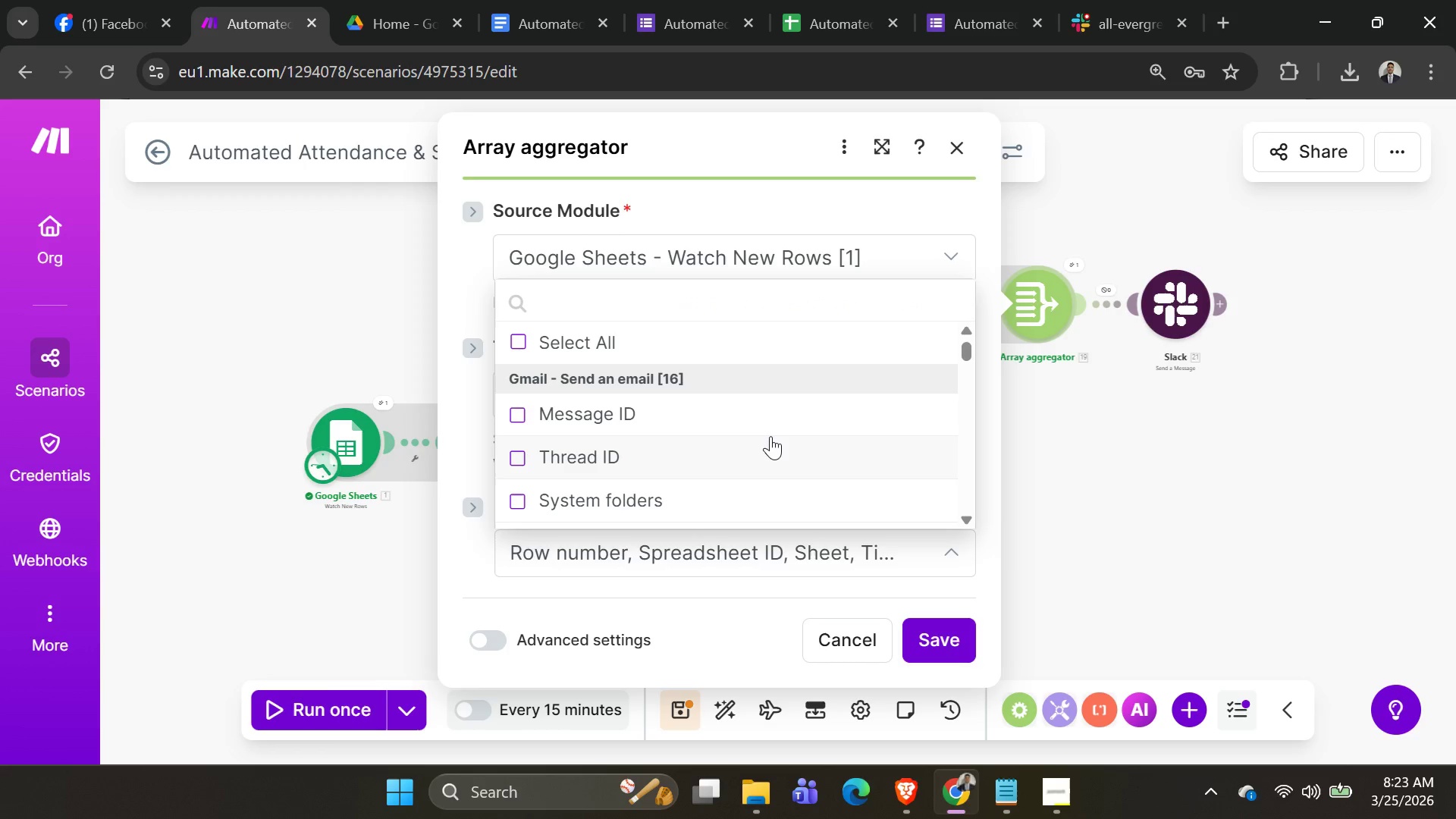 
scroll: coordinate [770, 436], scroll_direction: up, amount: 3.0
 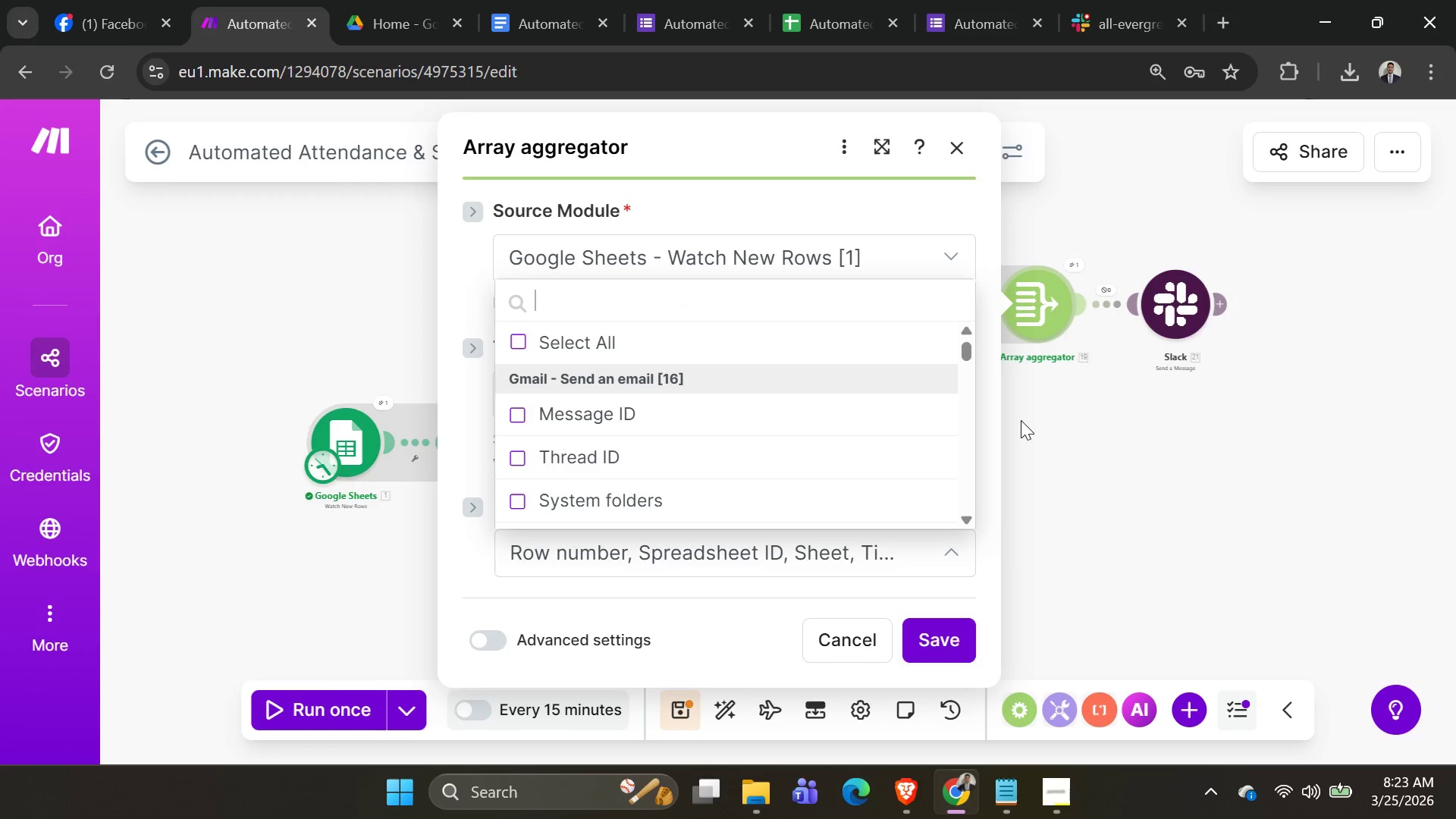 
wait(9.37)
 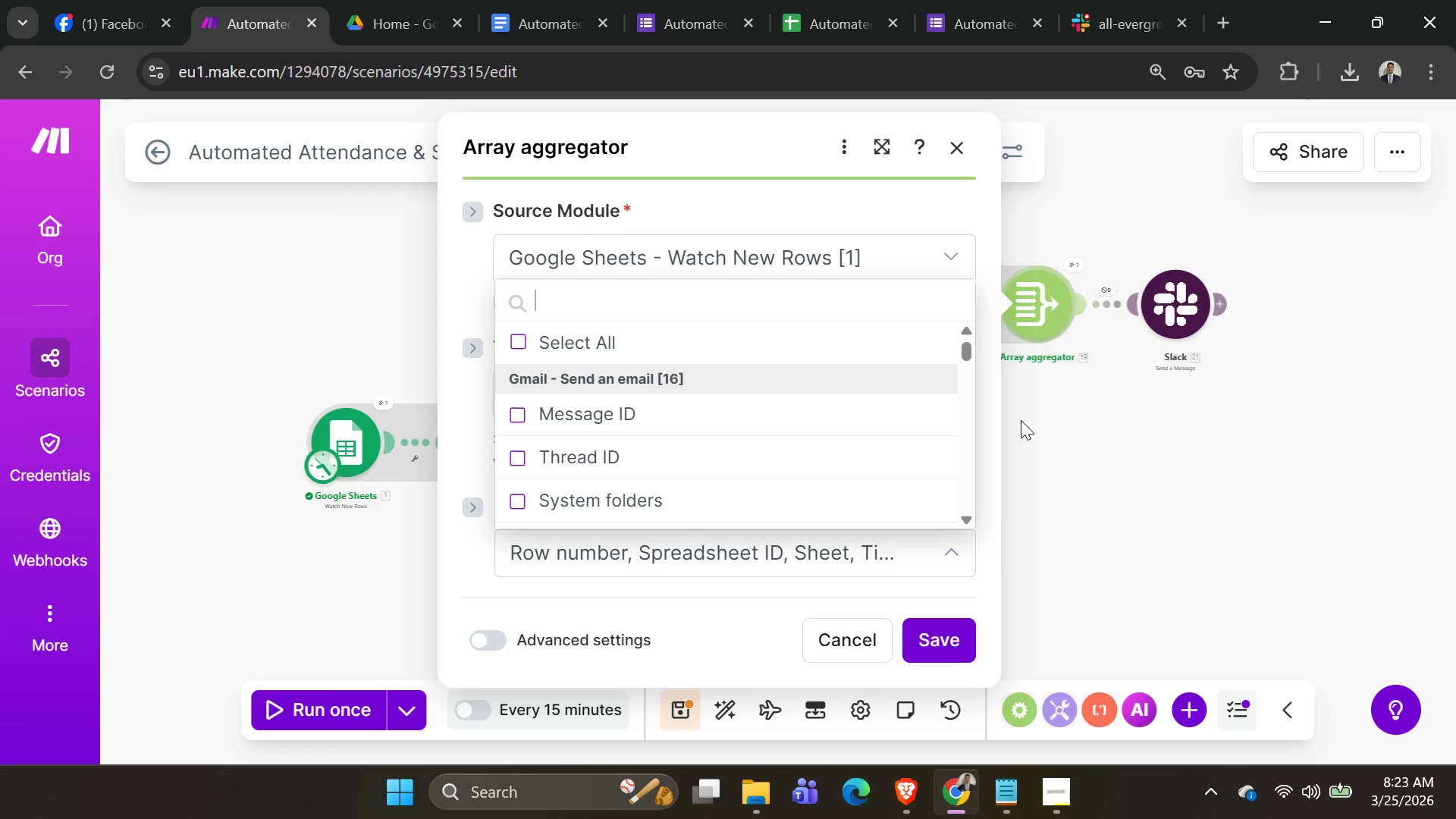 
scroll: coordinate [764, 454], scroll_direction: down, amount: 49.0
 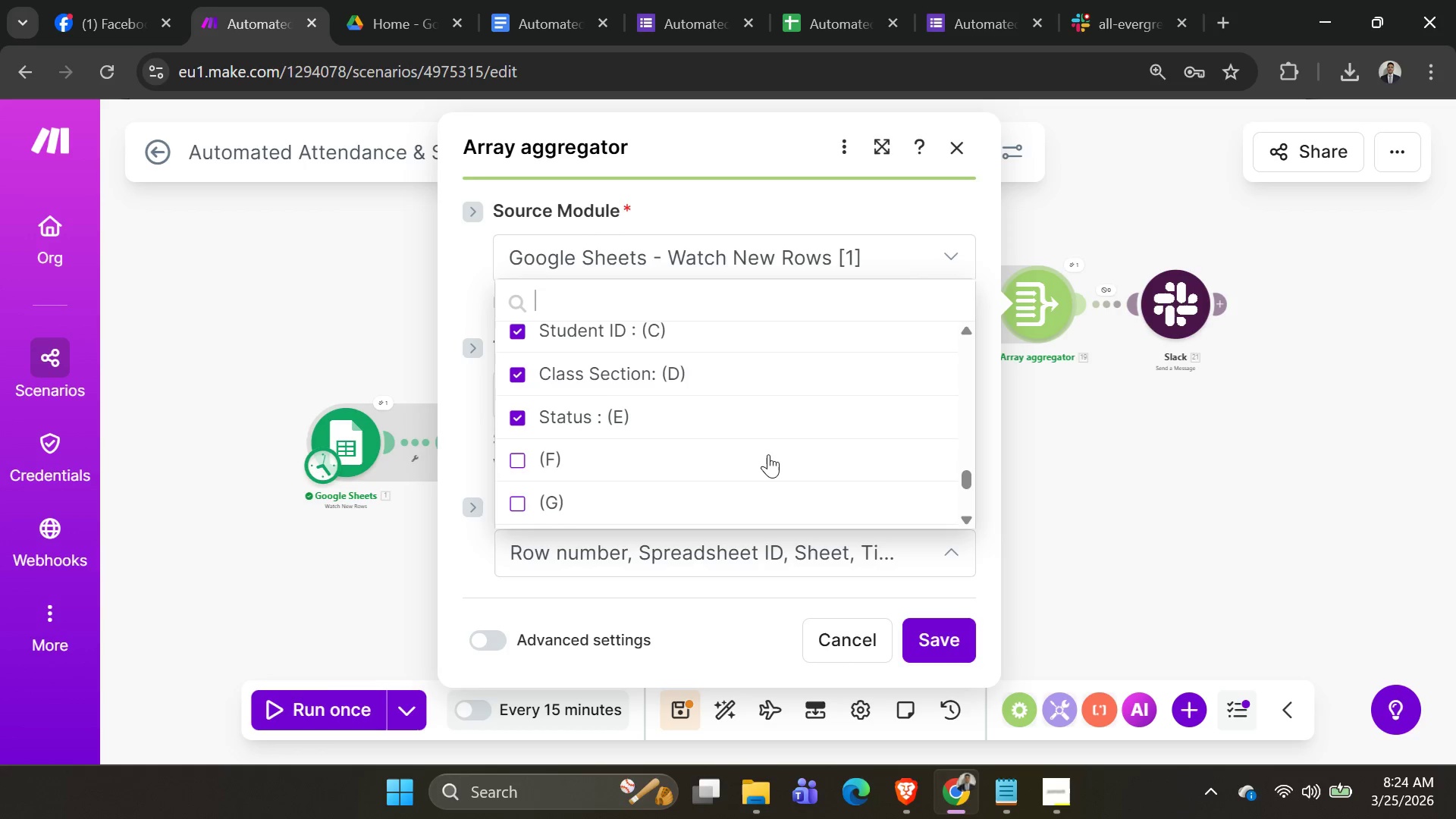 
scroll: coordinate [768, 454], scroll_direction: up, amount: 2.0
 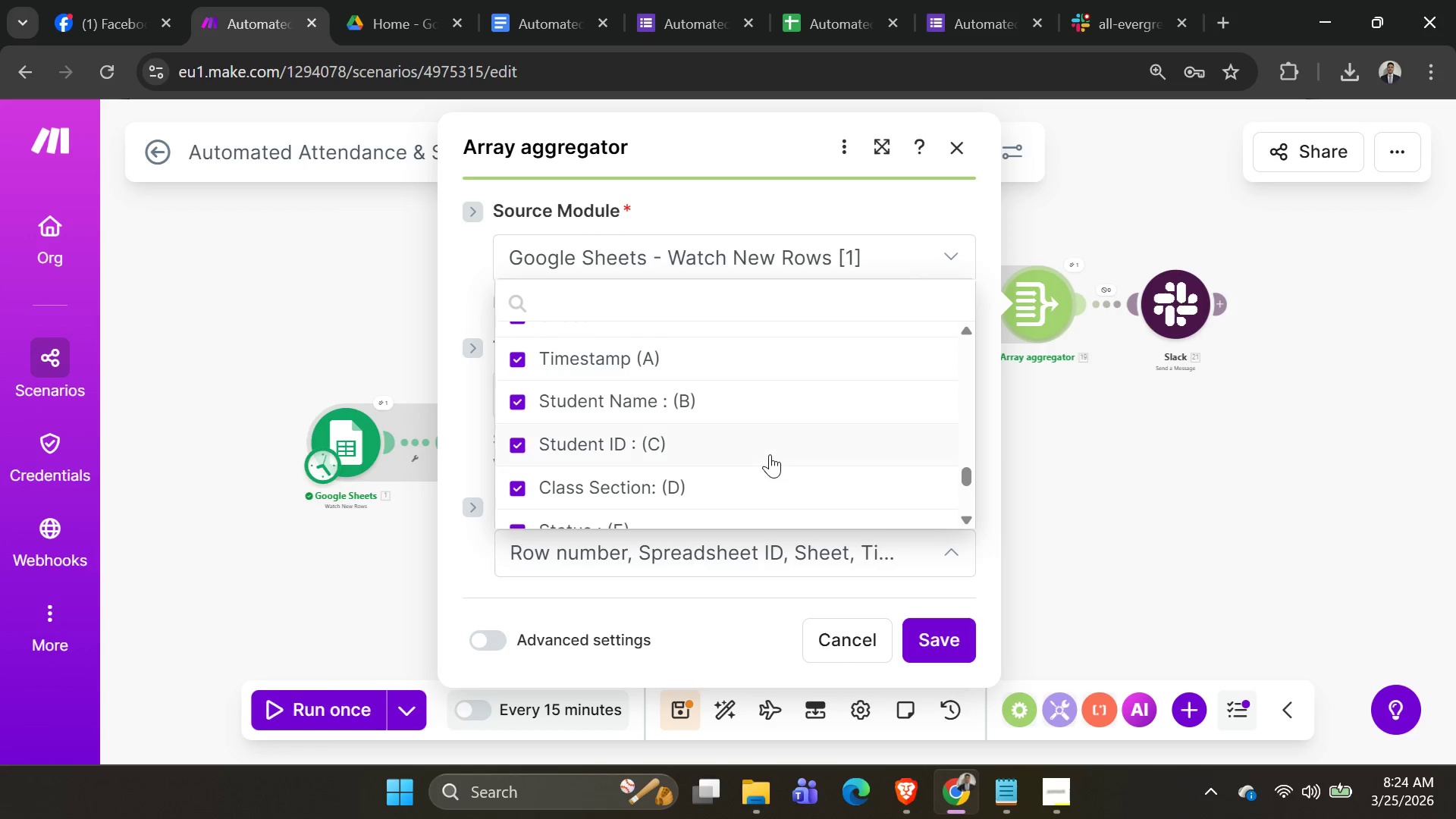 
scroll: coordinate [770, 454], scroll_direction: down, amount: 1.0
 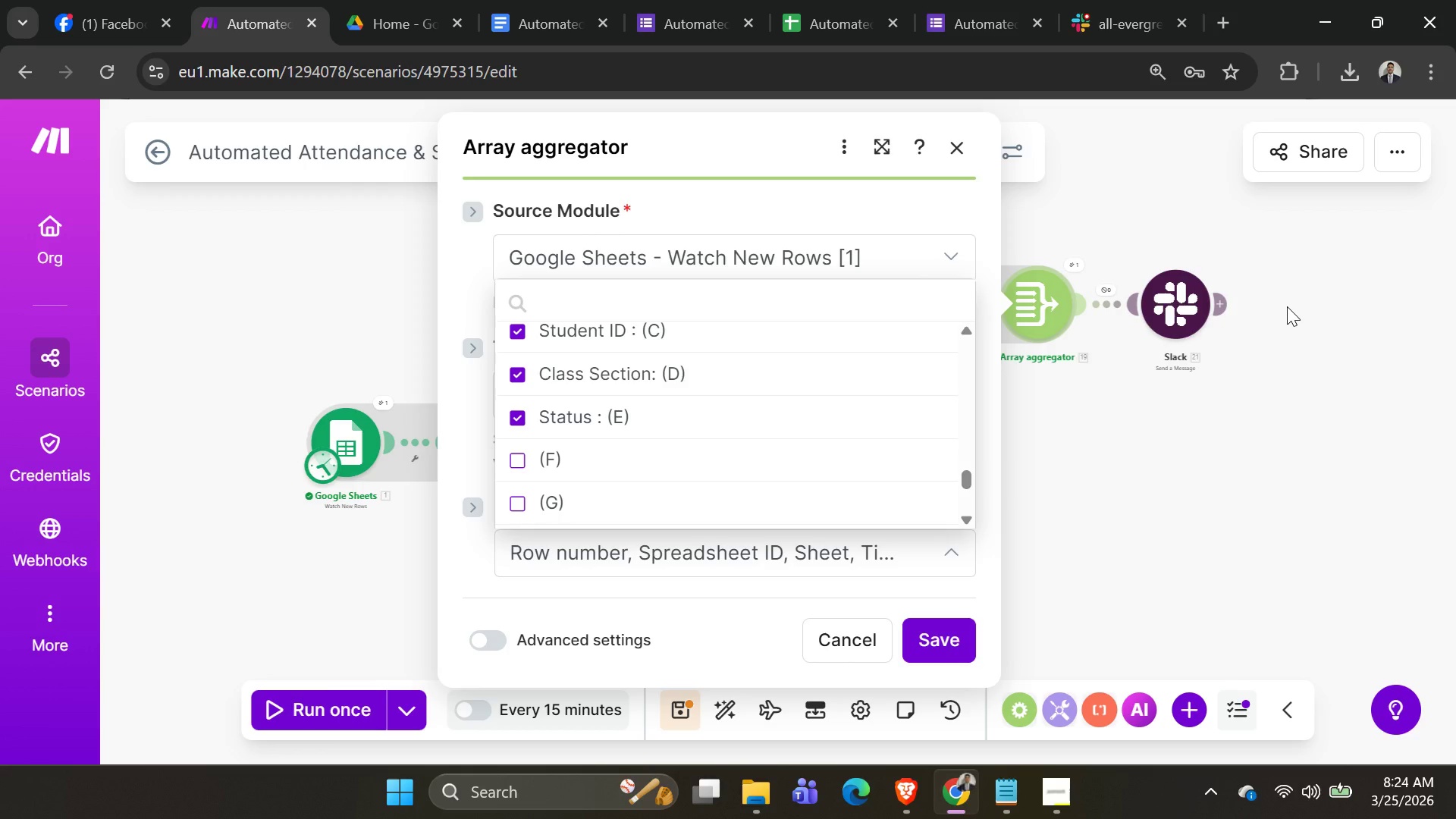 
wait(6.8)
 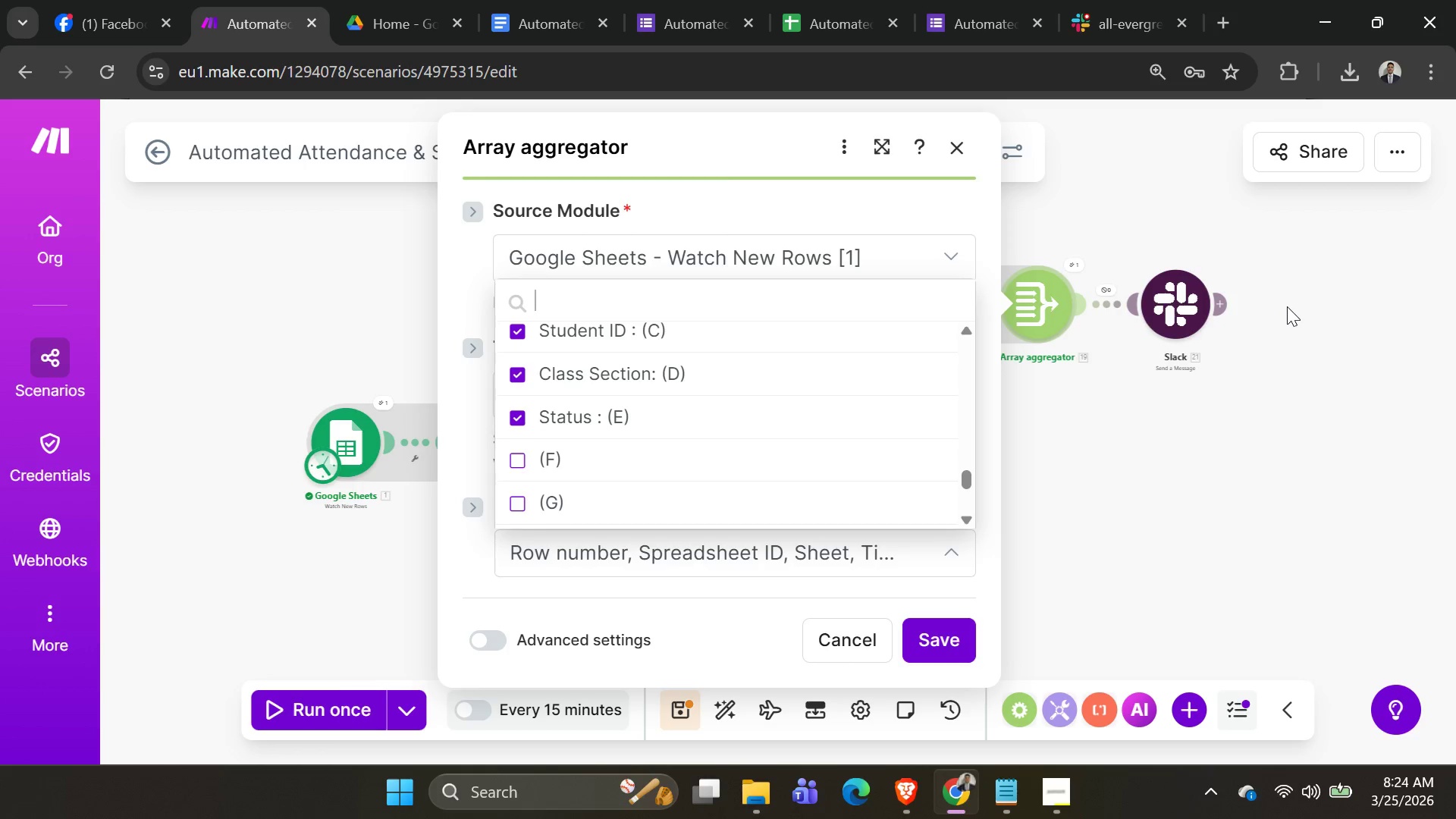 
left_click([520, 329])
 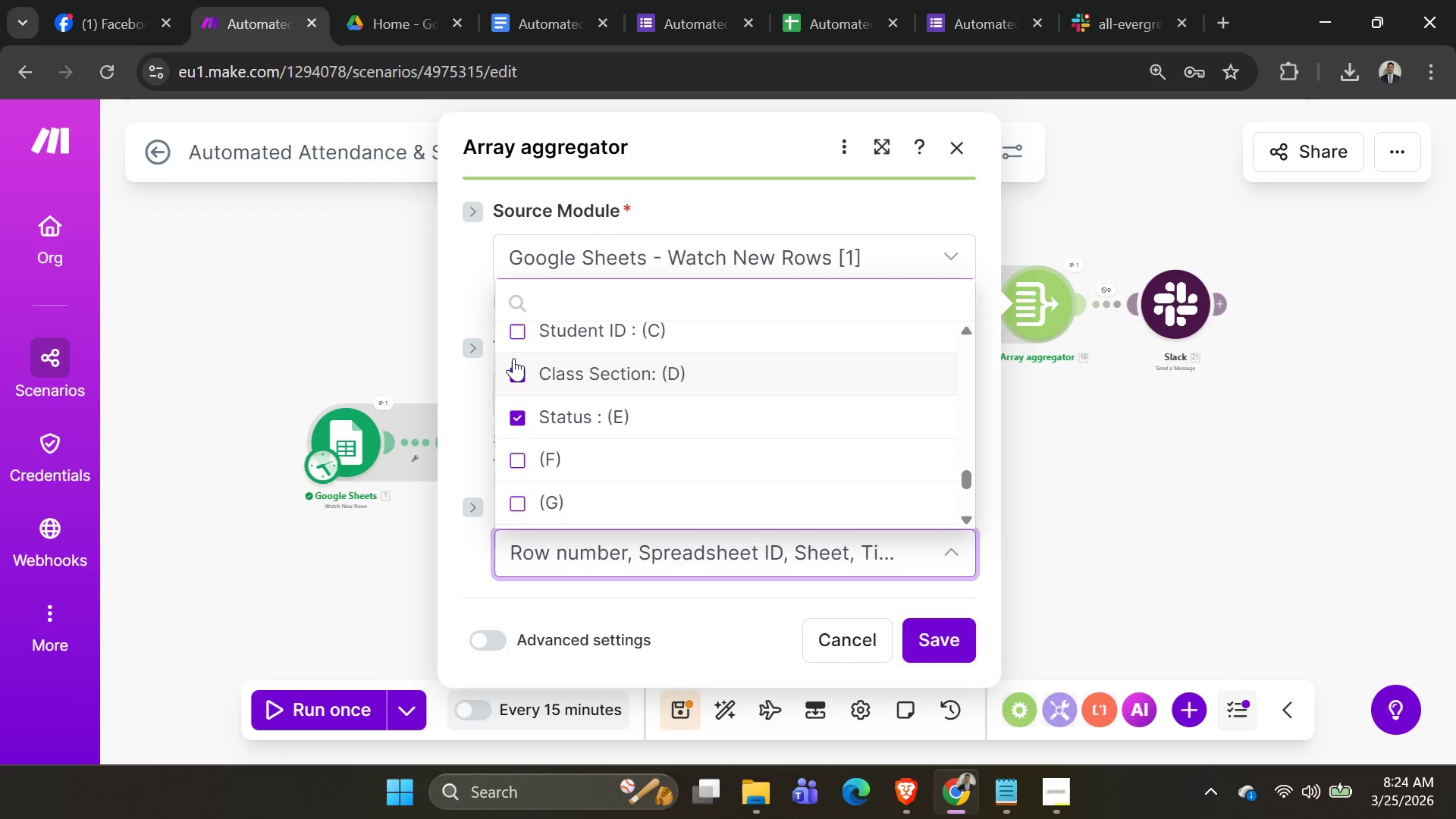 
left_click([517, 369])
 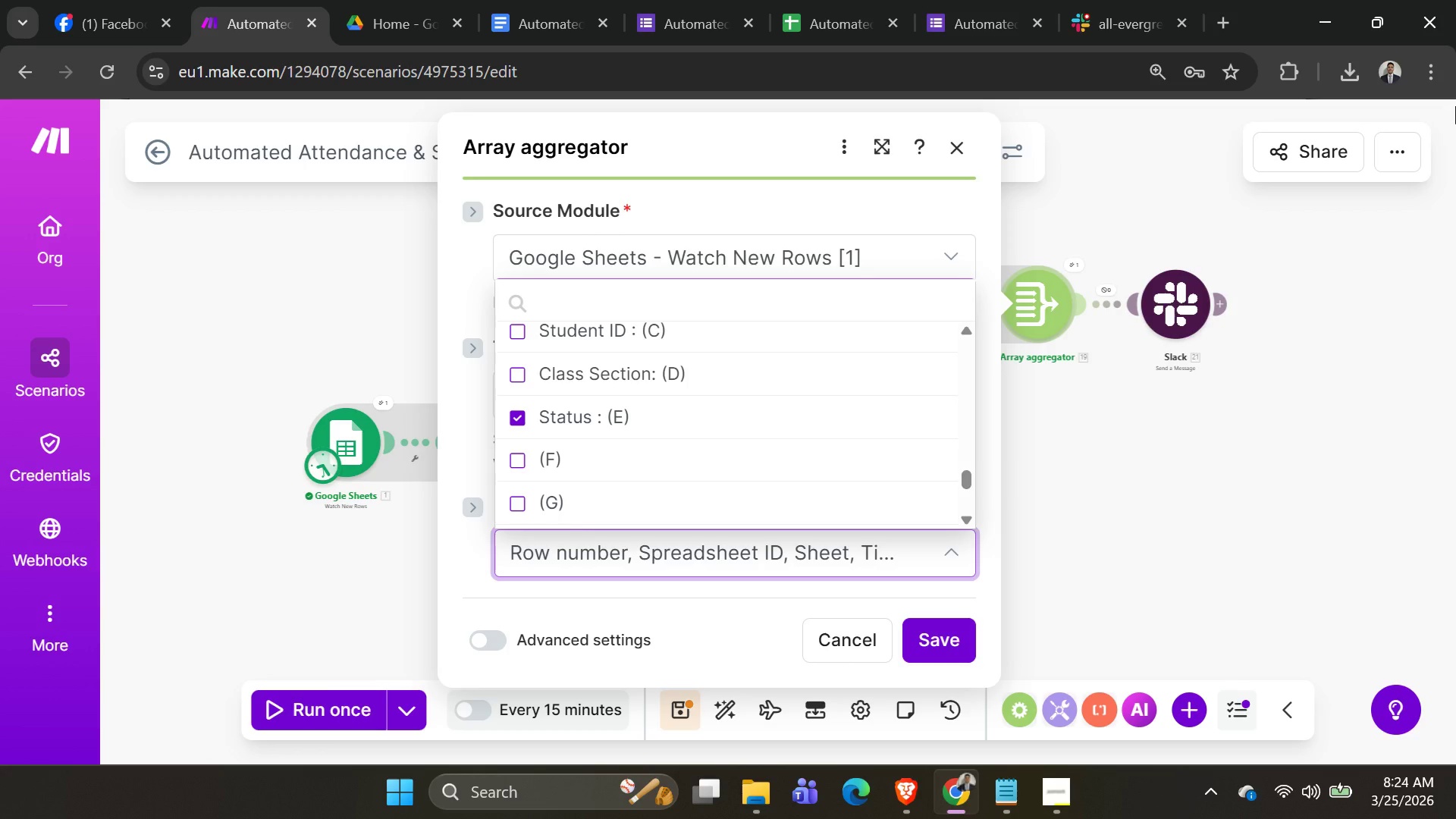 
wait(23.28)
 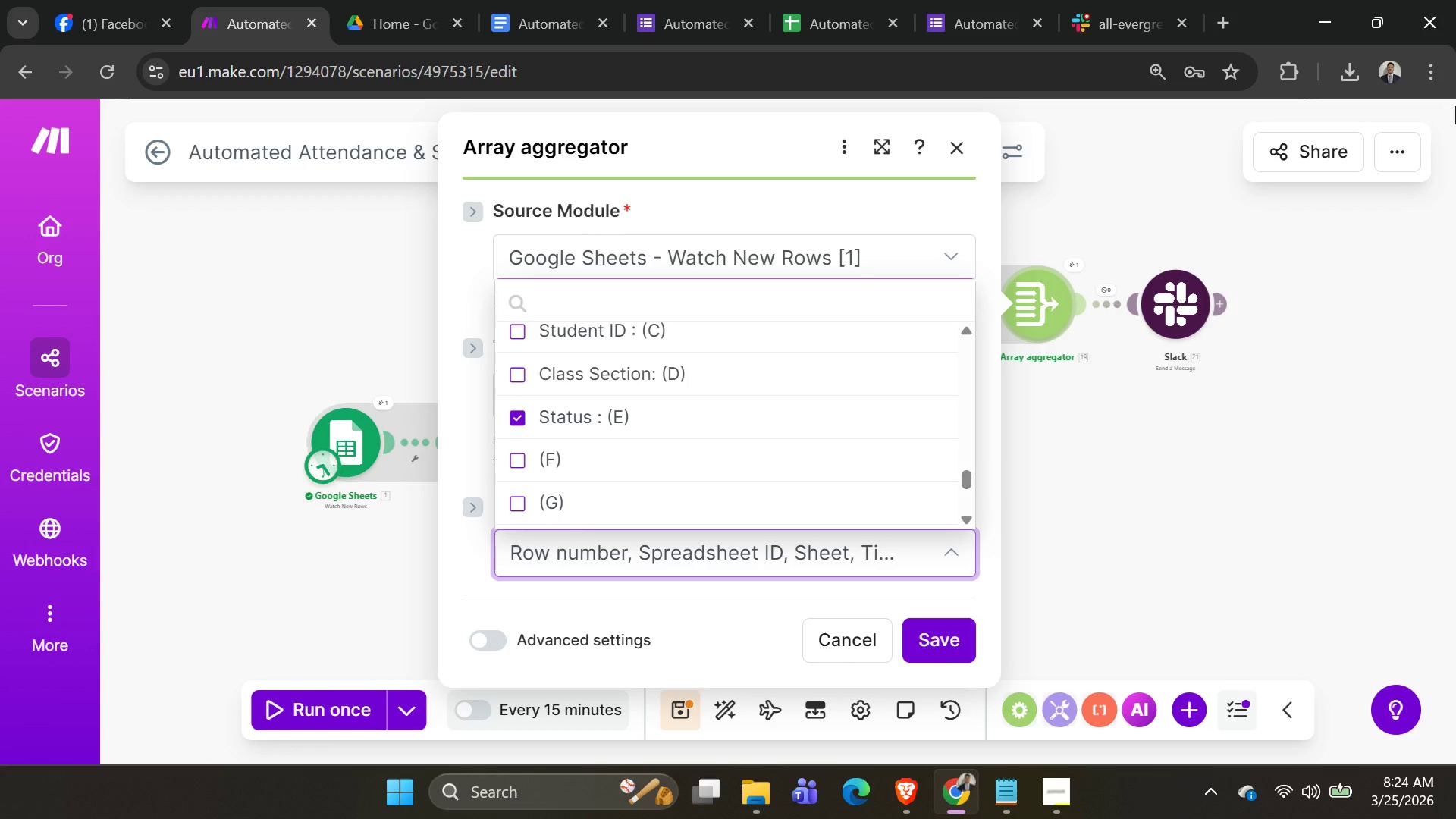 
left_click([889, 265])
 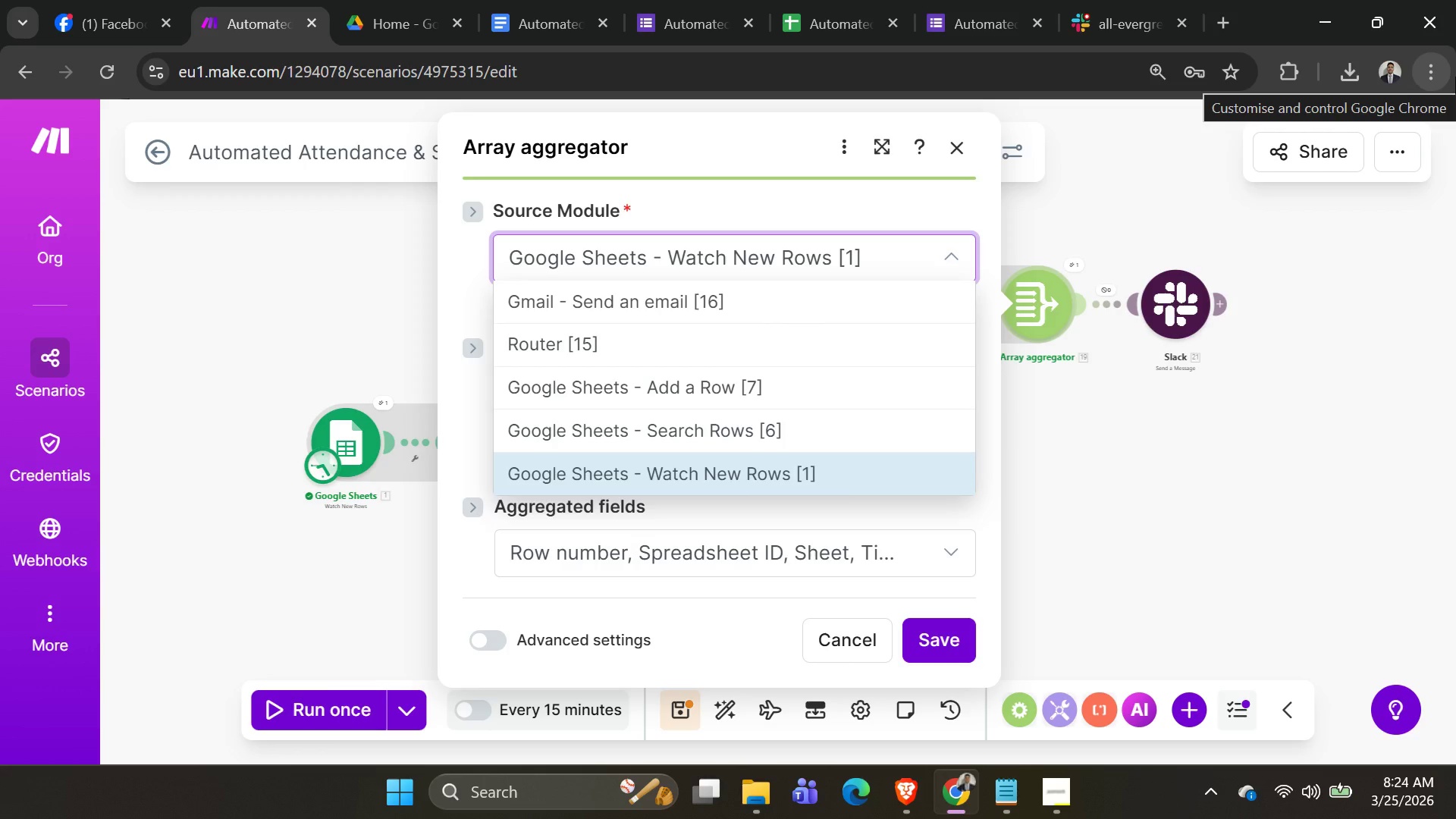 
wait(15.27)
 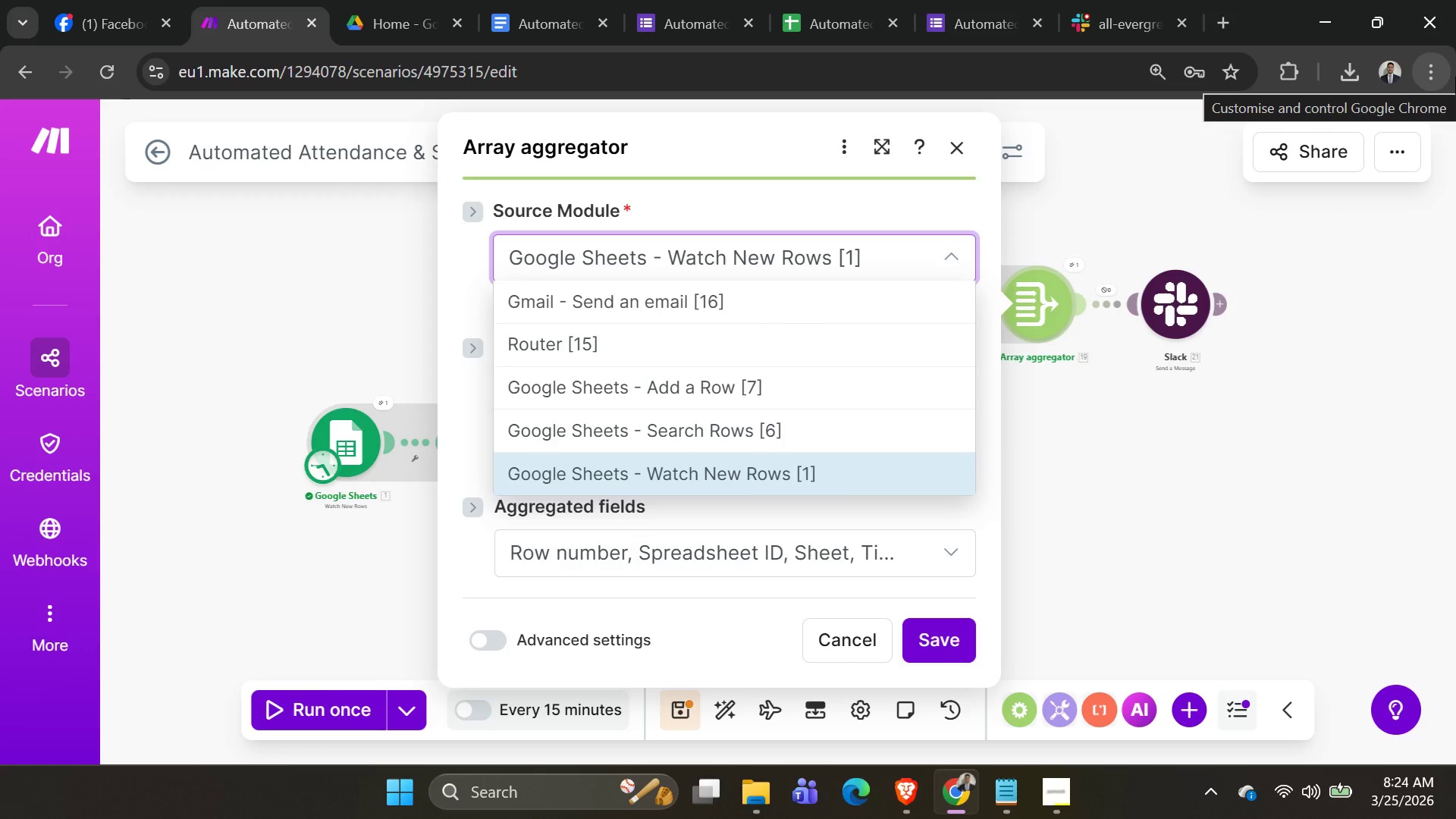 
left_click([774, 469])
 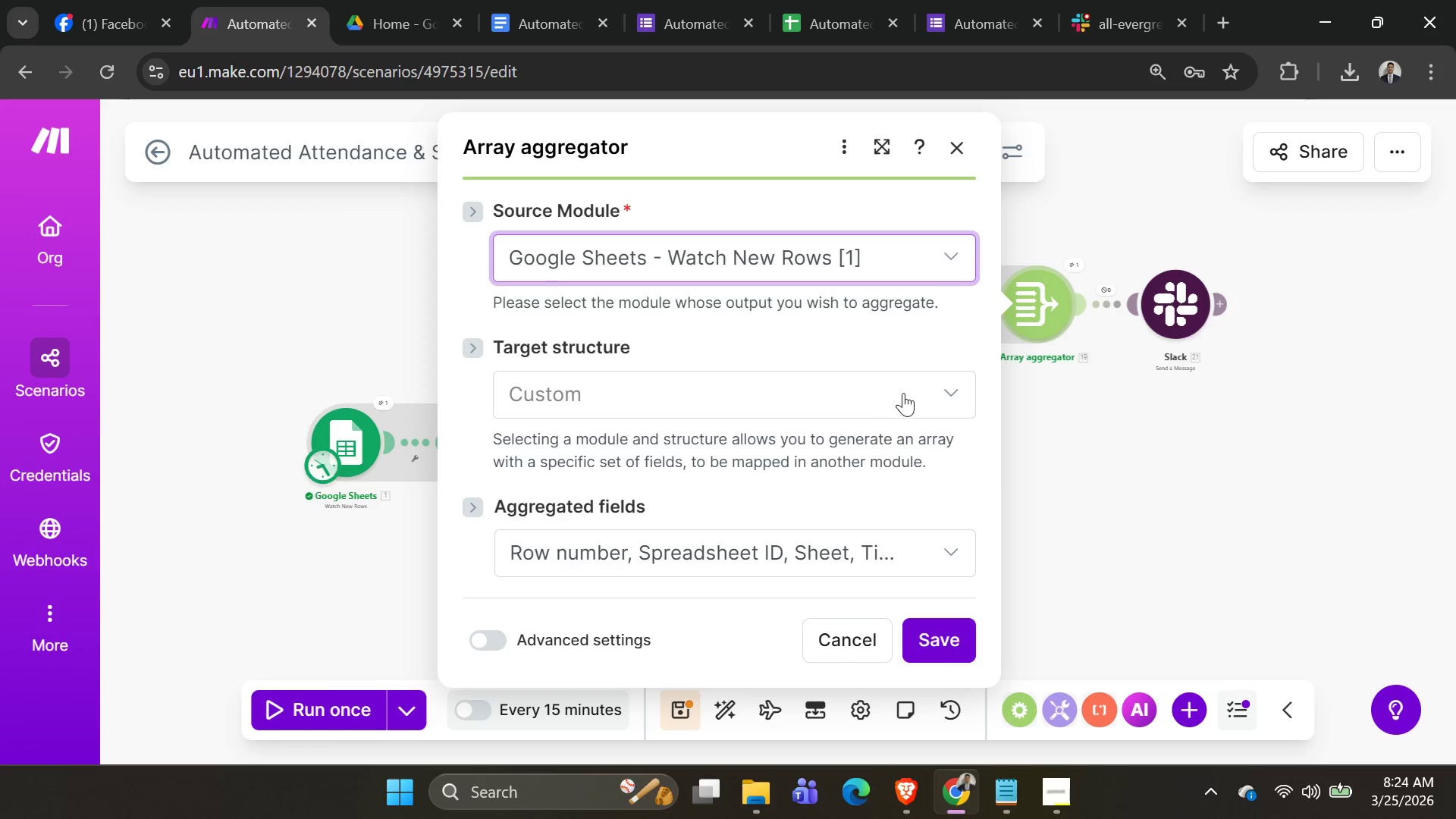 
left_click([948, 390])
 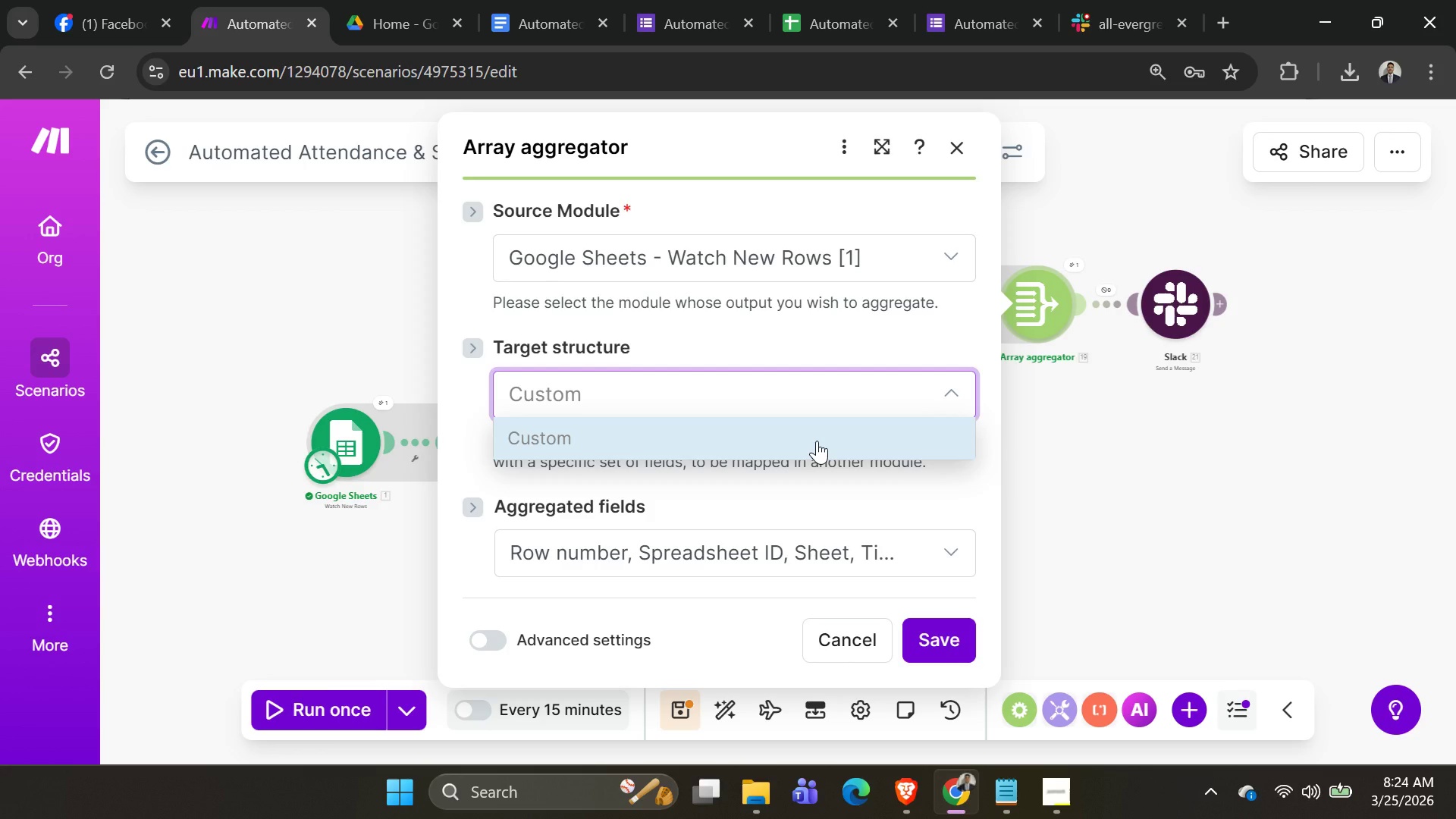 
left_click([817, 441])
 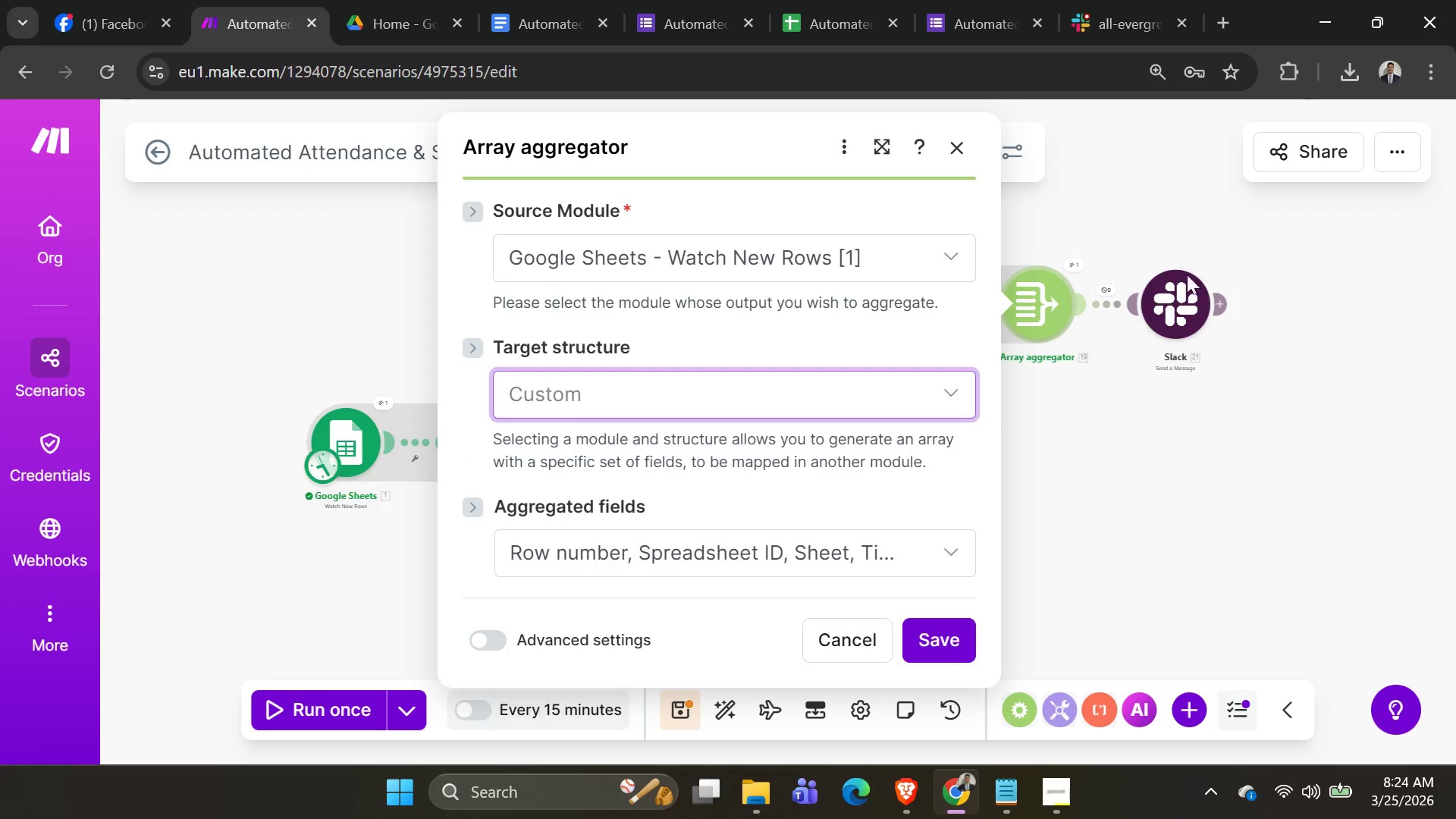 
left_click([482, 346])
 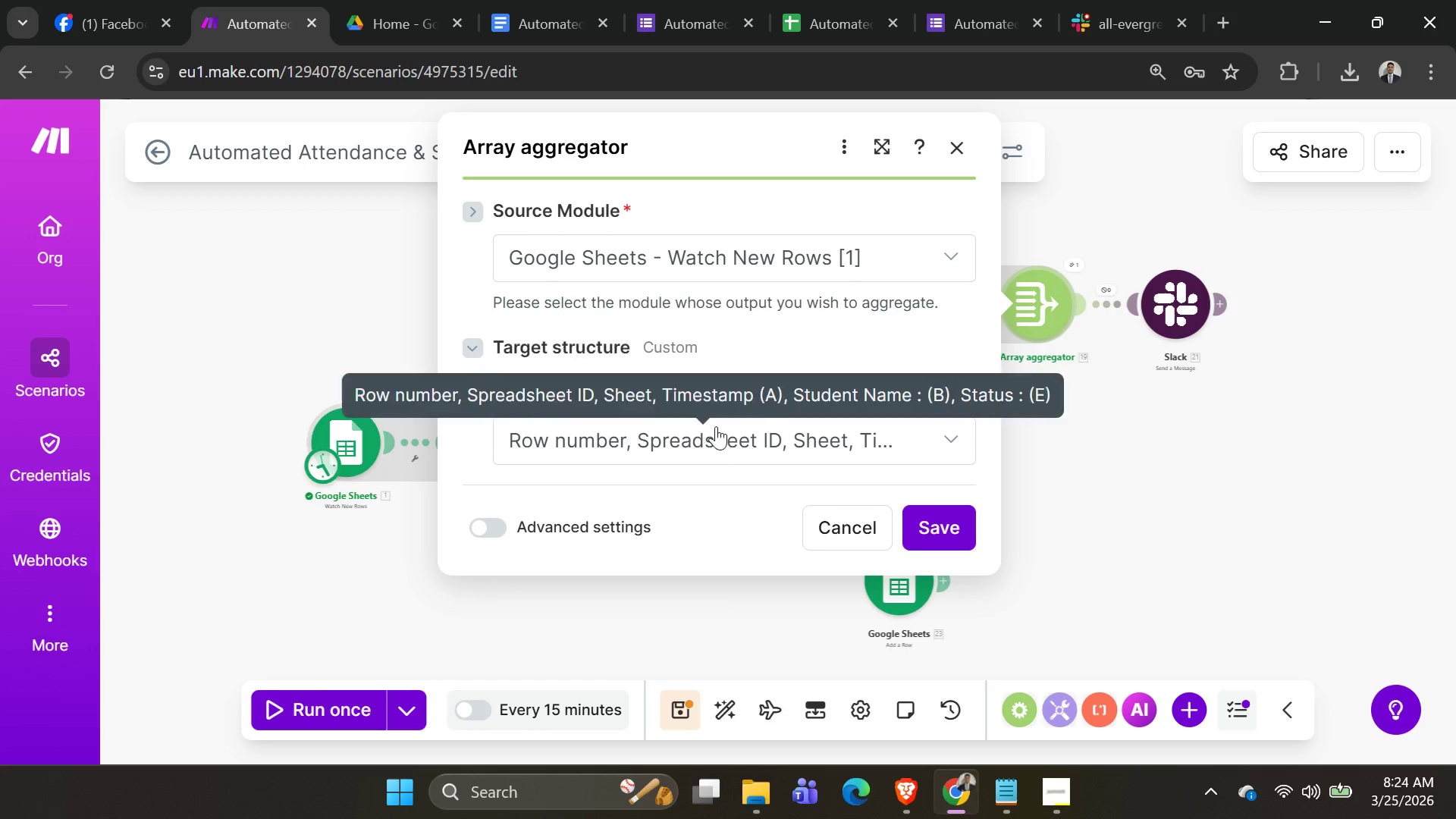 
scroll: coordinate [809, 406], scroll_direction: down, amount: 2.0
 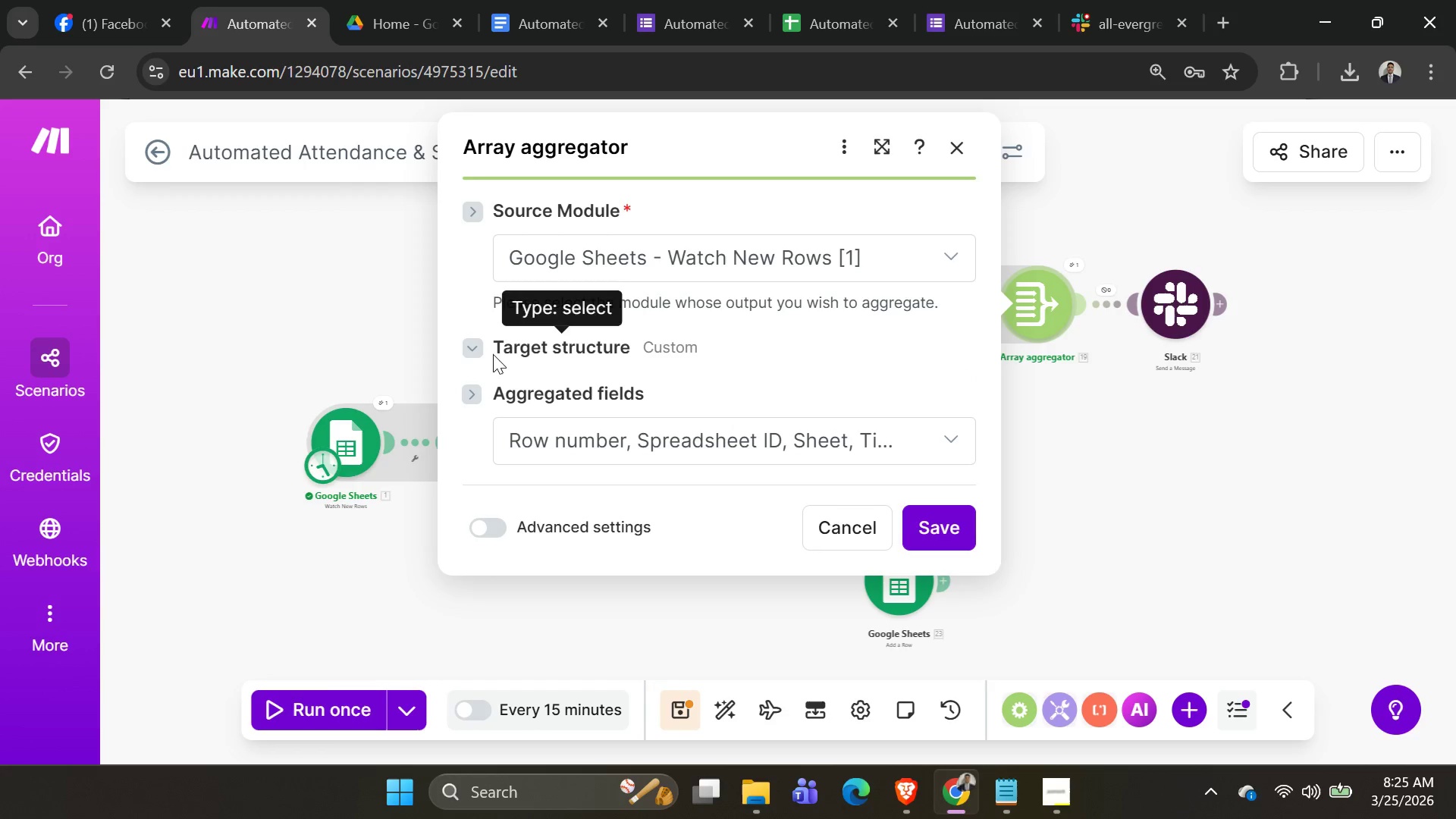 
left_click([469, 349])
 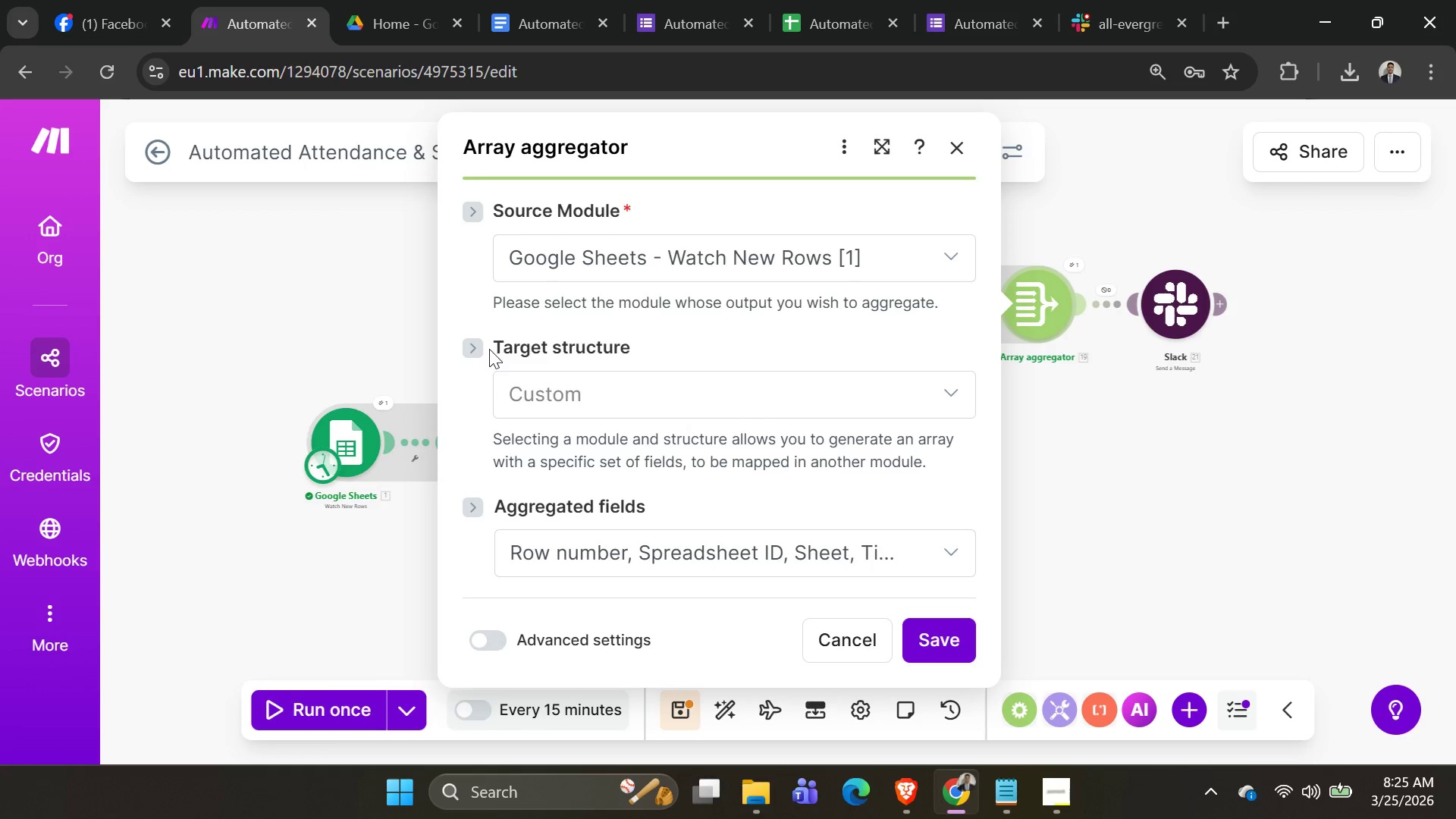 
left_click([485, 345])
 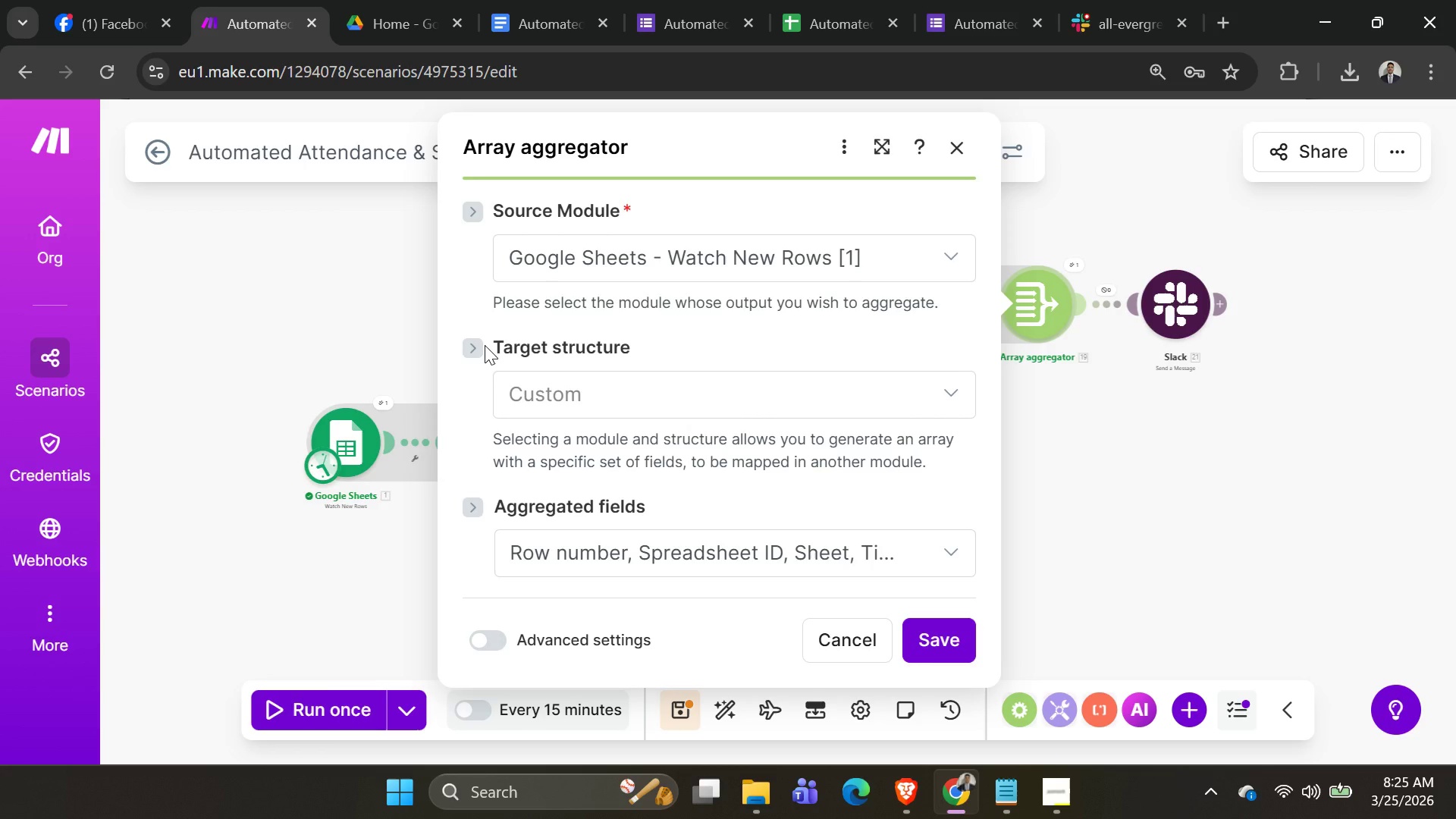 
left_click([485, 345])
 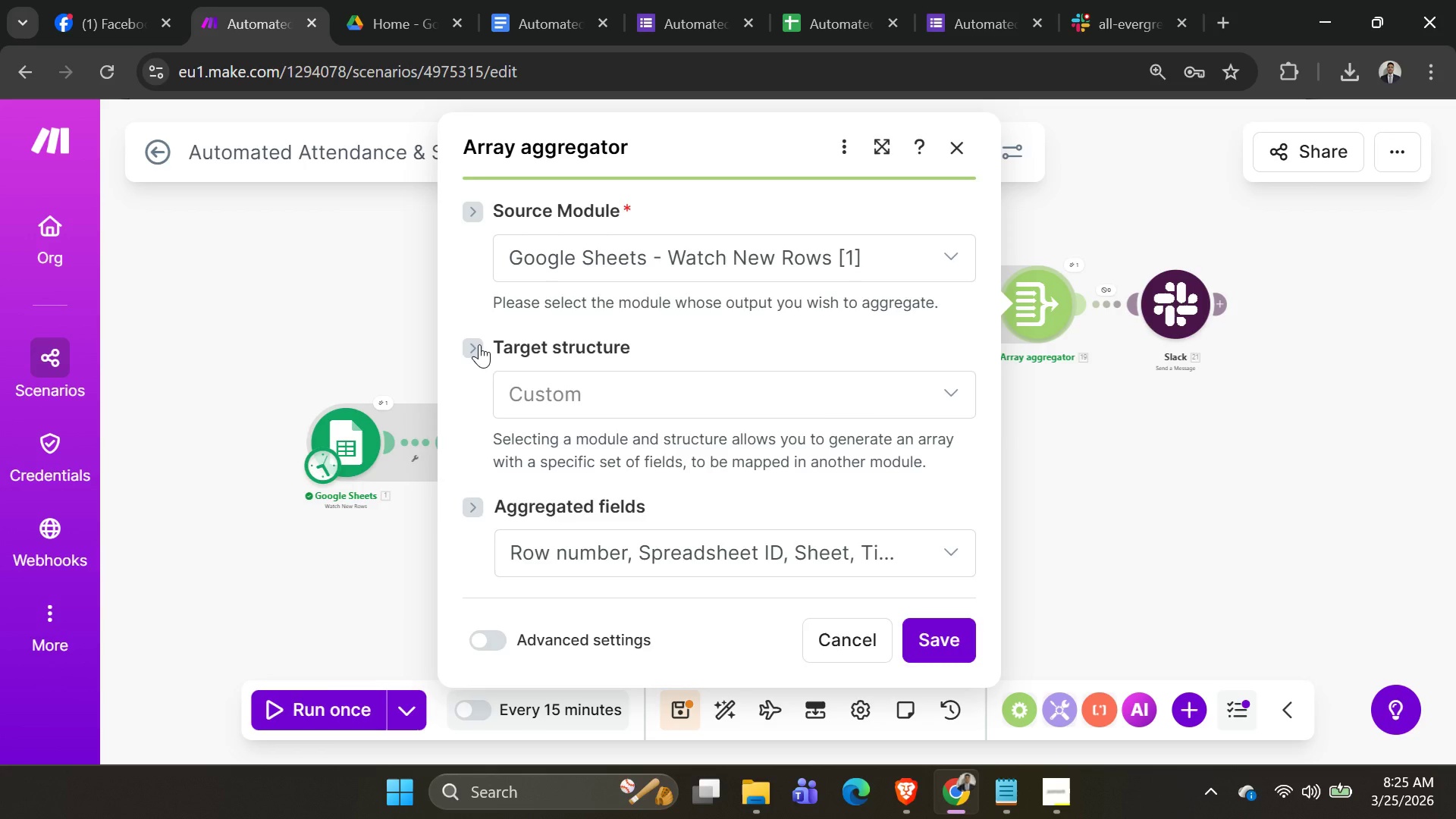 
left_click([479, 344])
 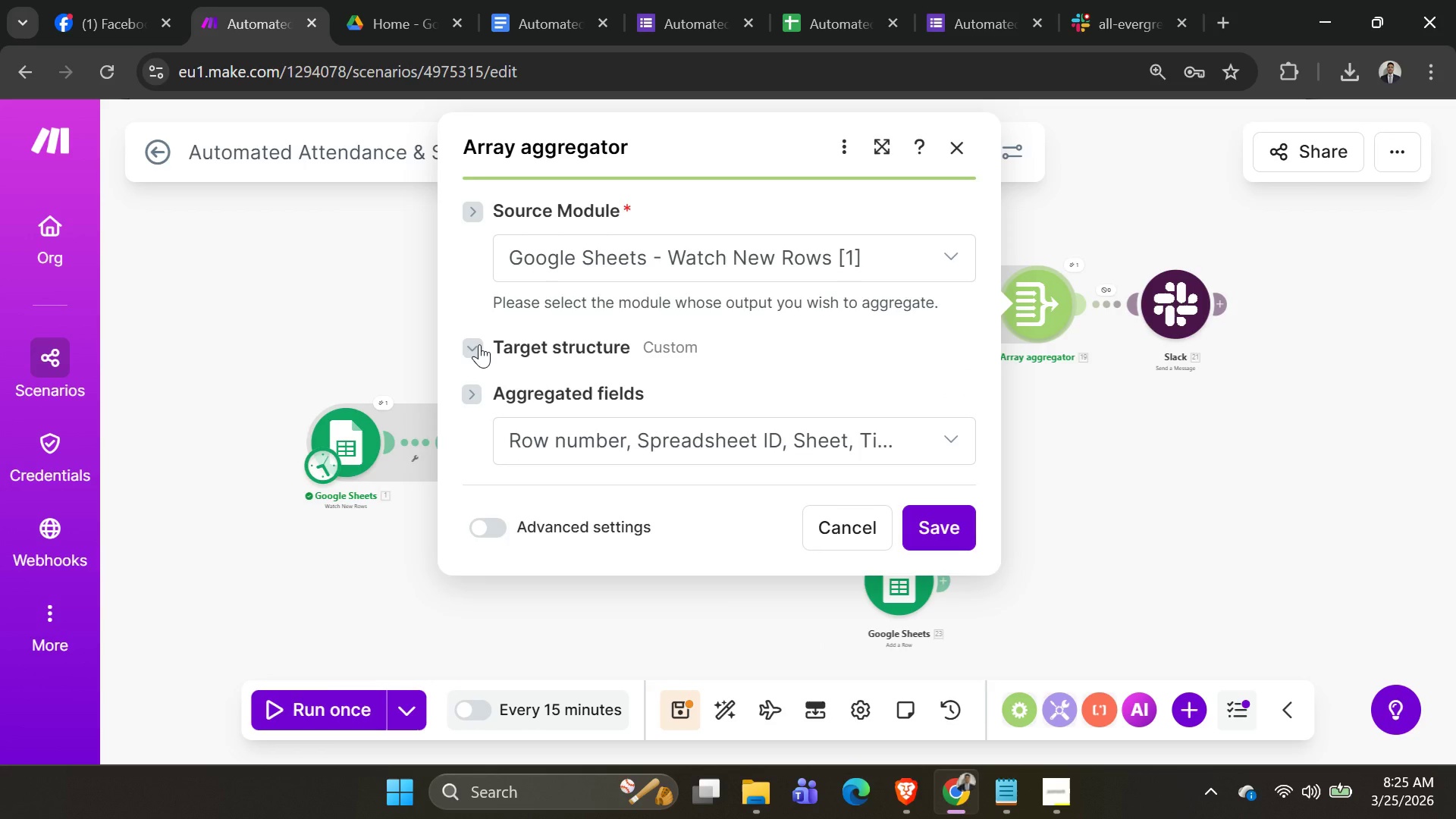 
left_click([479, 344])
 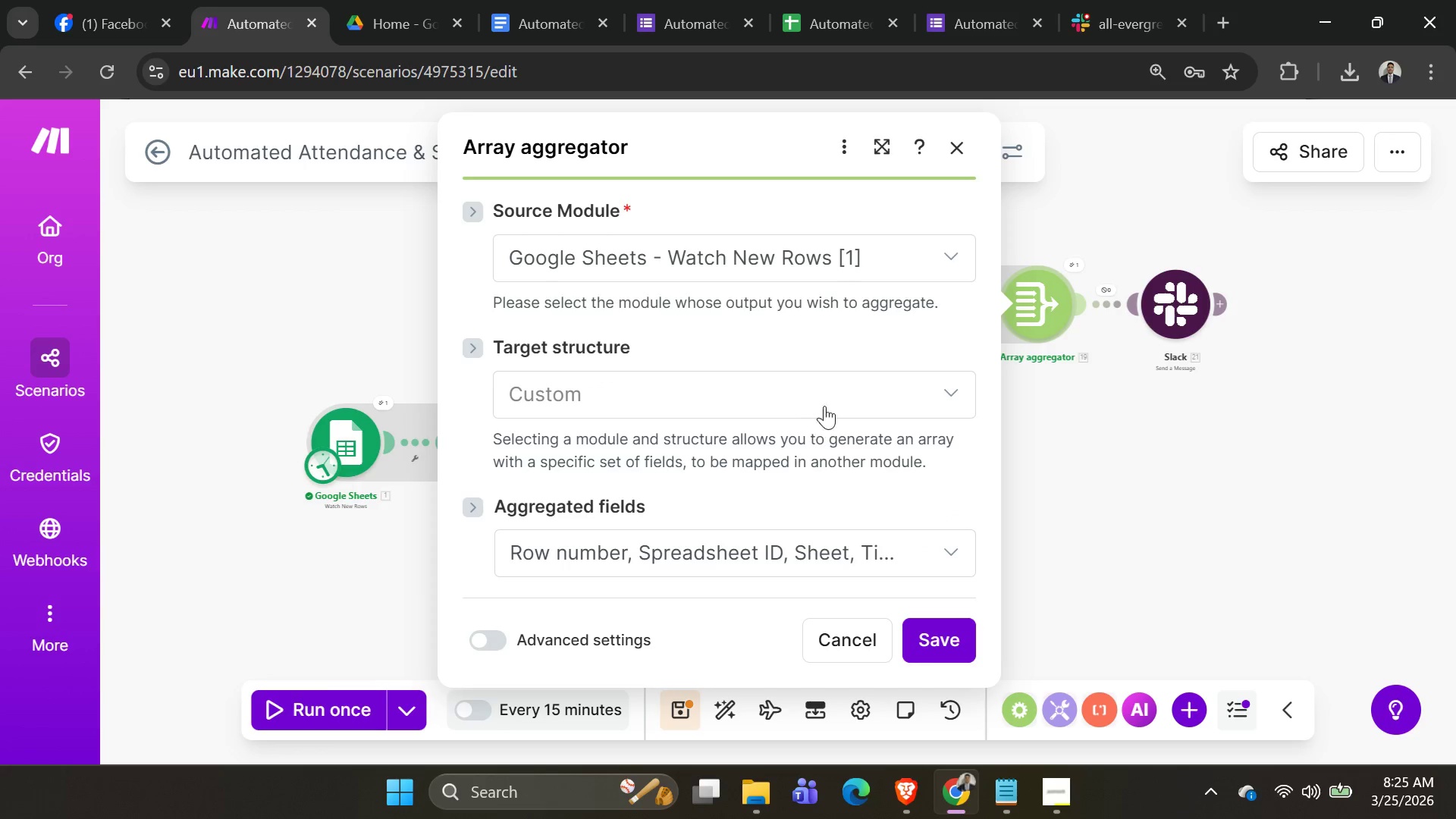 
left_click([839, 398])
 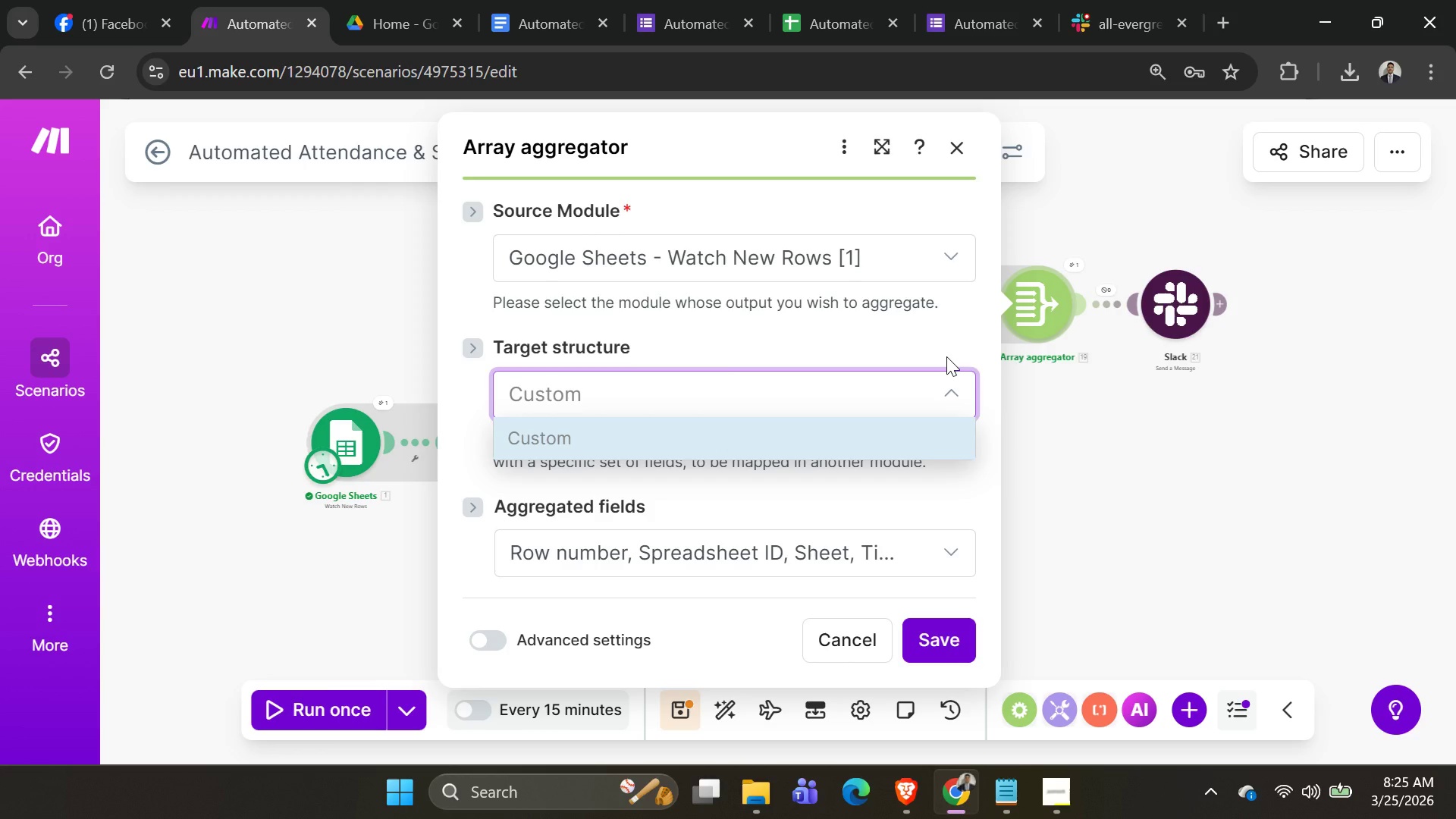 
wait(25.81)
 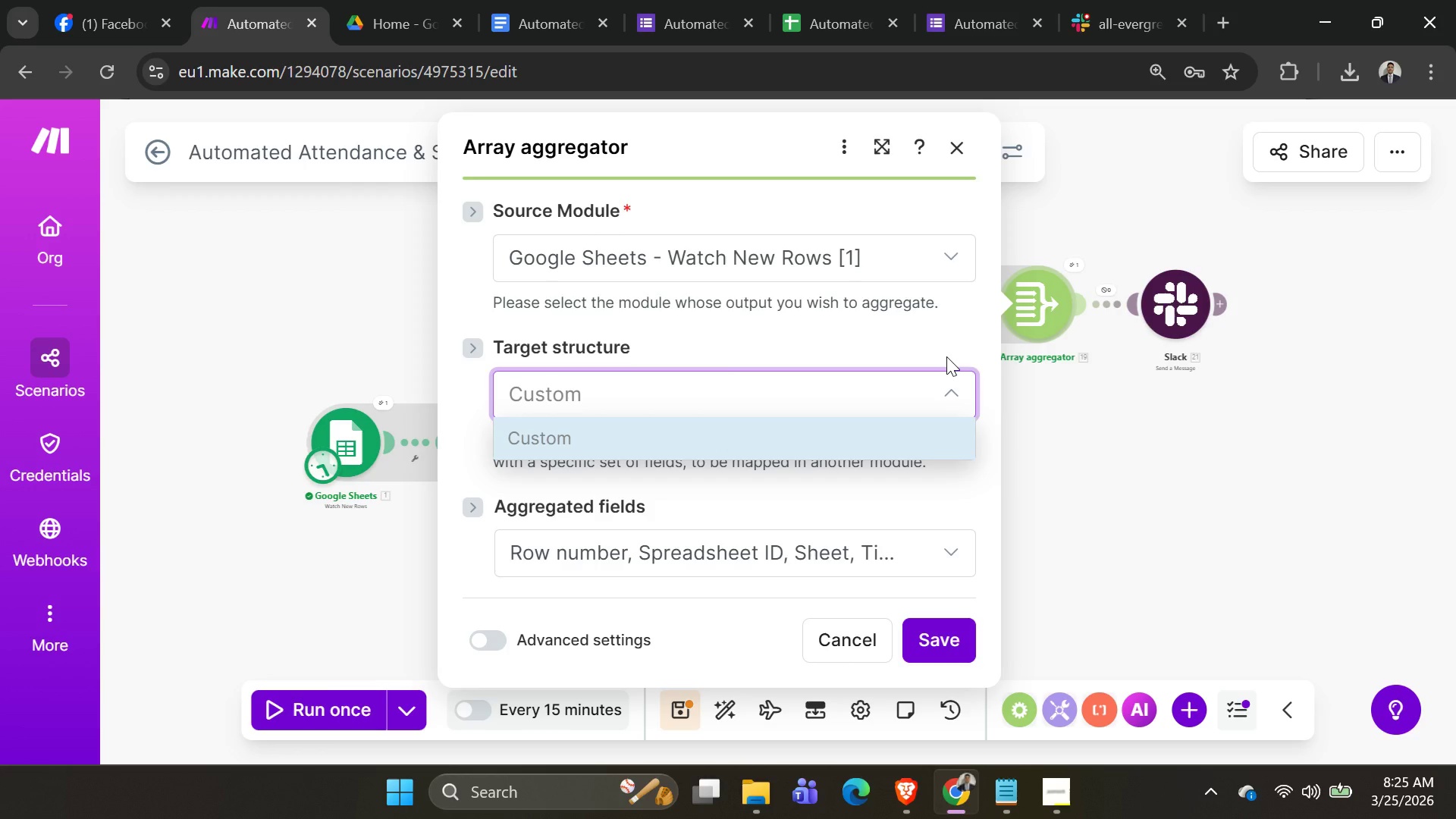 
left_click([824, 554])
 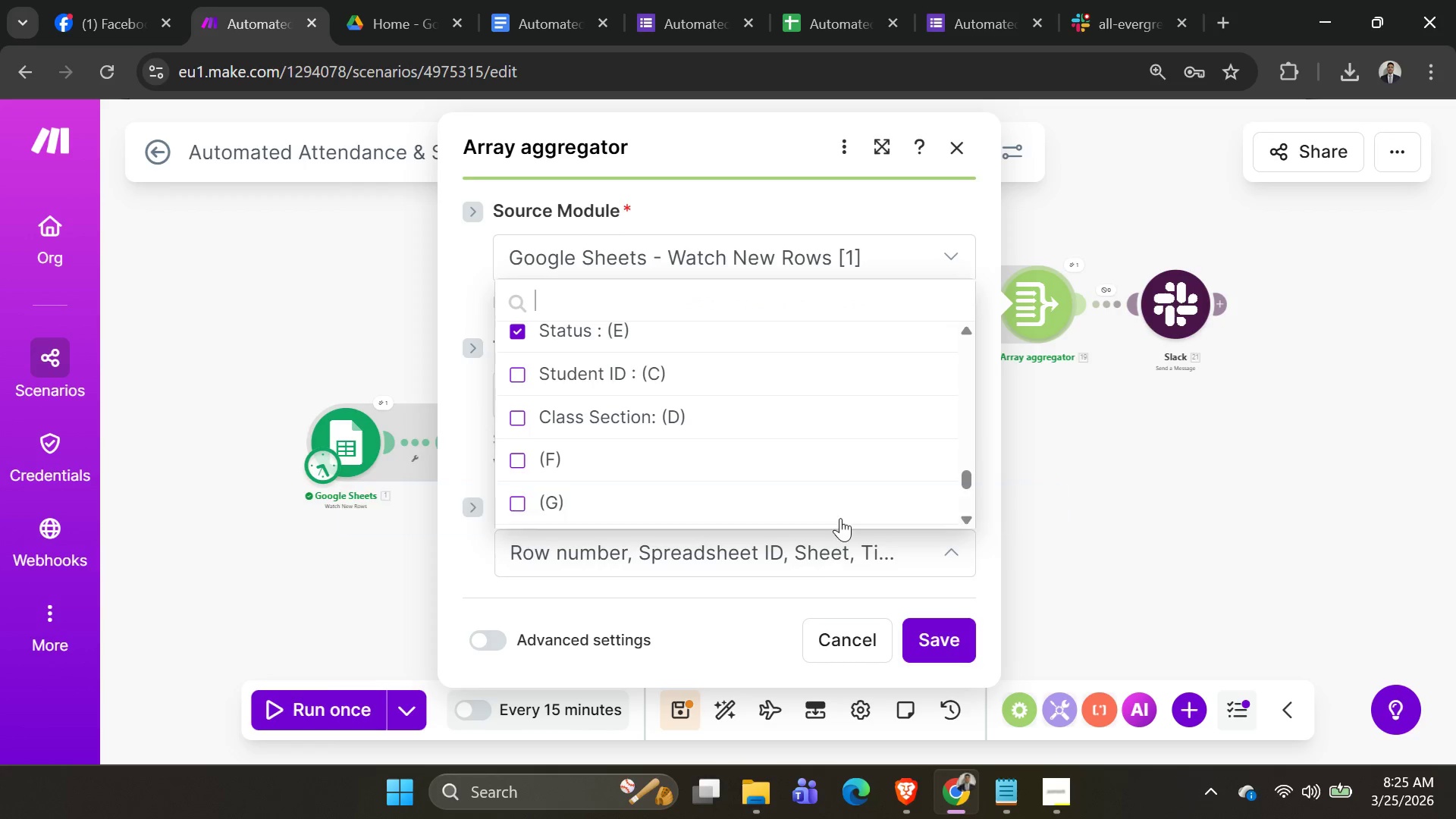 
left_click([822, 554])
 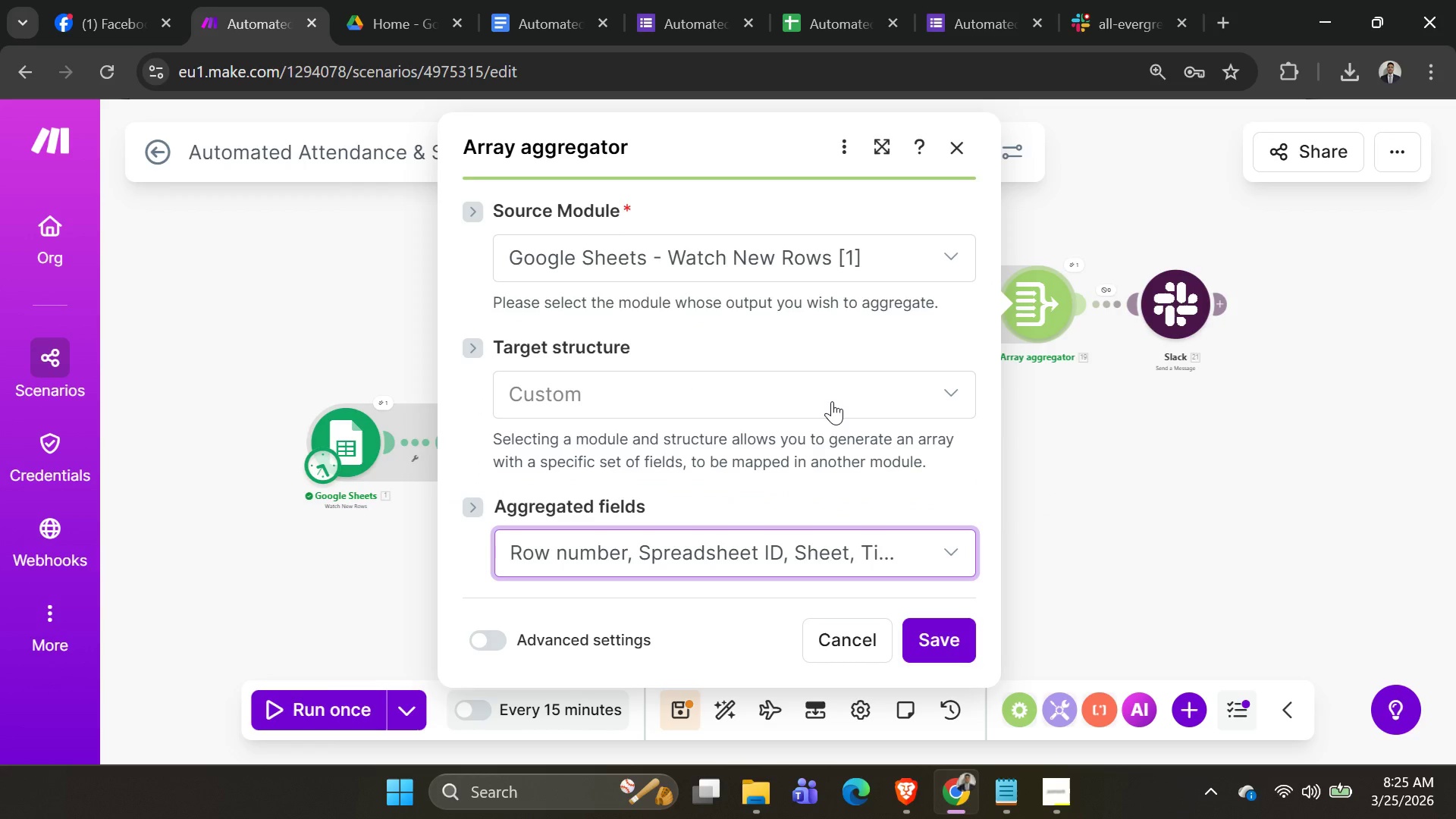 
scroll: coordinate [832, 401], scroll_direction: down, amount: 2.0
 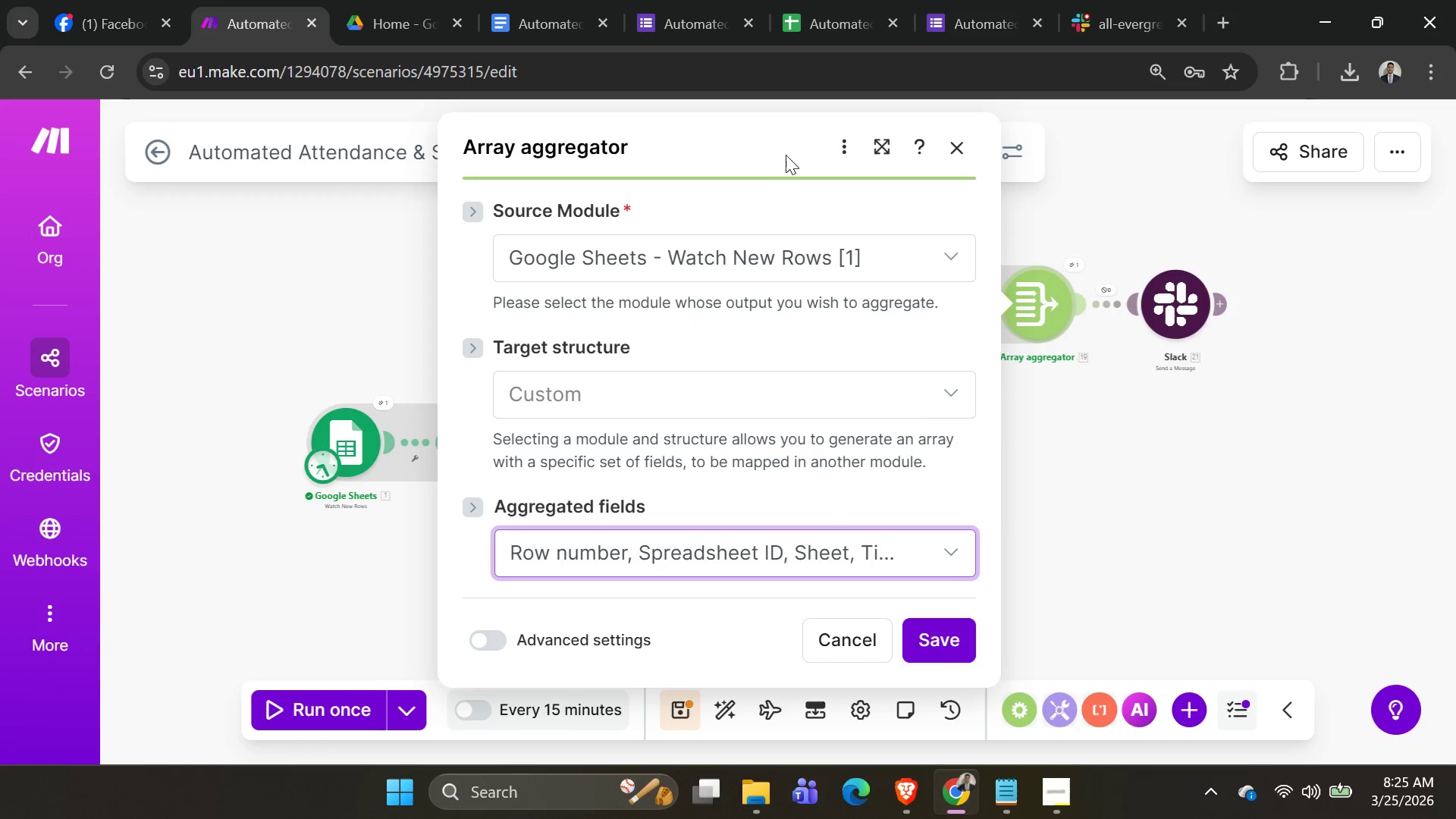 
left_click_drag(start_coordinate=[767, 153], to_coordinate=[756, 114])
 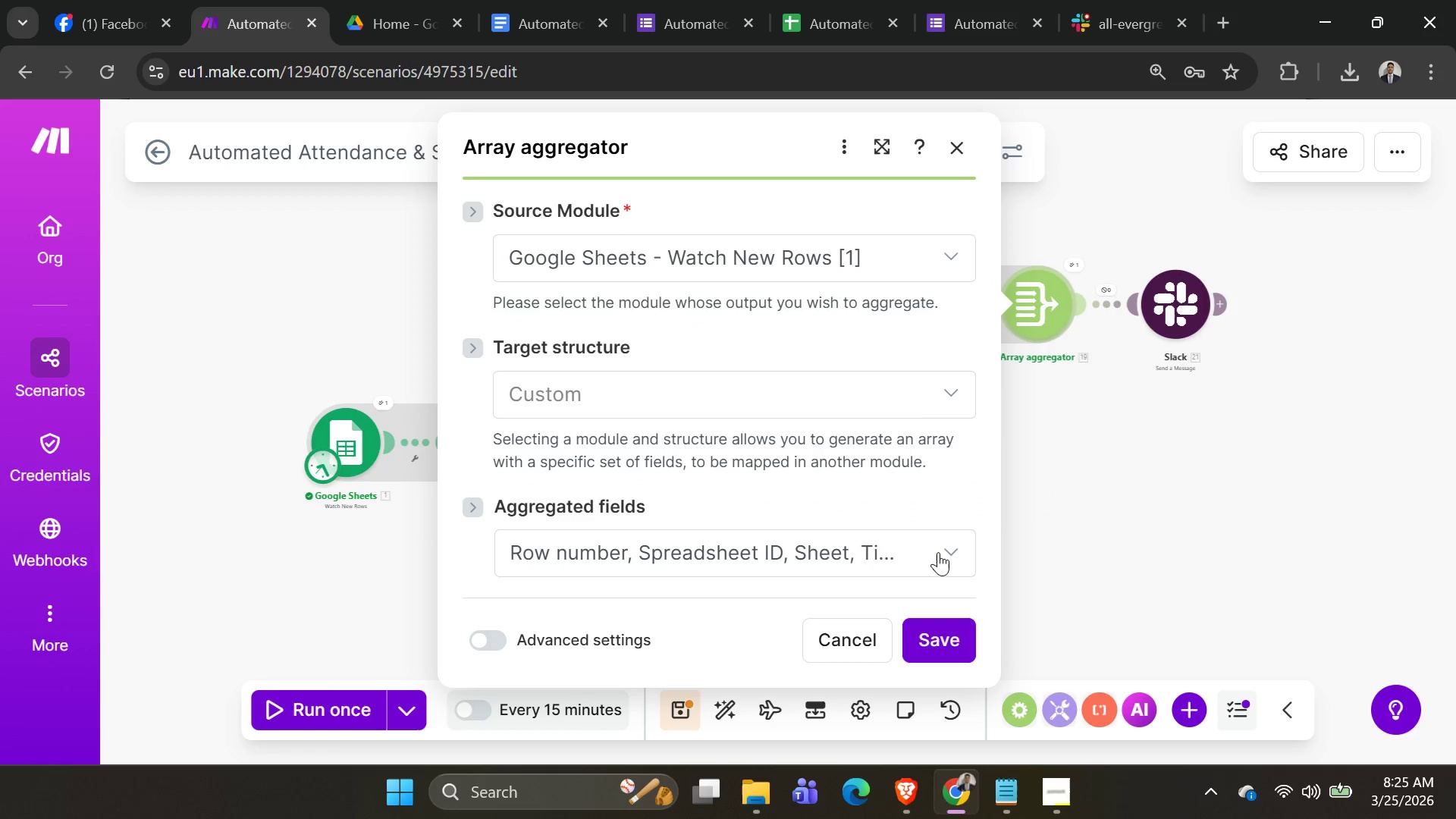 
left_click([945, 548])
 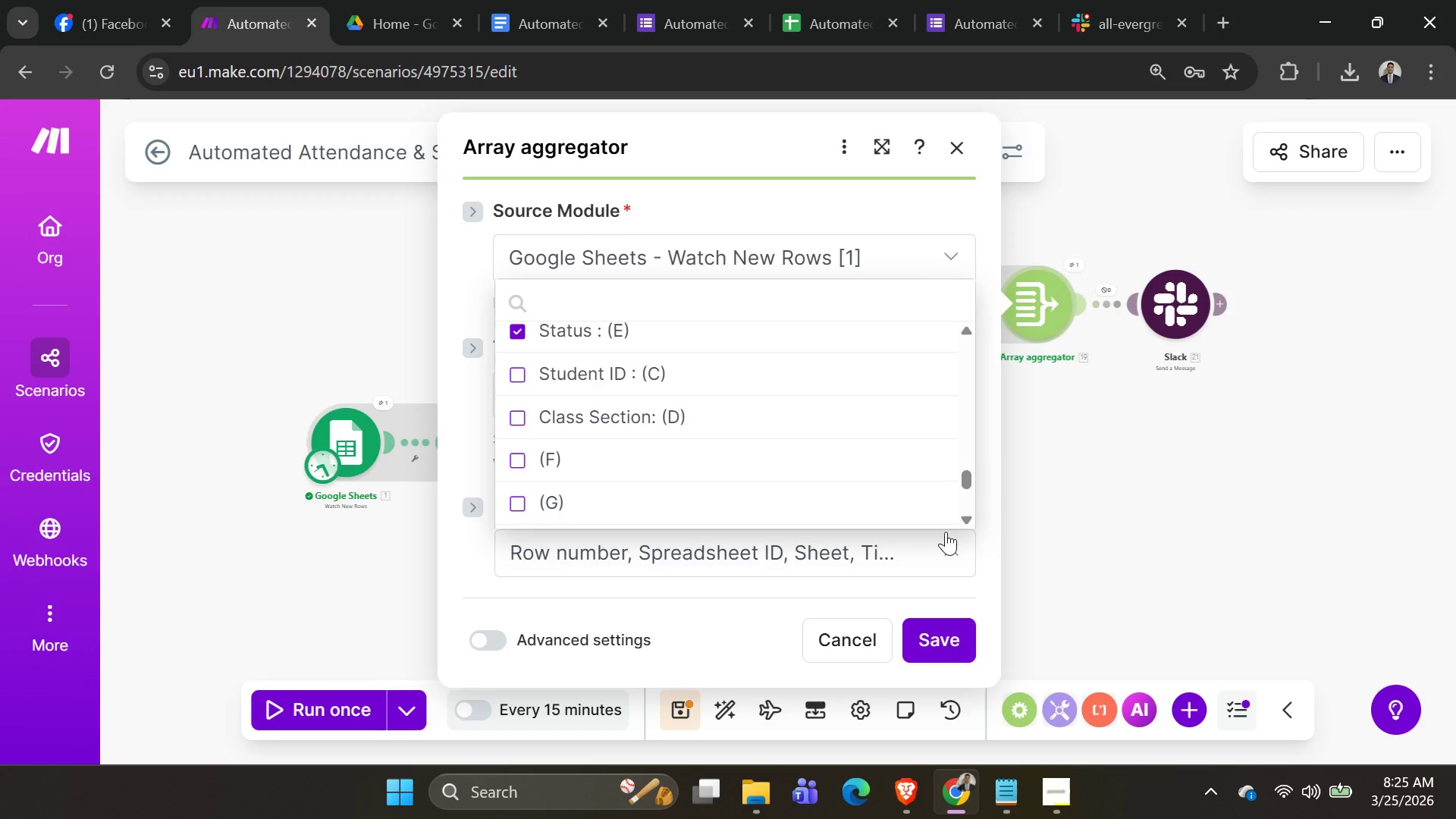 
scroll: coordinate [852, 439], scroll_direction: up, amount: 2.0
 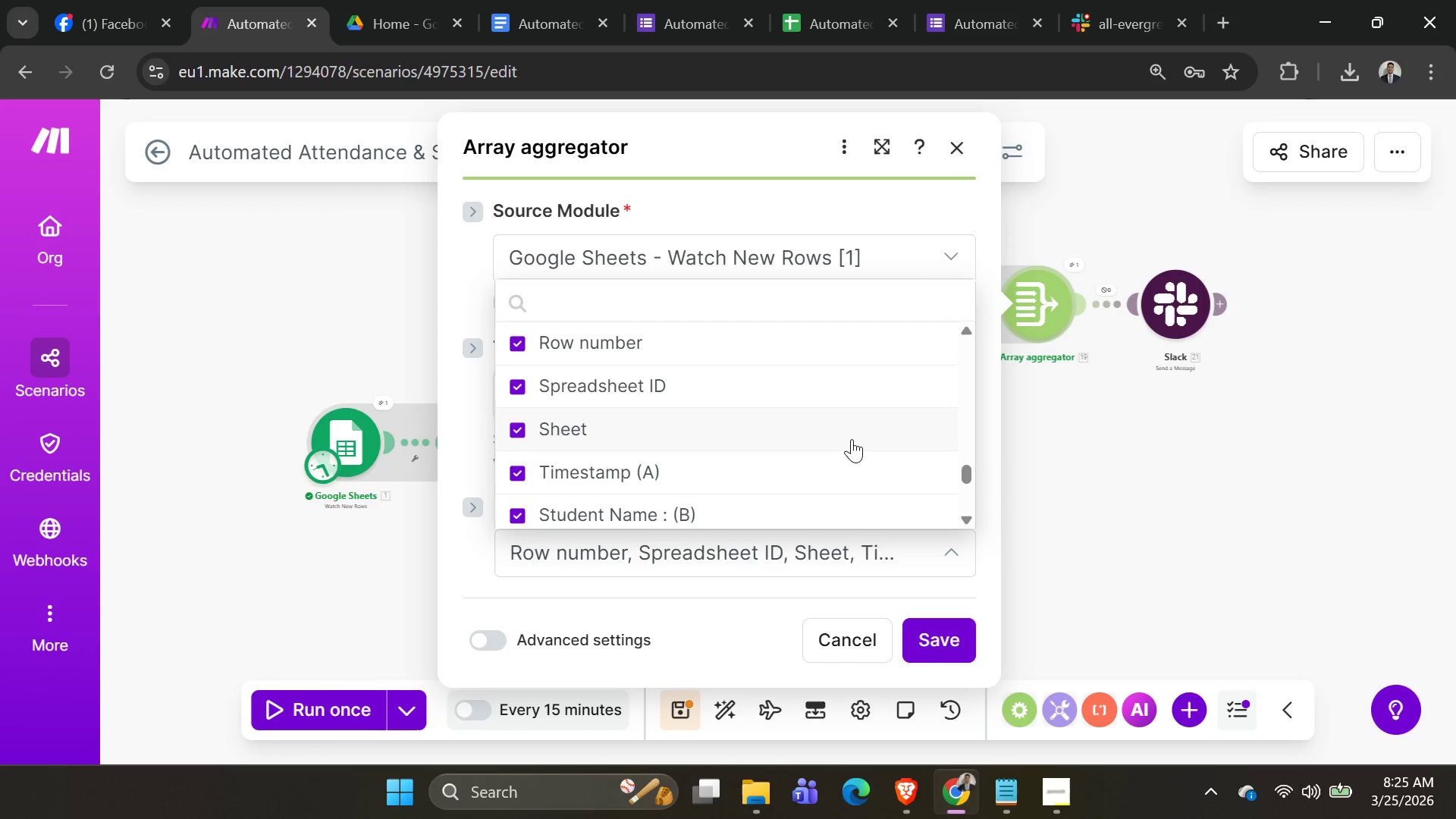 
scroll: coordinate [852, 439], scroll_direction: down, amount: 2.0
 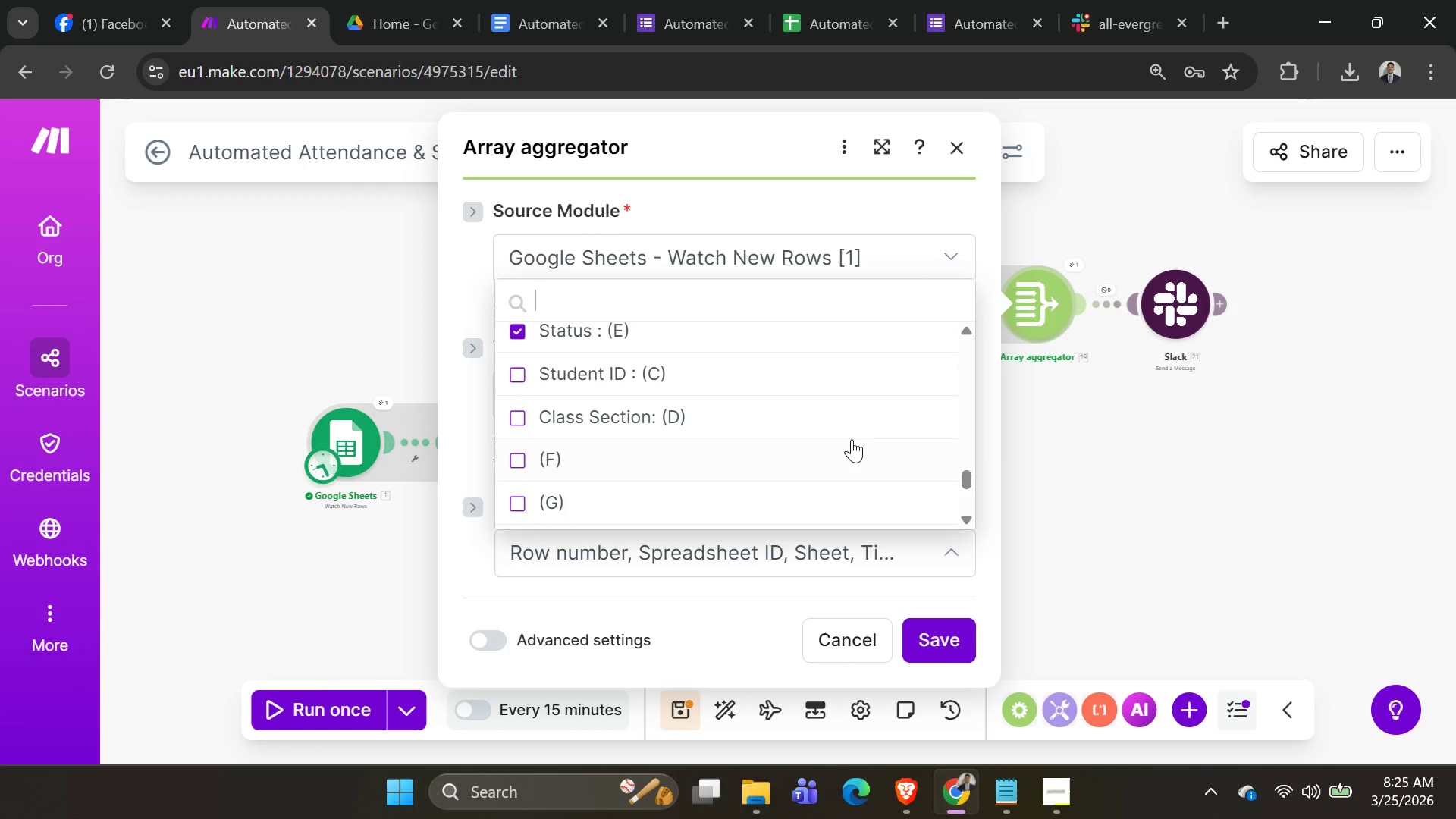 
scroll: coordinate [852, 439], scroll_direction: up, amount: 1.0
 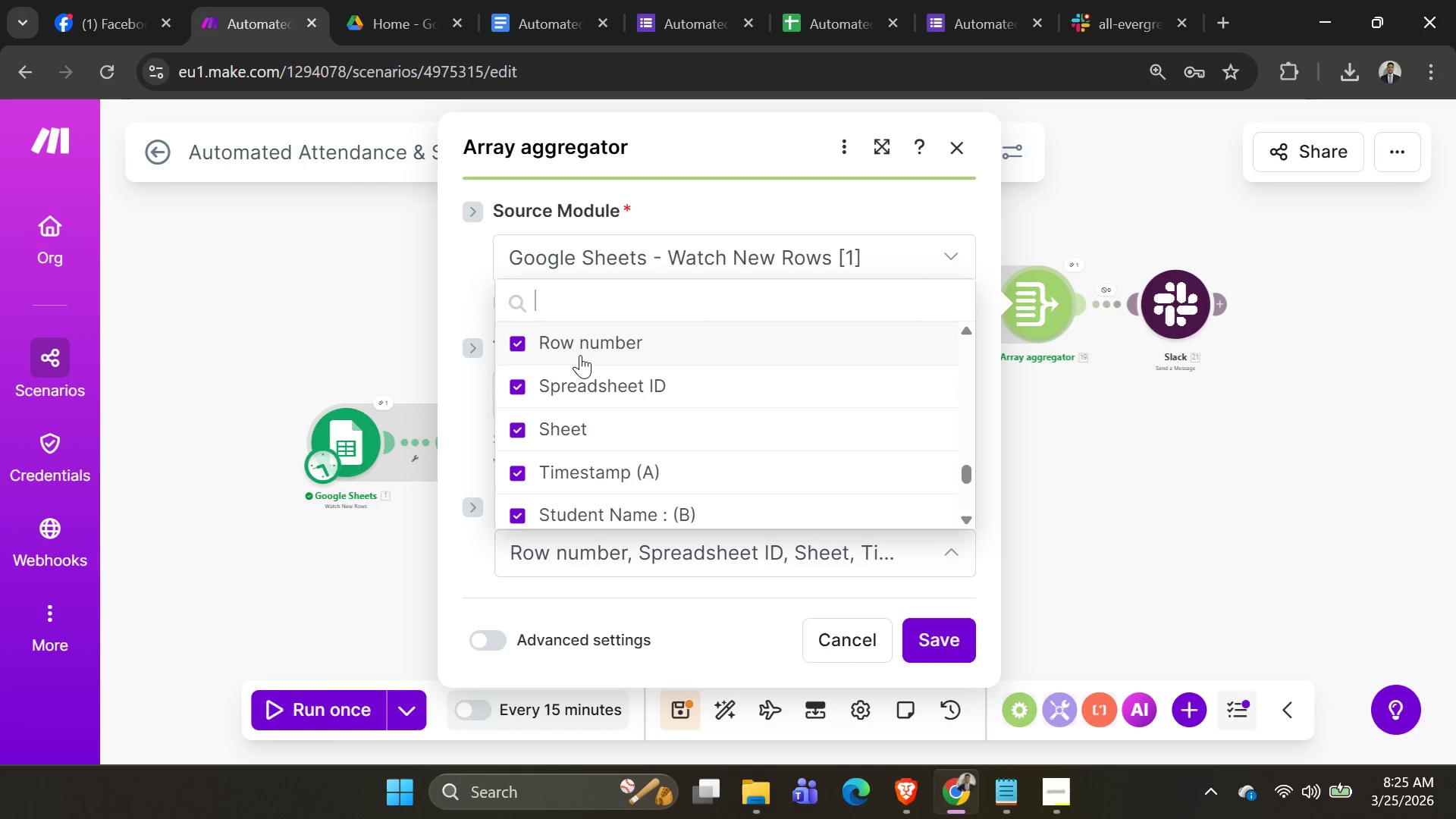 
scroll: coordinate [580, 355], scroll_direction: down, amount: 1.0
 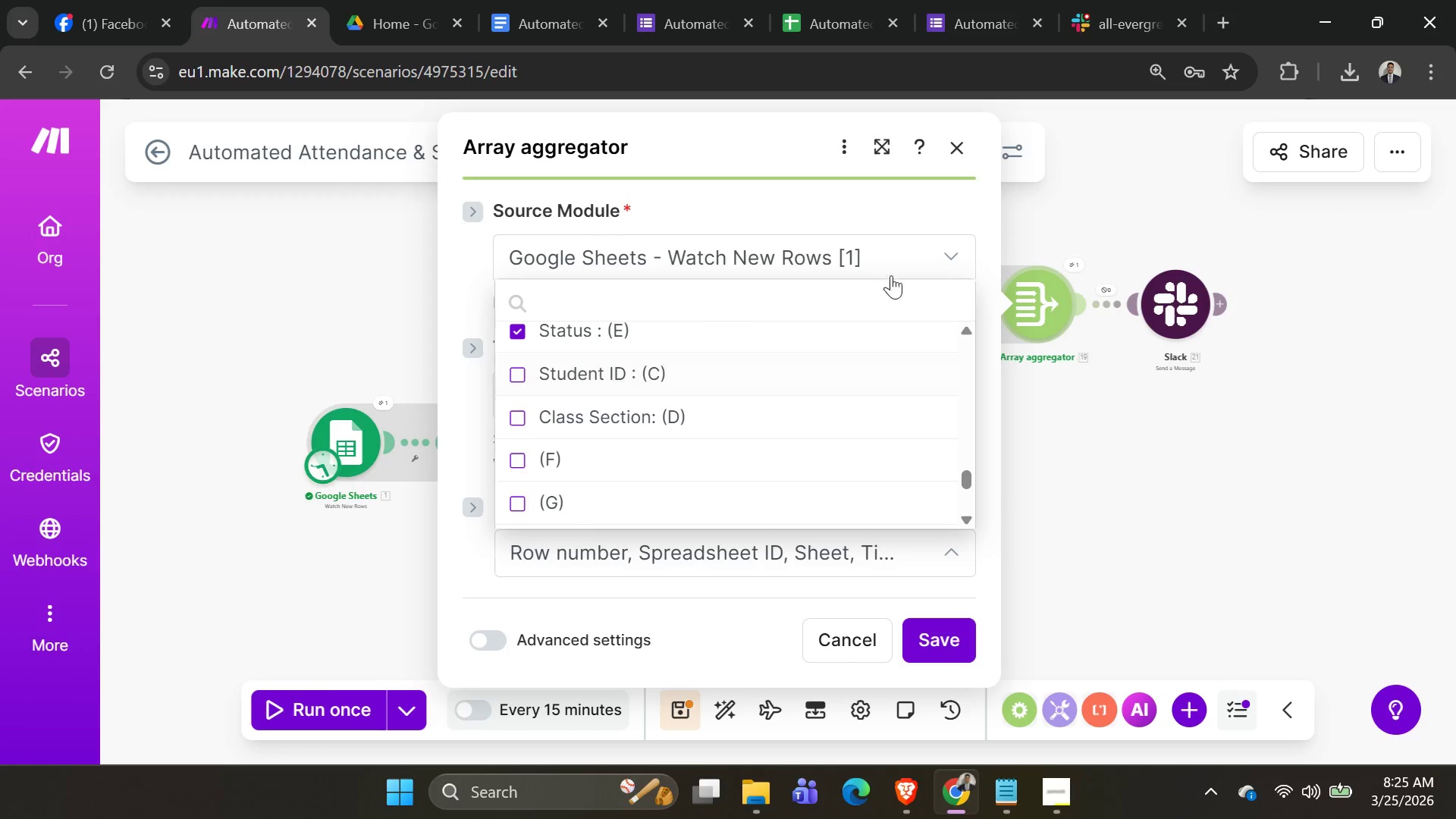 
scroll: coordinate [842, 329], scroll_direction: up, amount: 1.0
 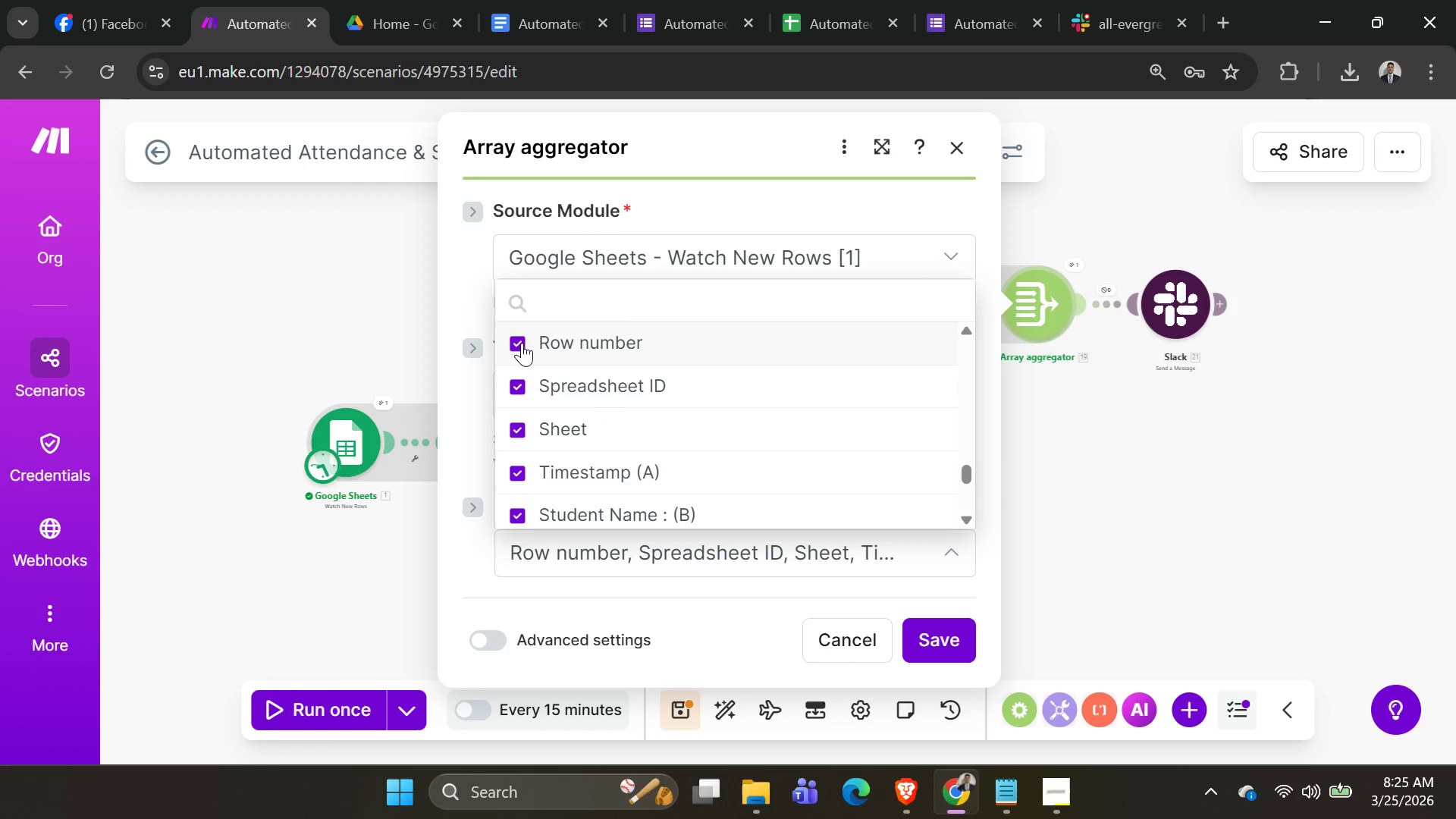 
double_click([510, 383])
 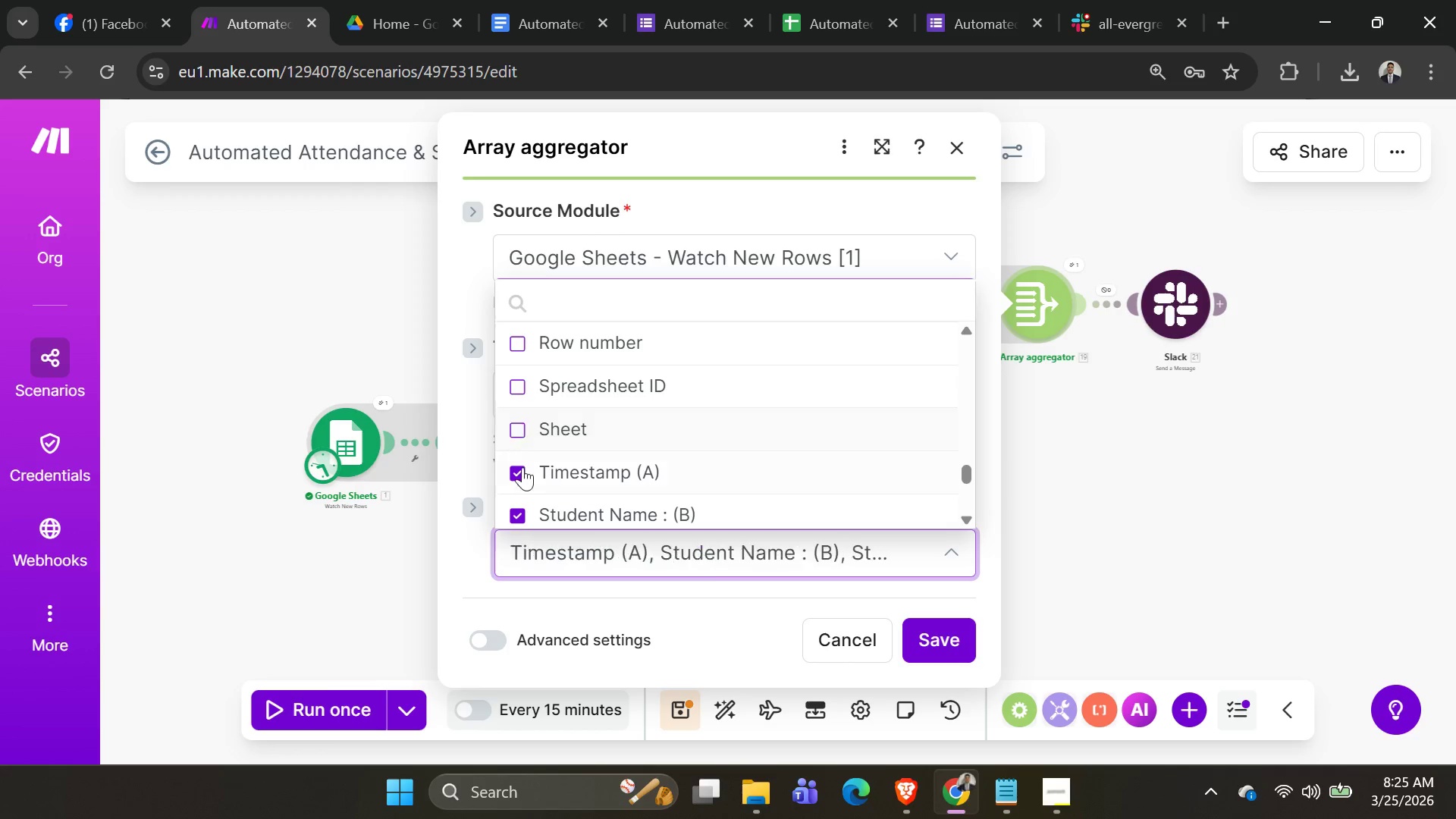 
triple_click([522, 469])
 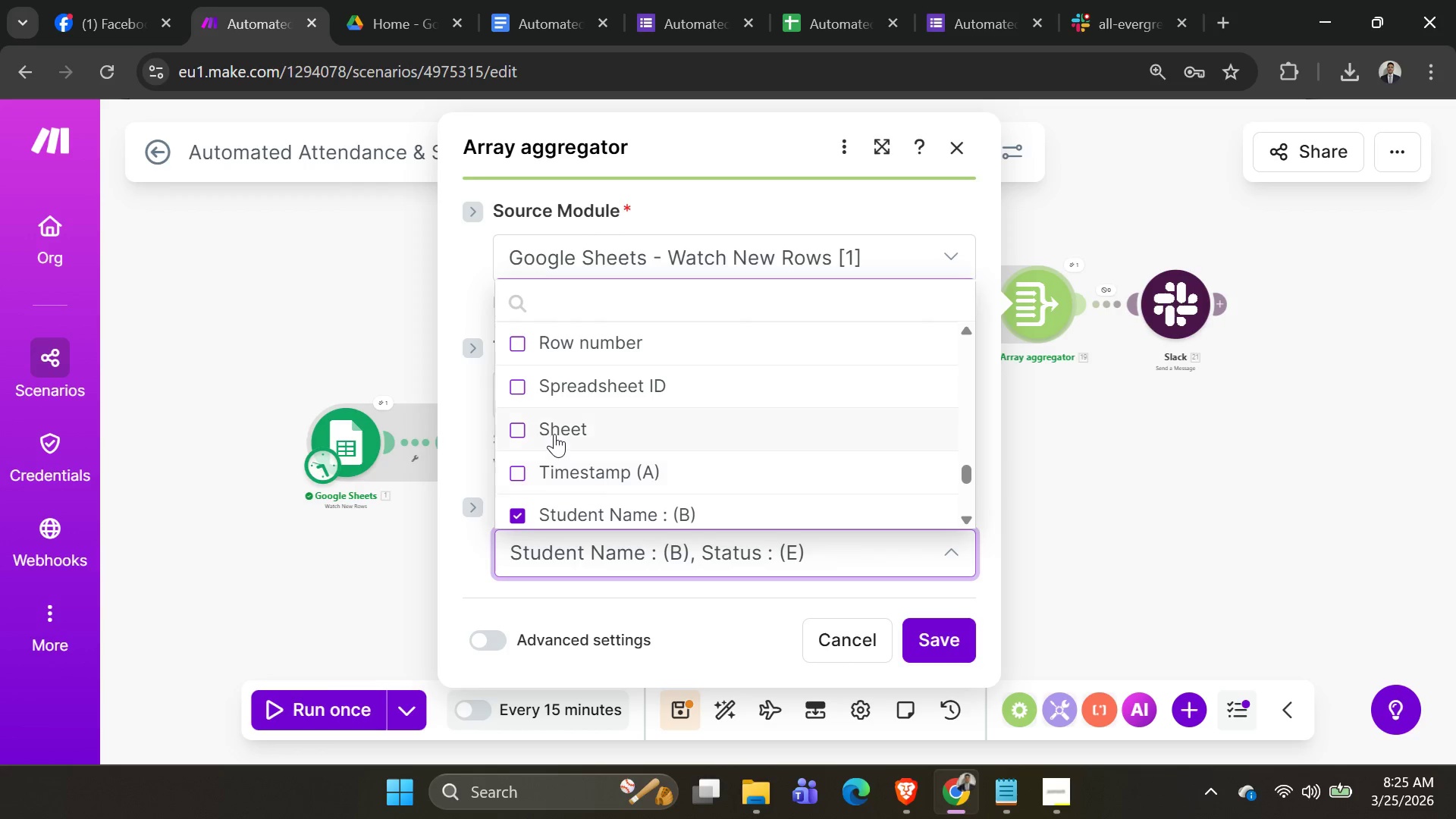 
scroll: coordinate [554, 434], scroll_direction: none, amount: 0.0
 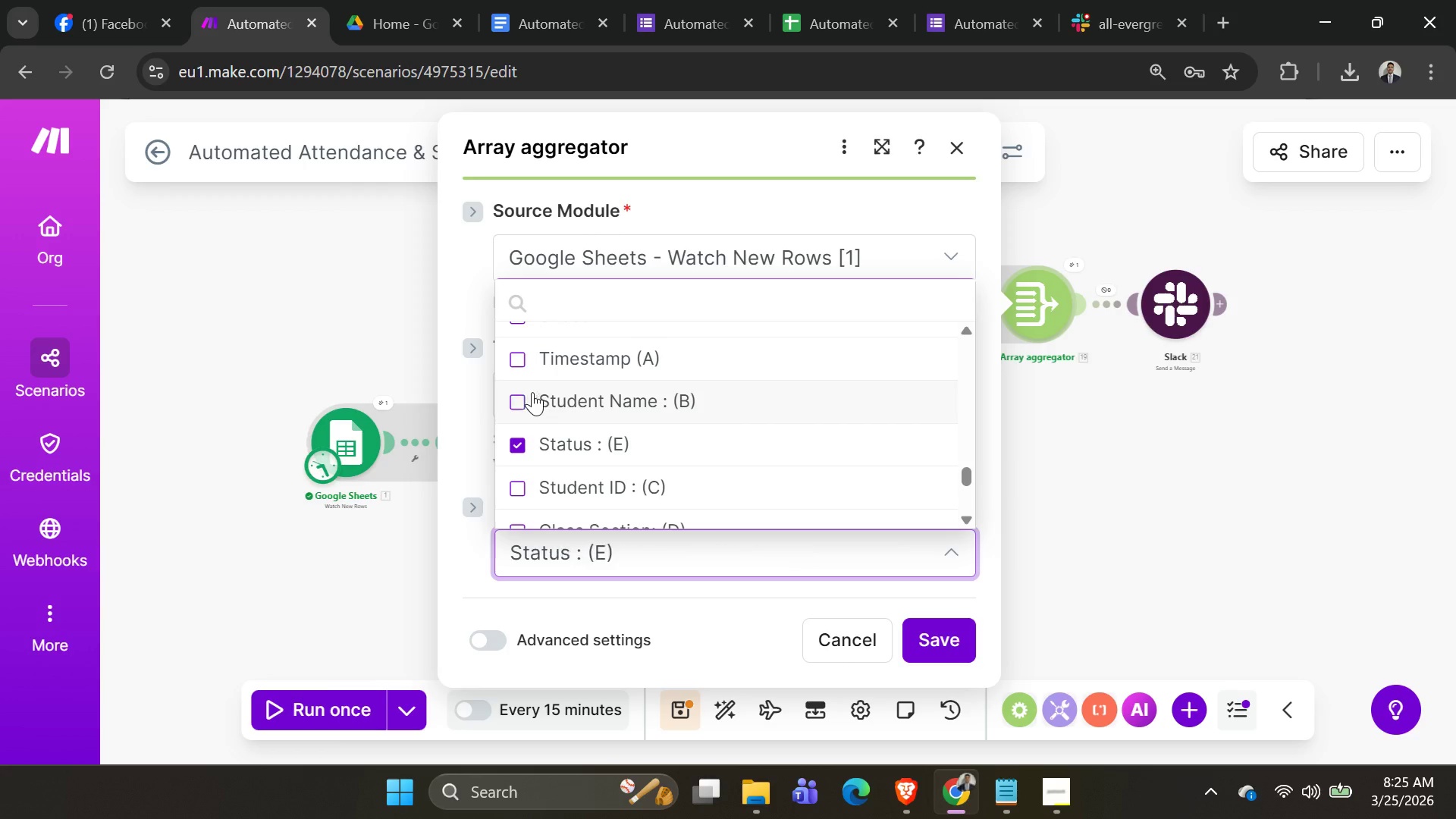 
double_click([521, 428])
 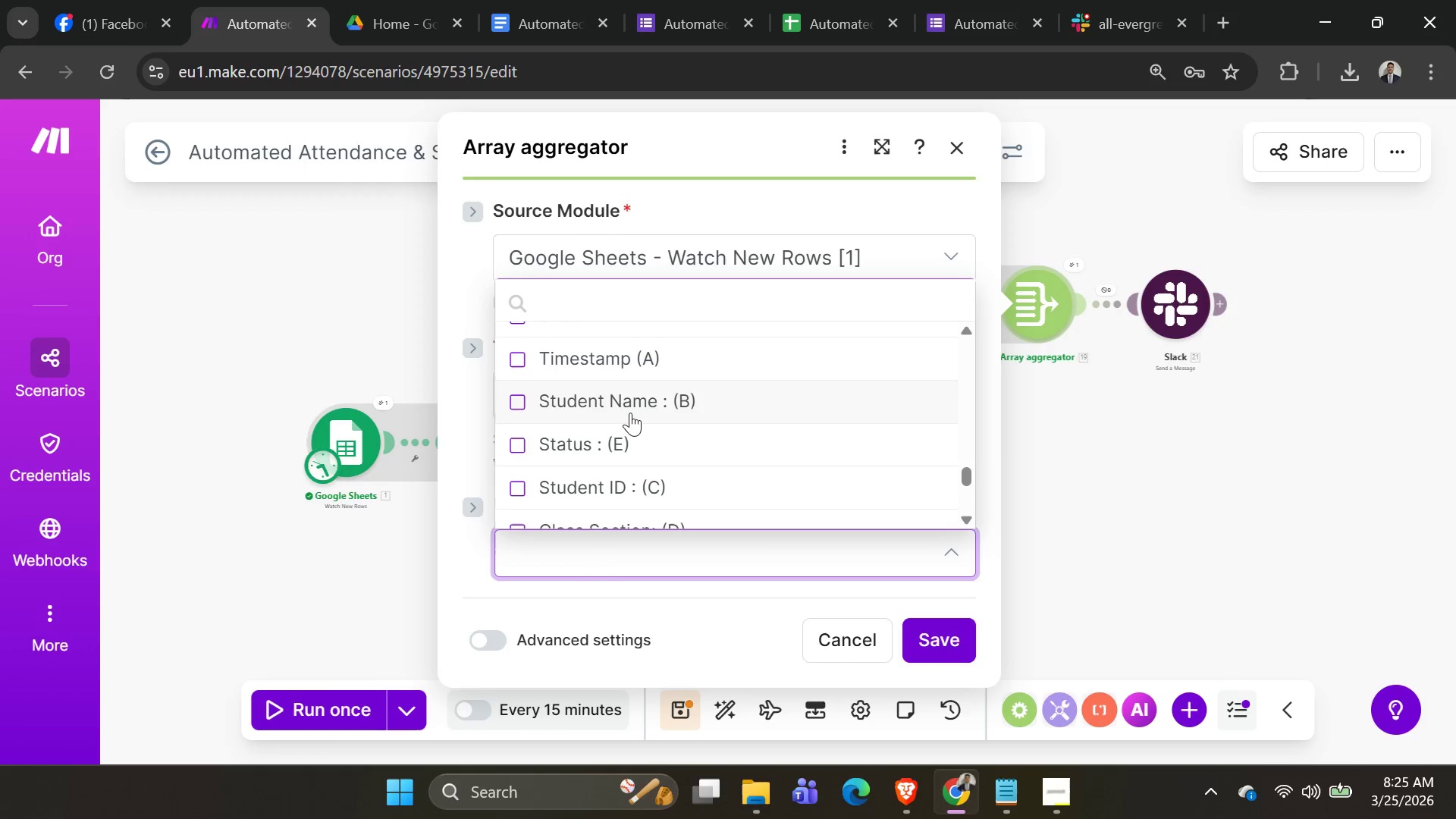 
scroll: coordinate [857, 353], scroll_direction: none, amount: 0.0
 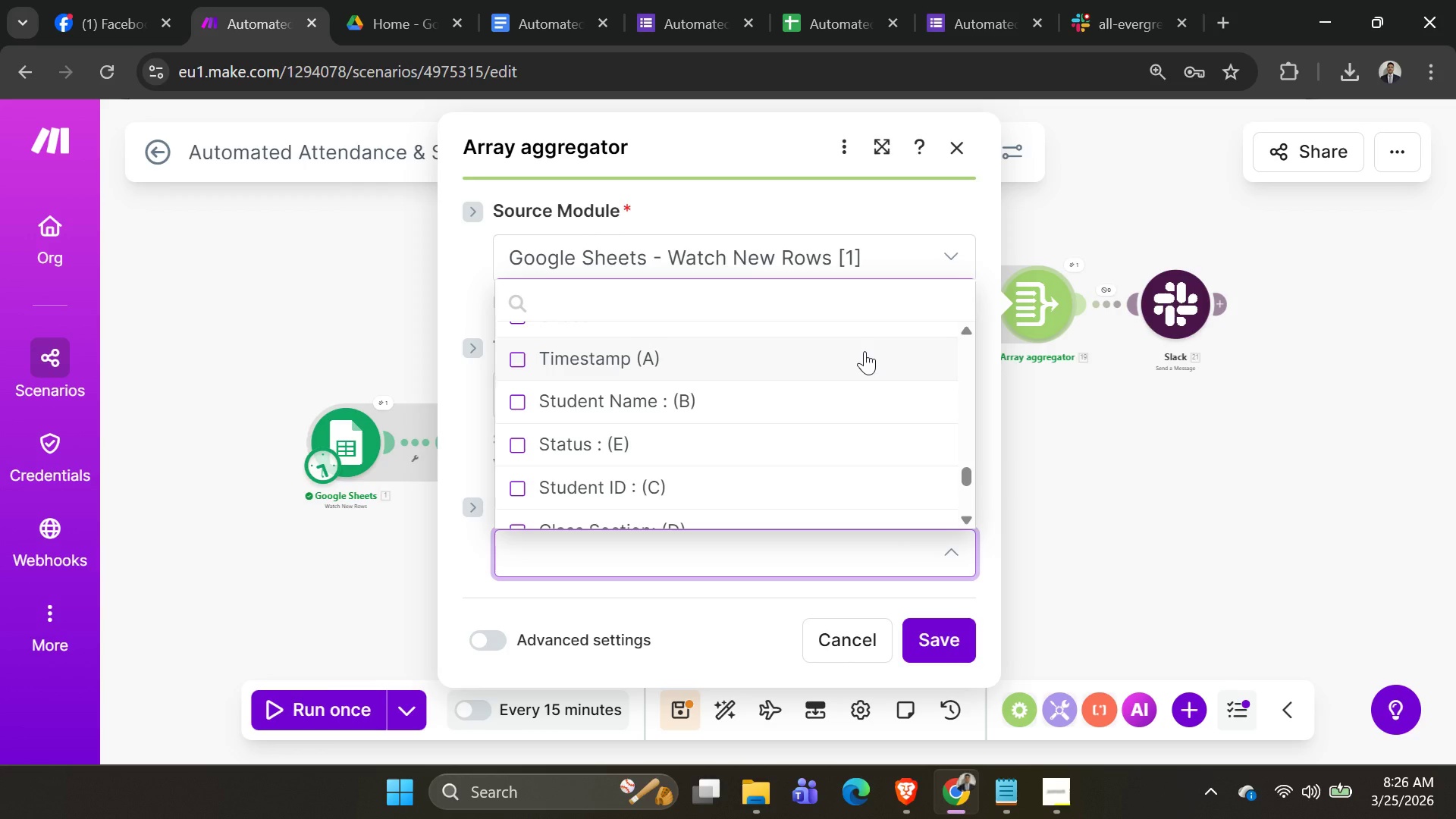 
wait(43.39)
 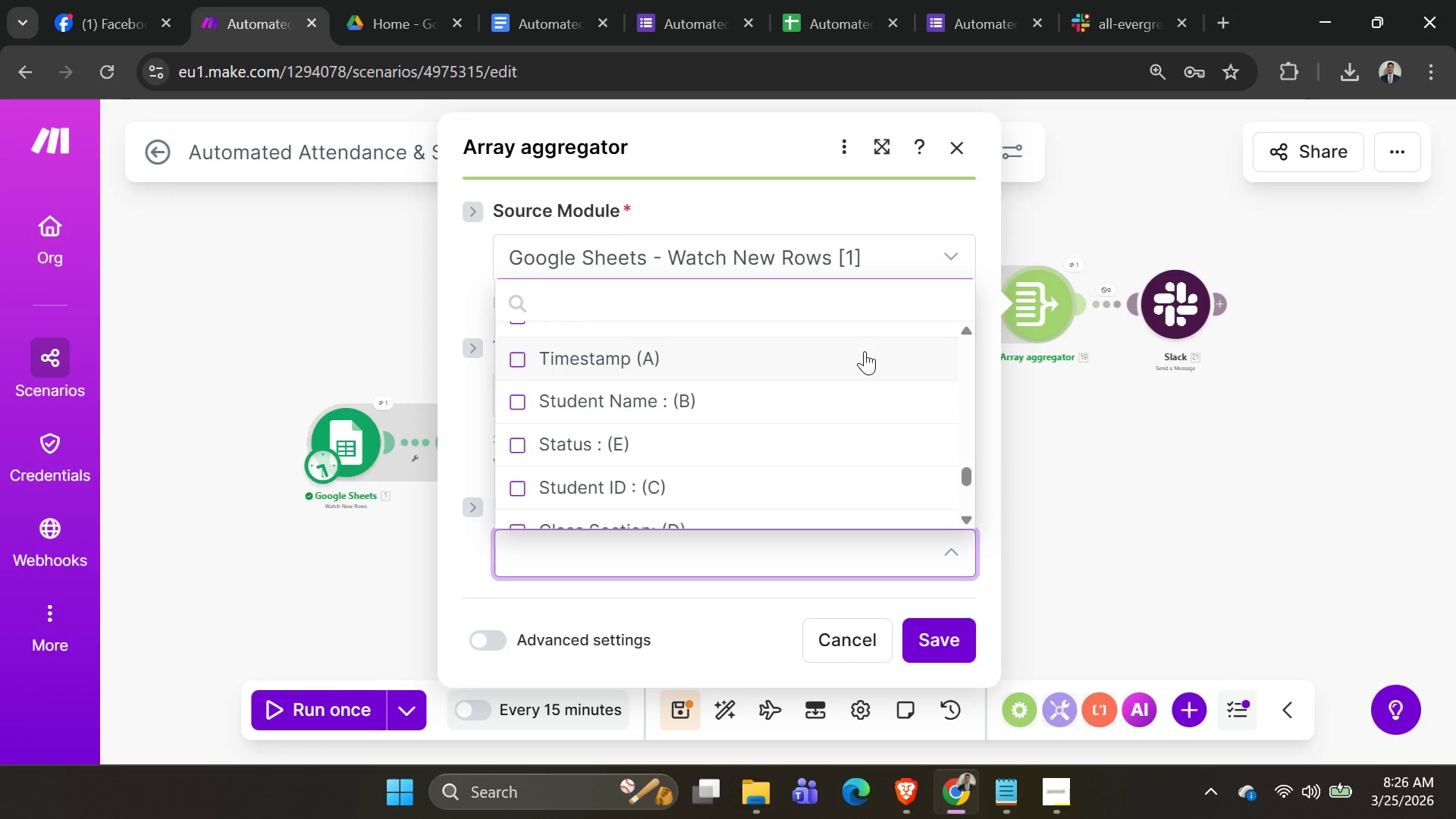 
left_click([519, 400])
 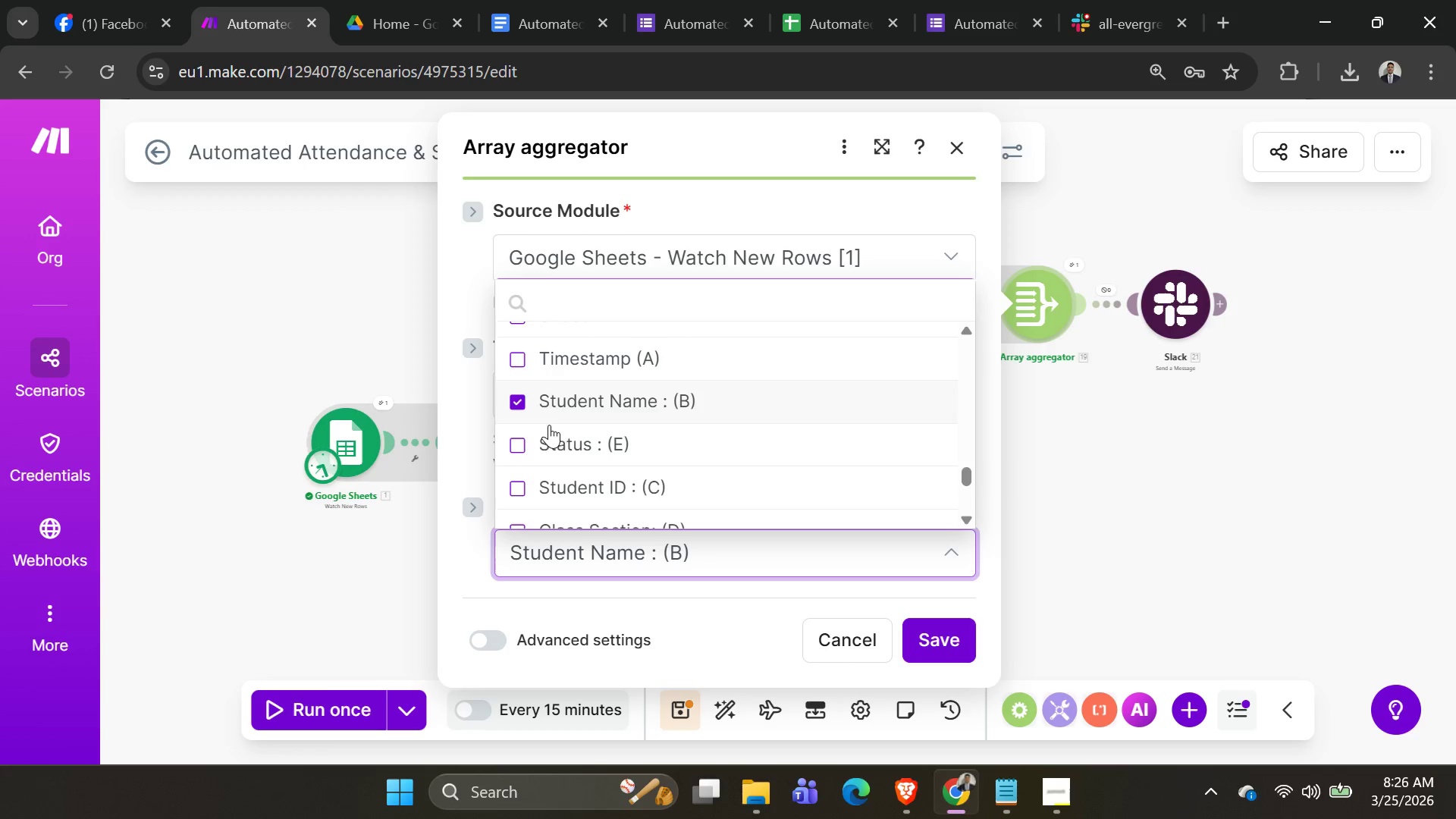 
left_click([526, 429])
 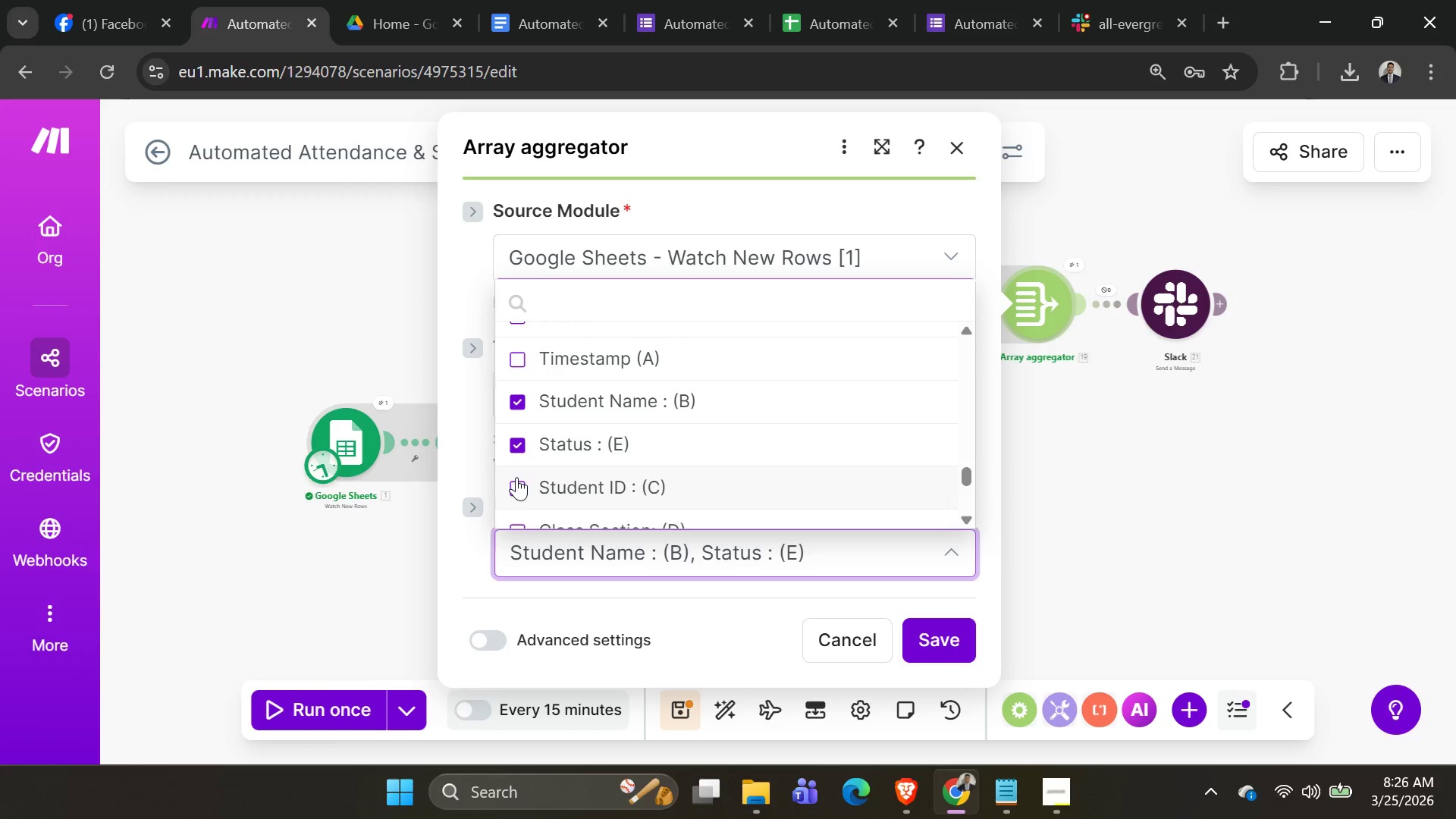 
left_click([516, 477])
 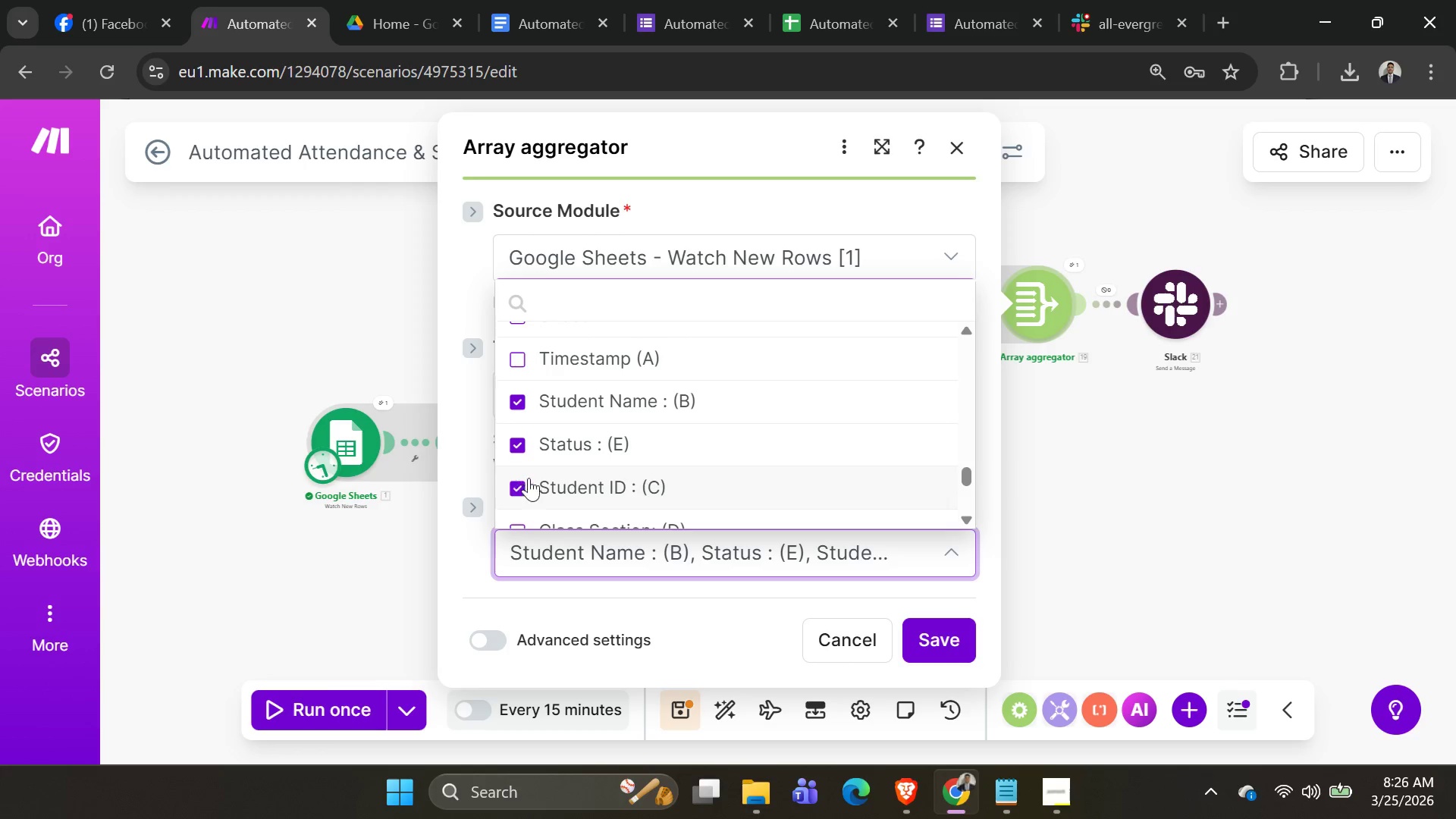 
scroll: coordinate [627, 409], scroll_direction: down, amount: 1.0
 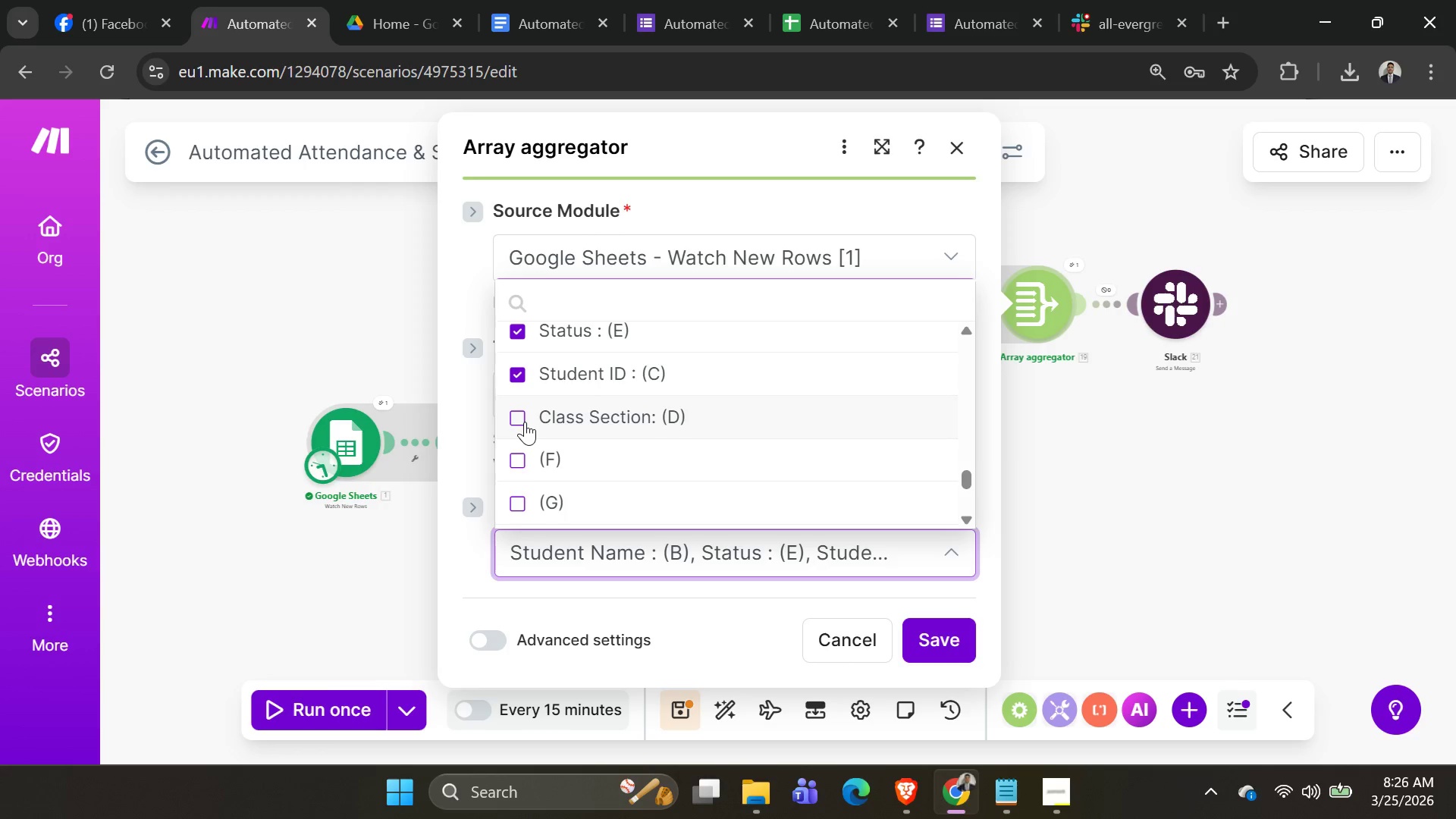 
wait(6.22)
 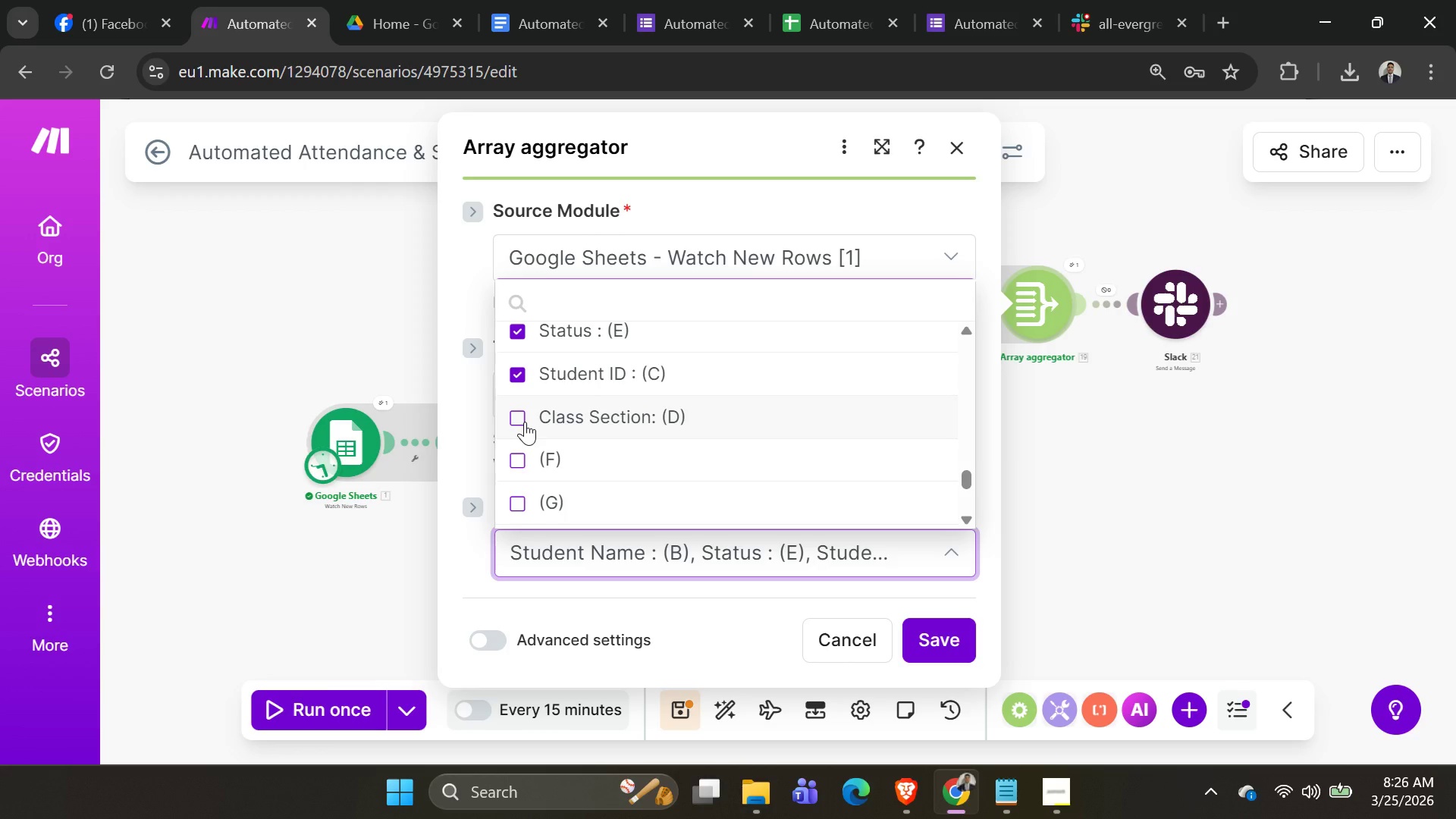 
left_click([525, 422])
 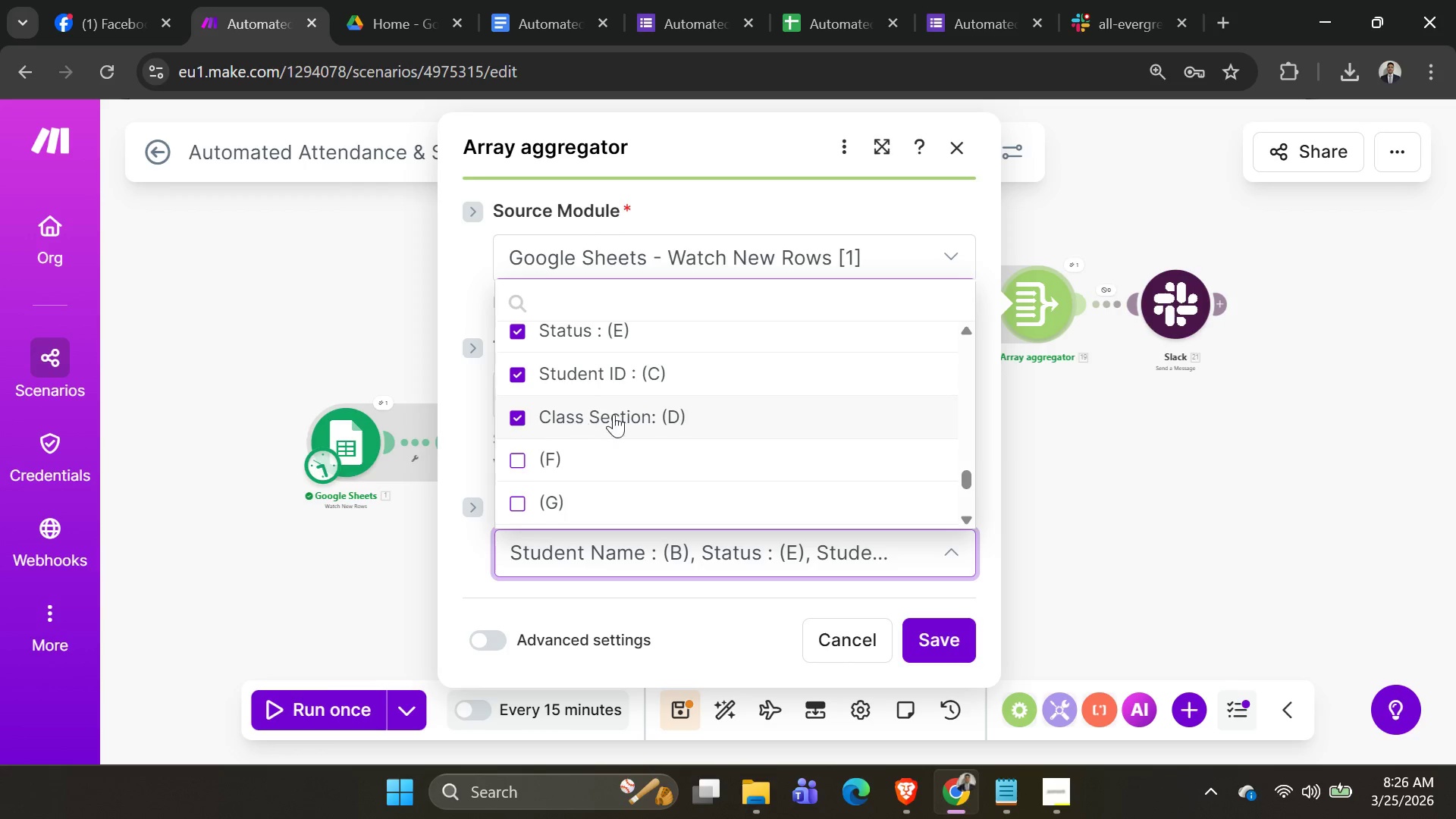 
scroll: coordinate [679, 466], scroll_direction: down, amount: 4.0
 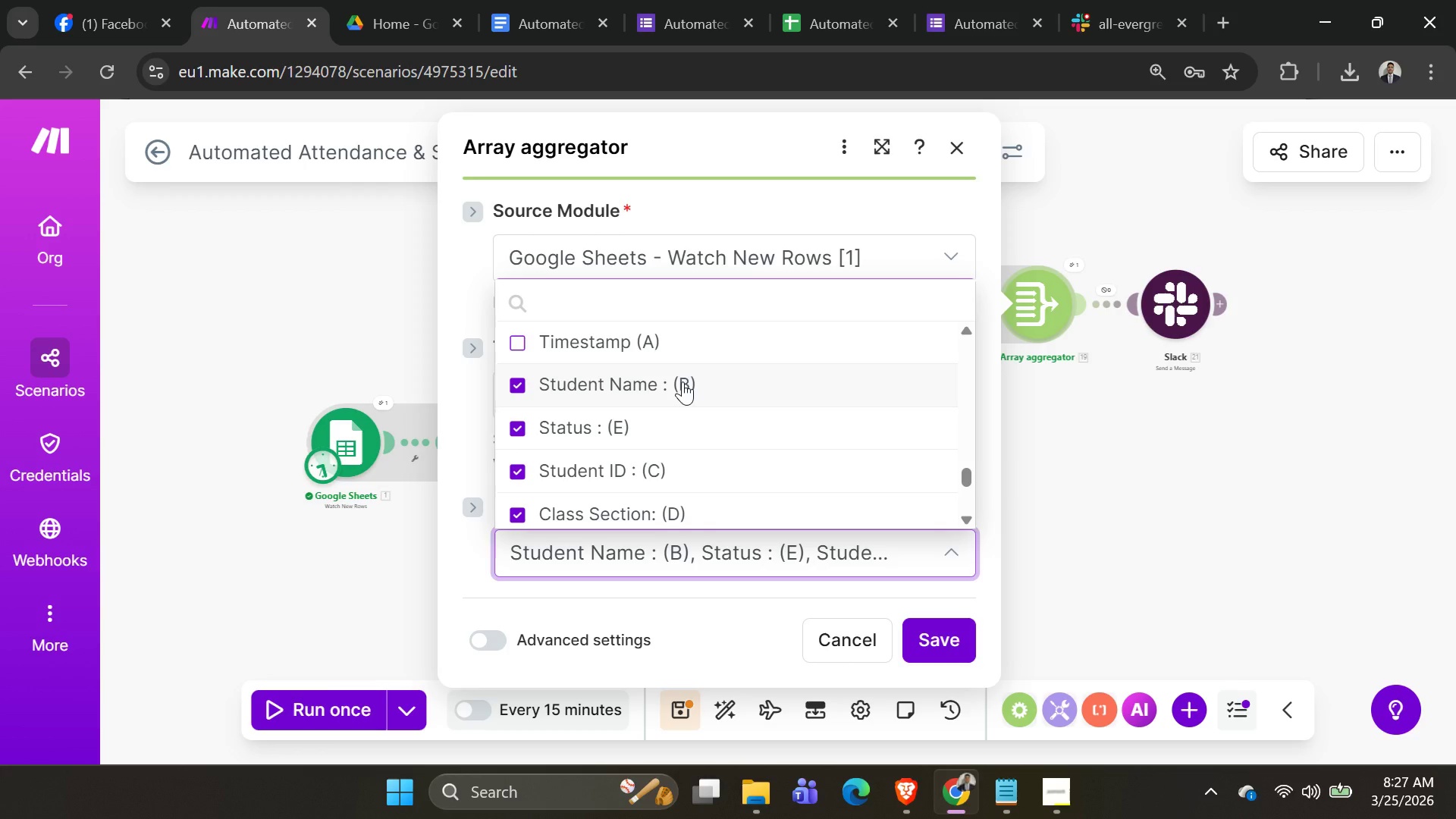 
wait(45.81)
 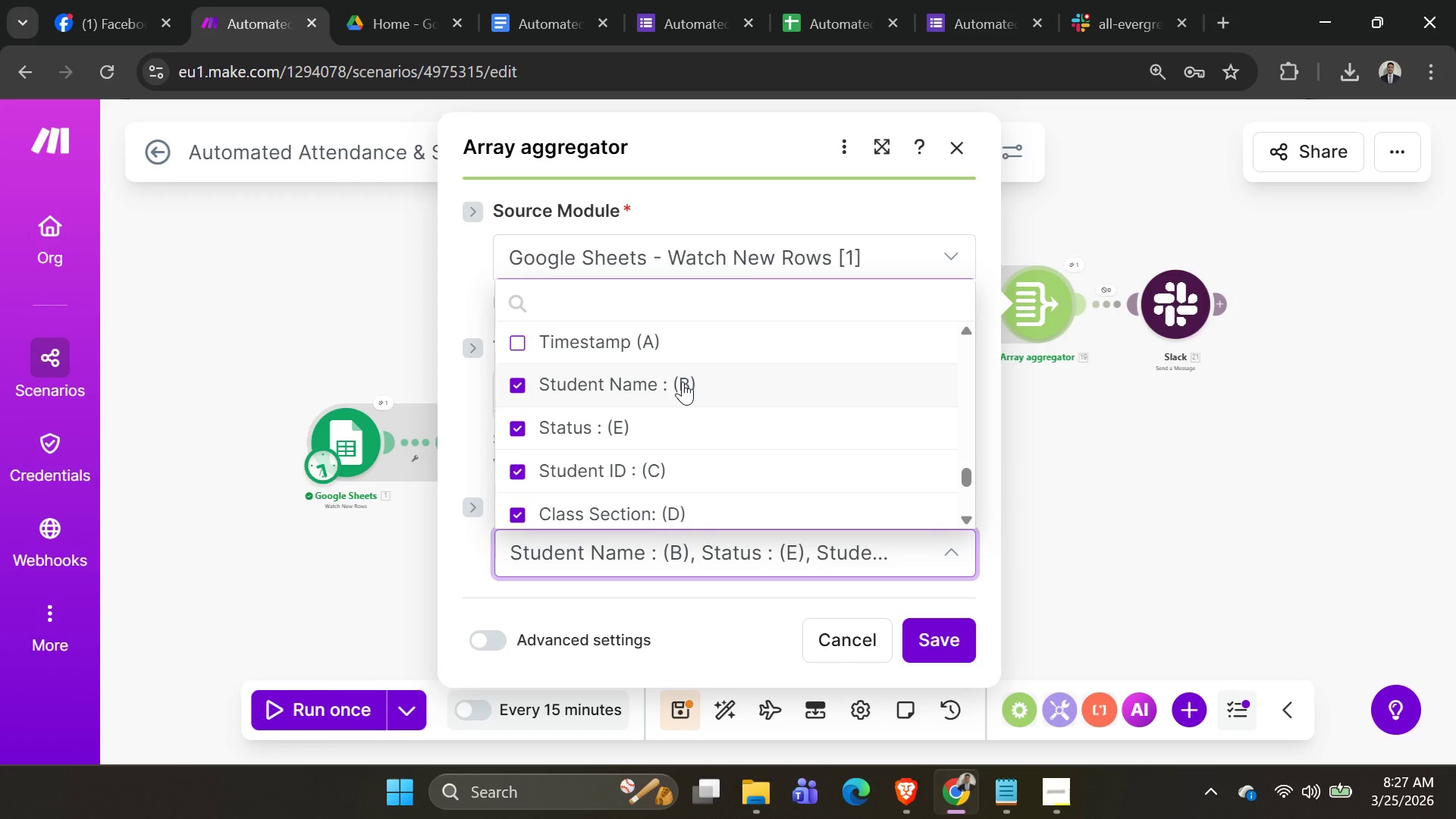 
left_click([940, 253])
 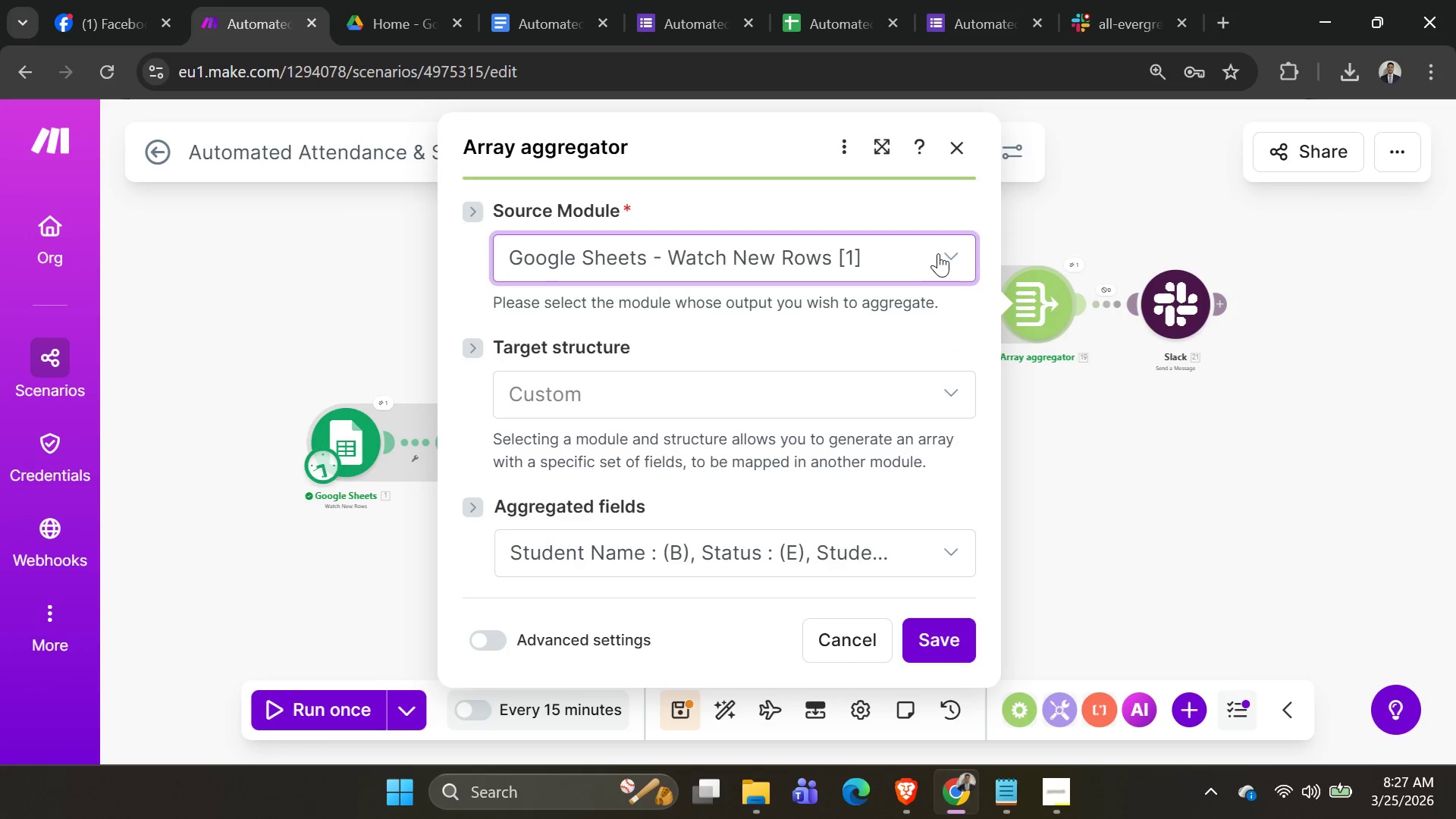 
scroll: coordinate [603, 482], scroll_direction: down, amount: 7.0
 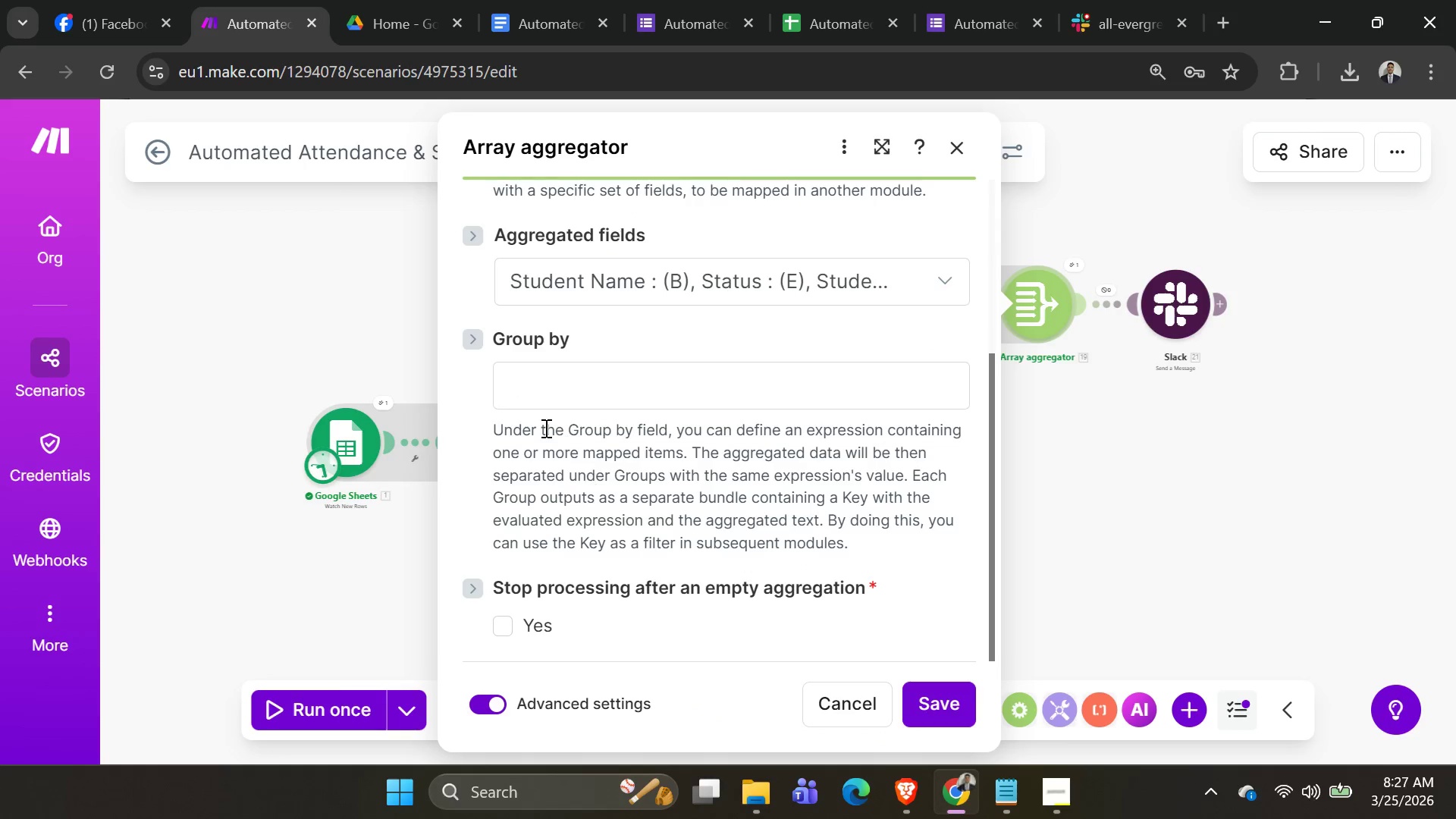 
left_click([545, 373])
 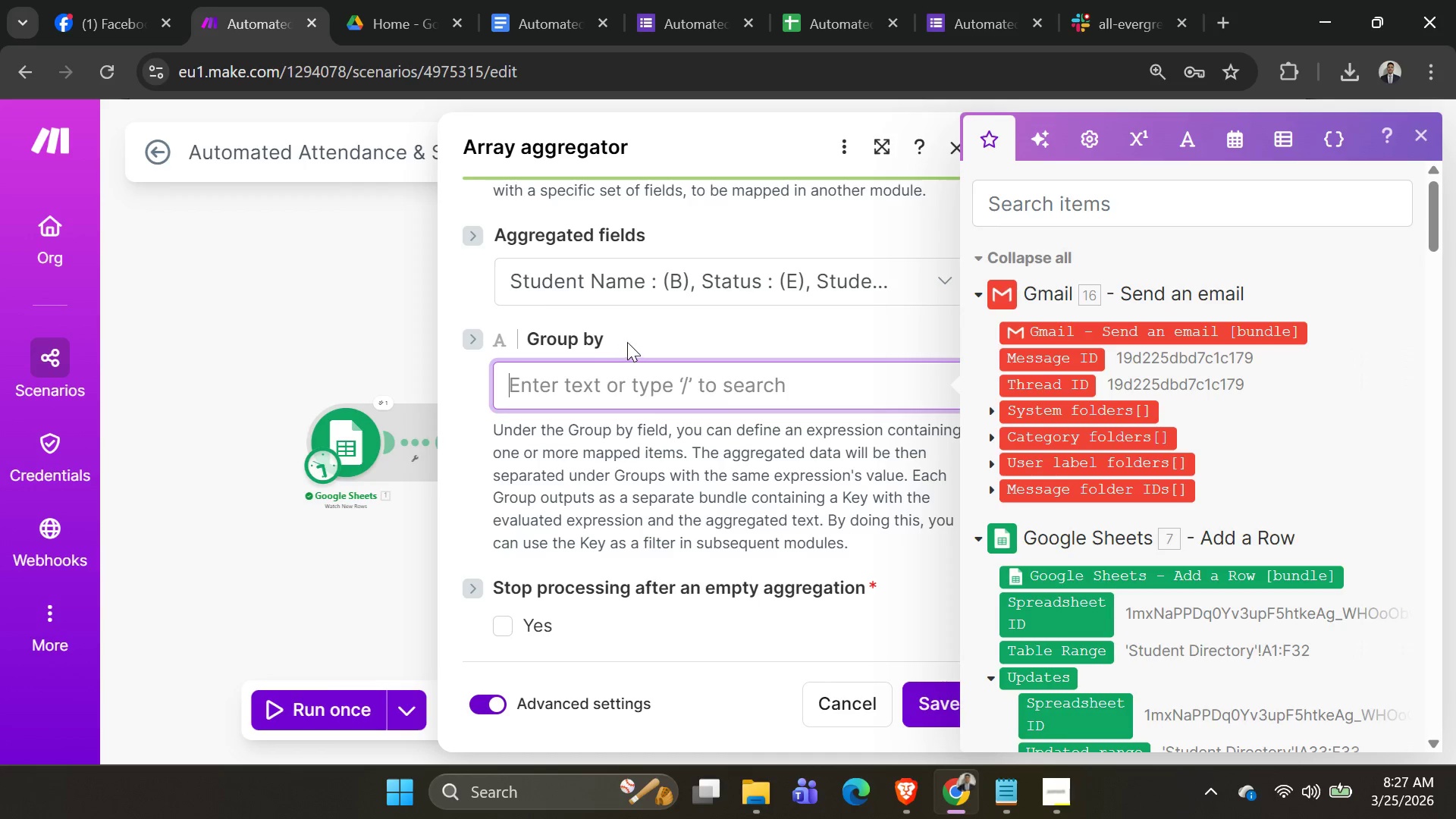 
left_click([651, 318])
 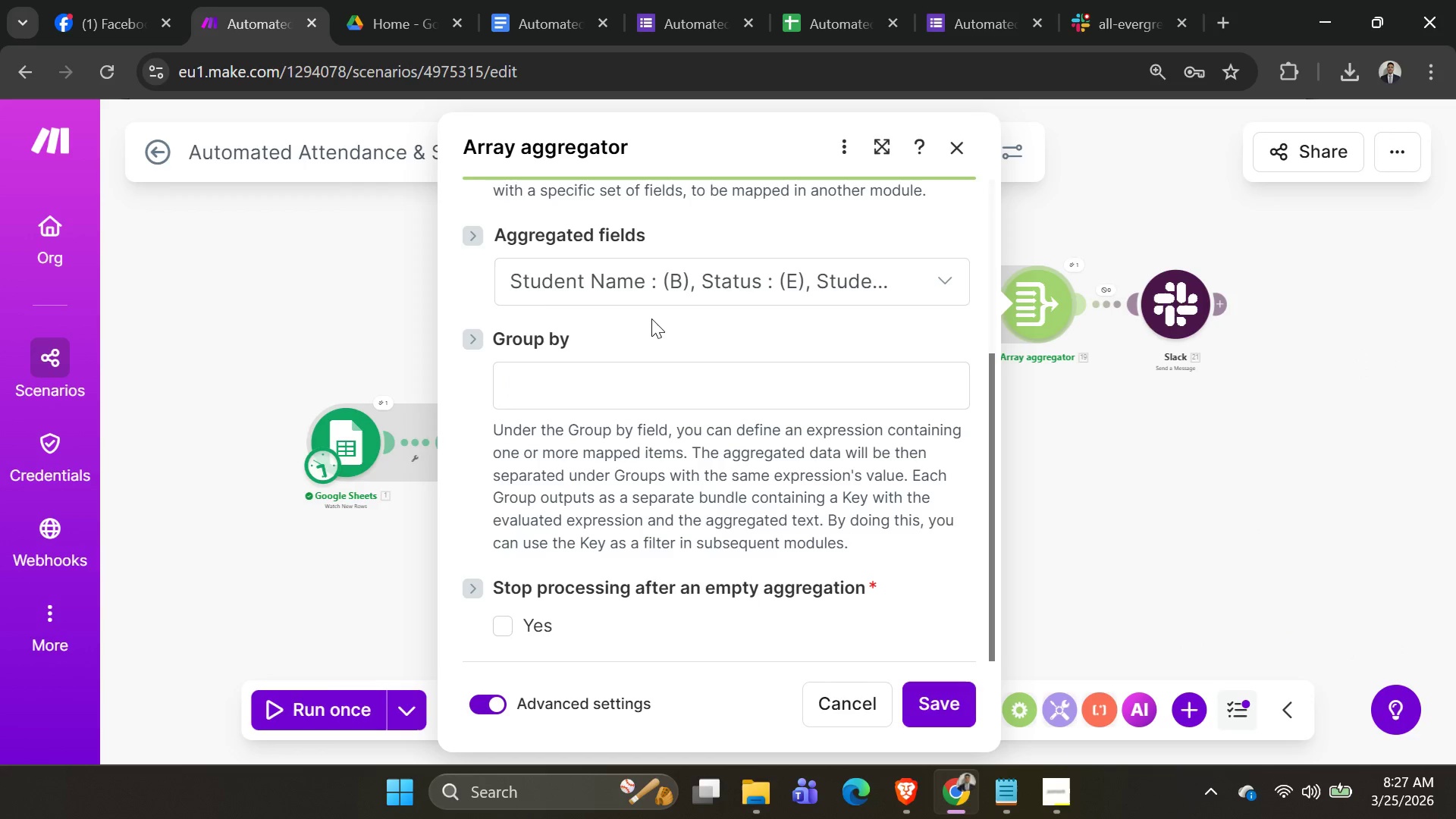 
scroll: coordinate [652, 345], scroll_direction: up, amount: 2.0
 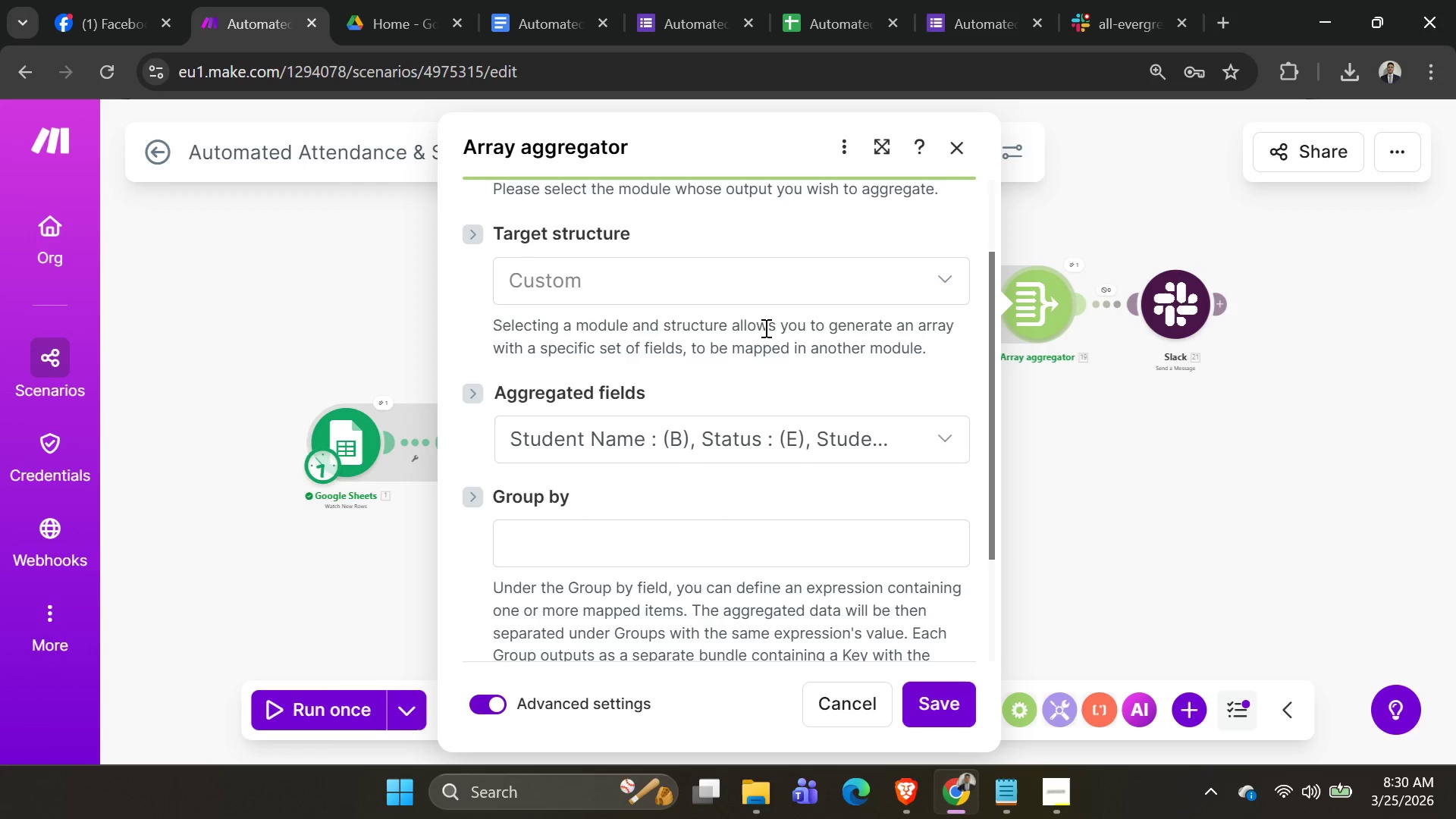 
wait(186.32)
 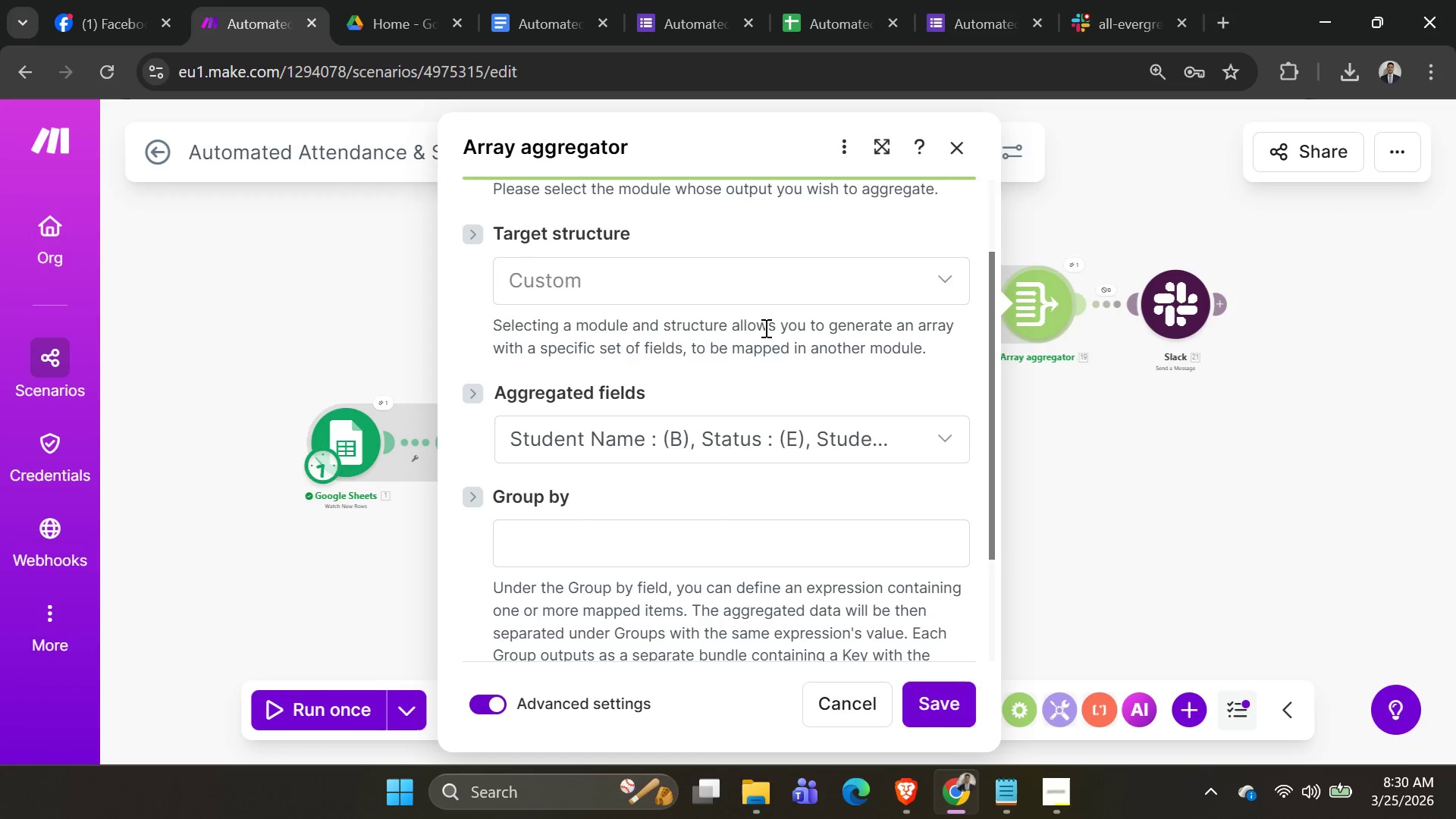 
left_click([1109, 300])
 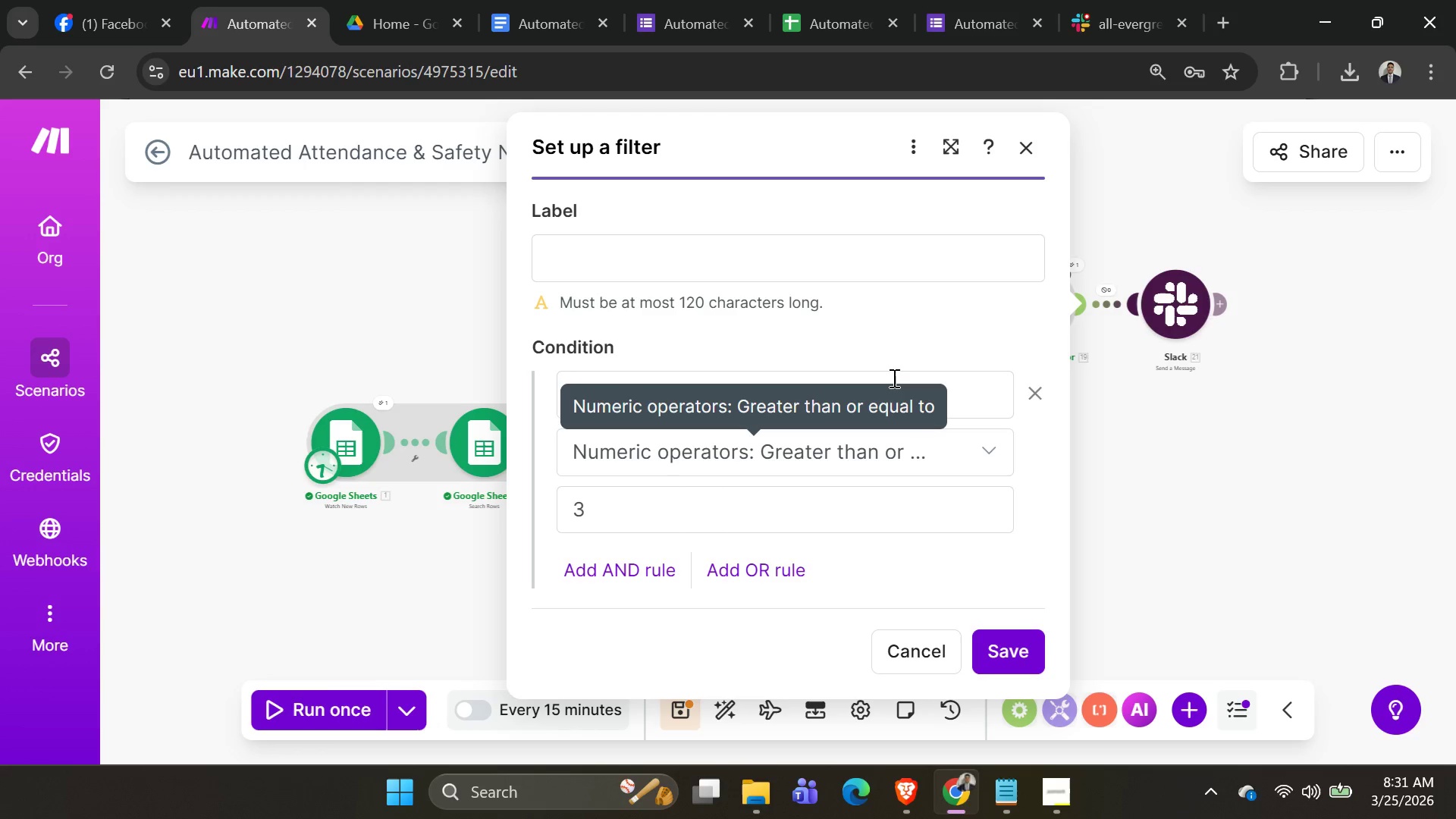 
wait(27.39)
 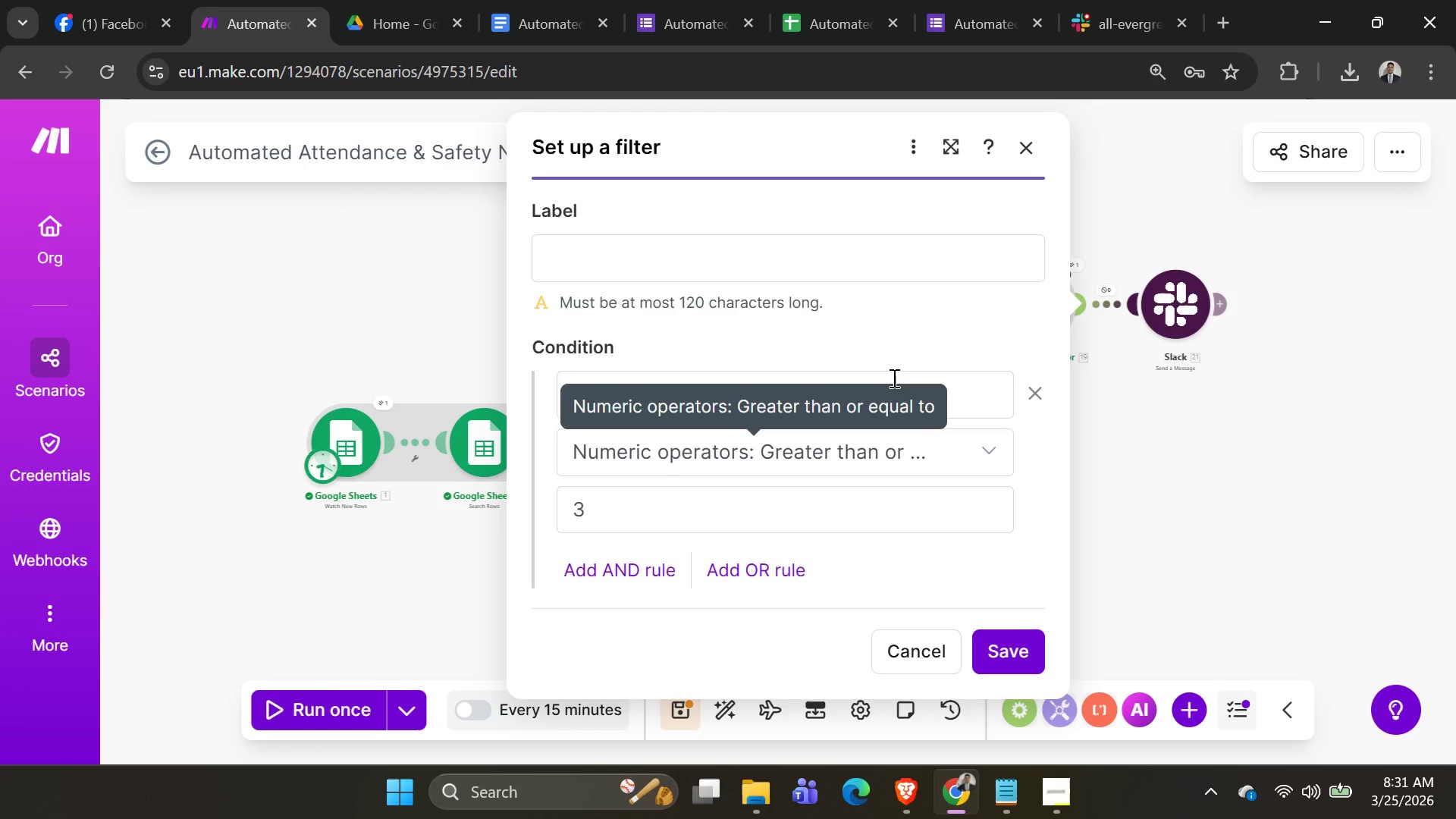 
left_click([976, 402])
 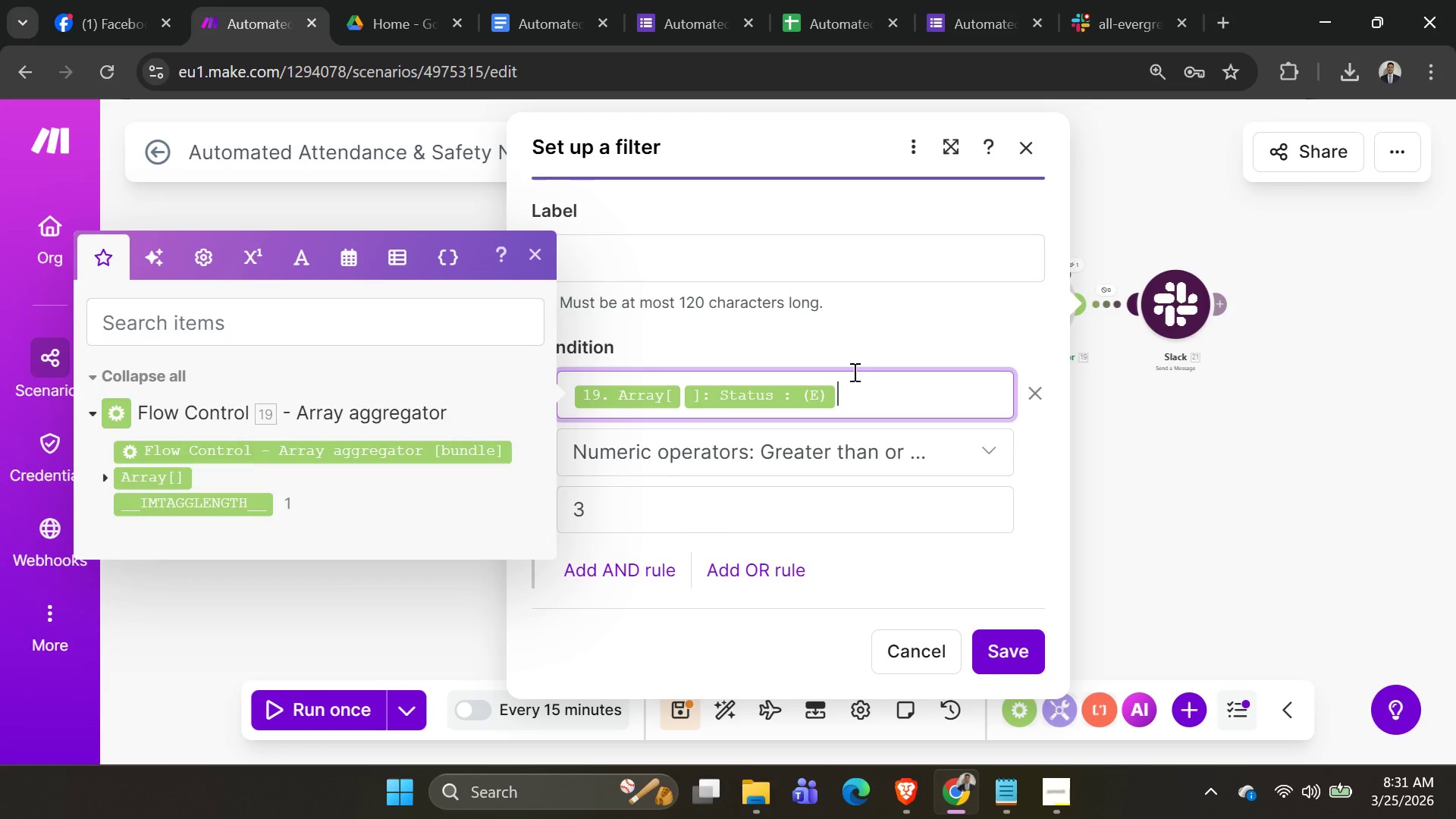 
key(Backspace)
 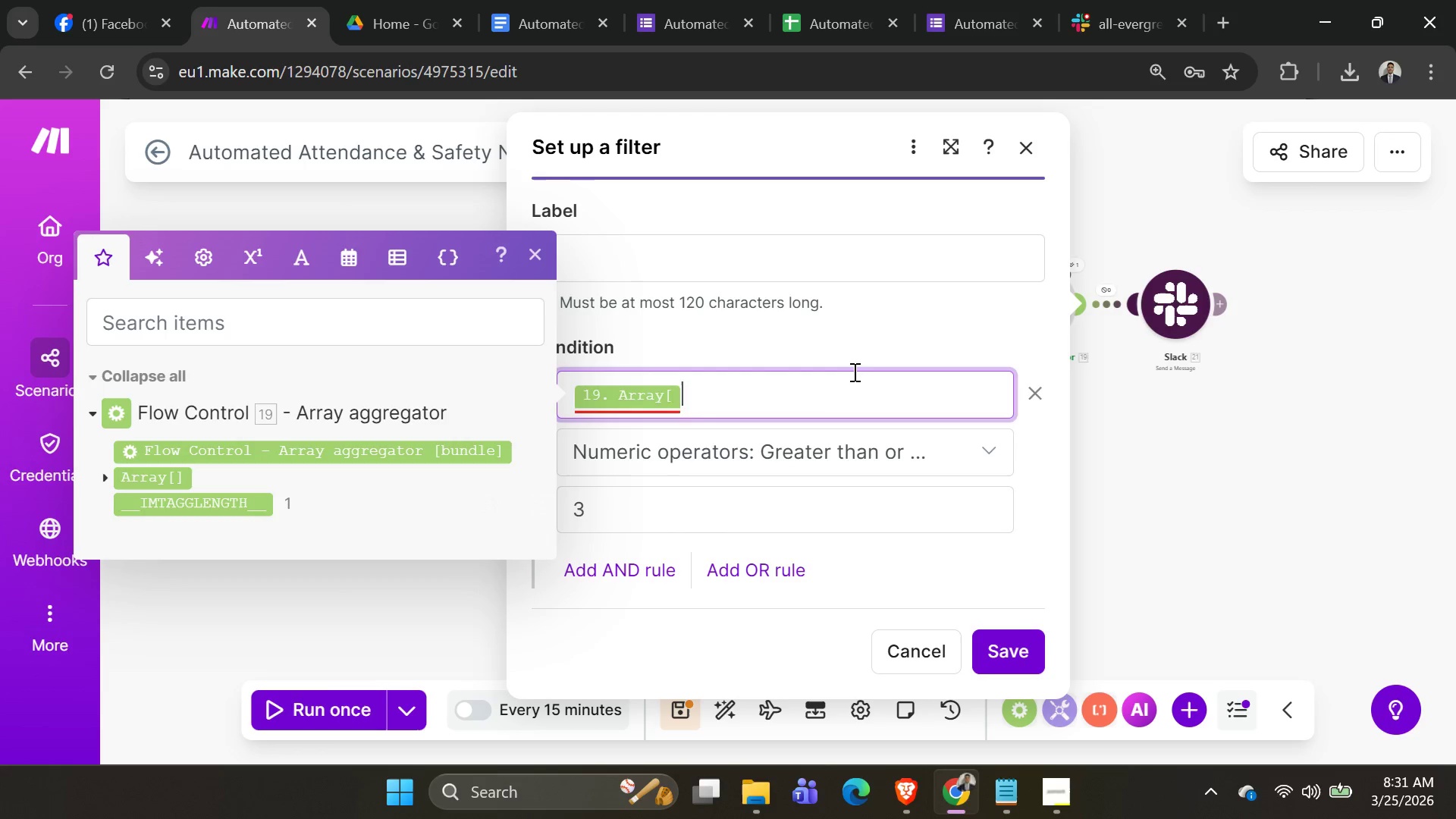 
key(Backspace)
 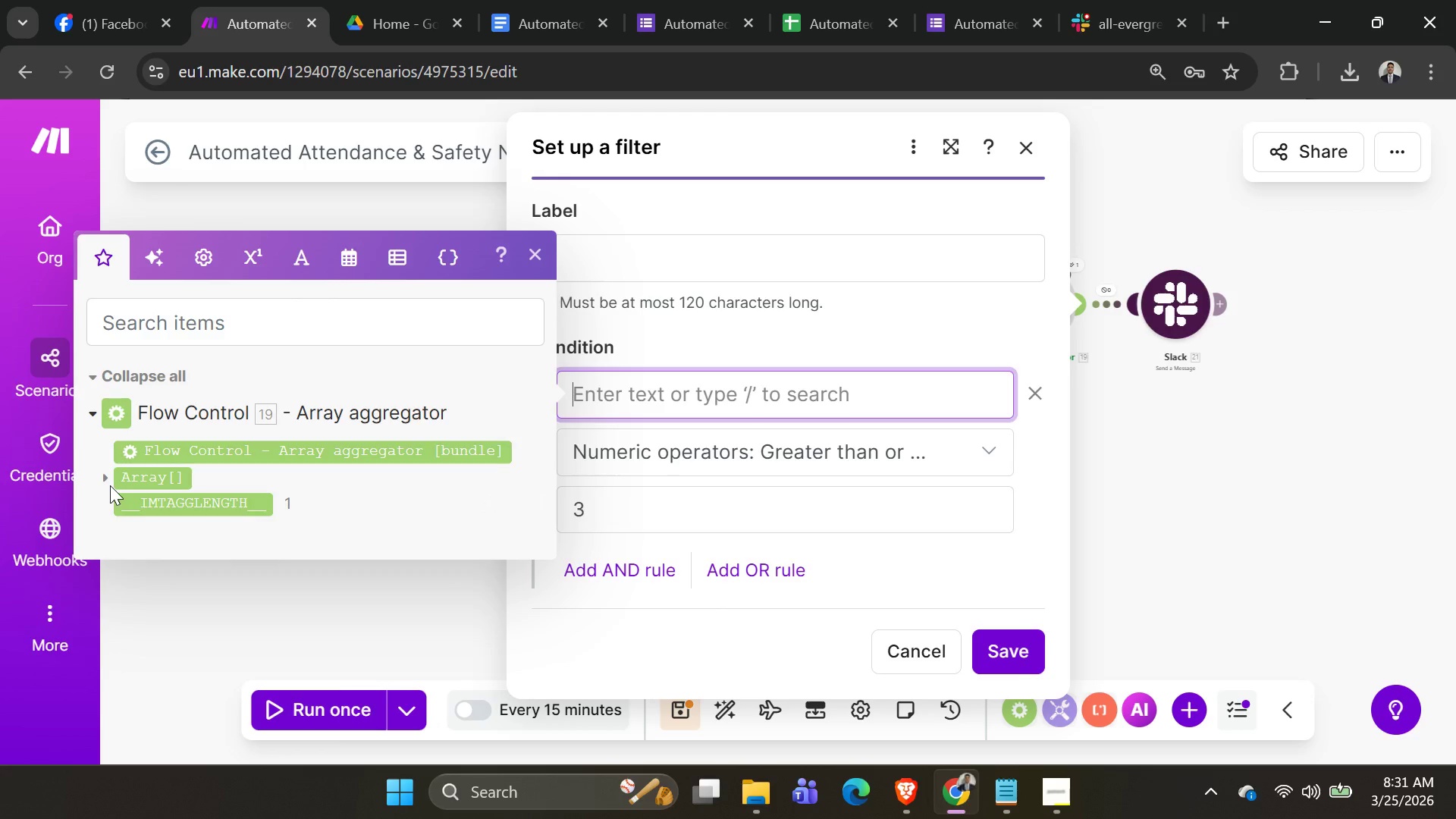 
left_click([103, 467])
 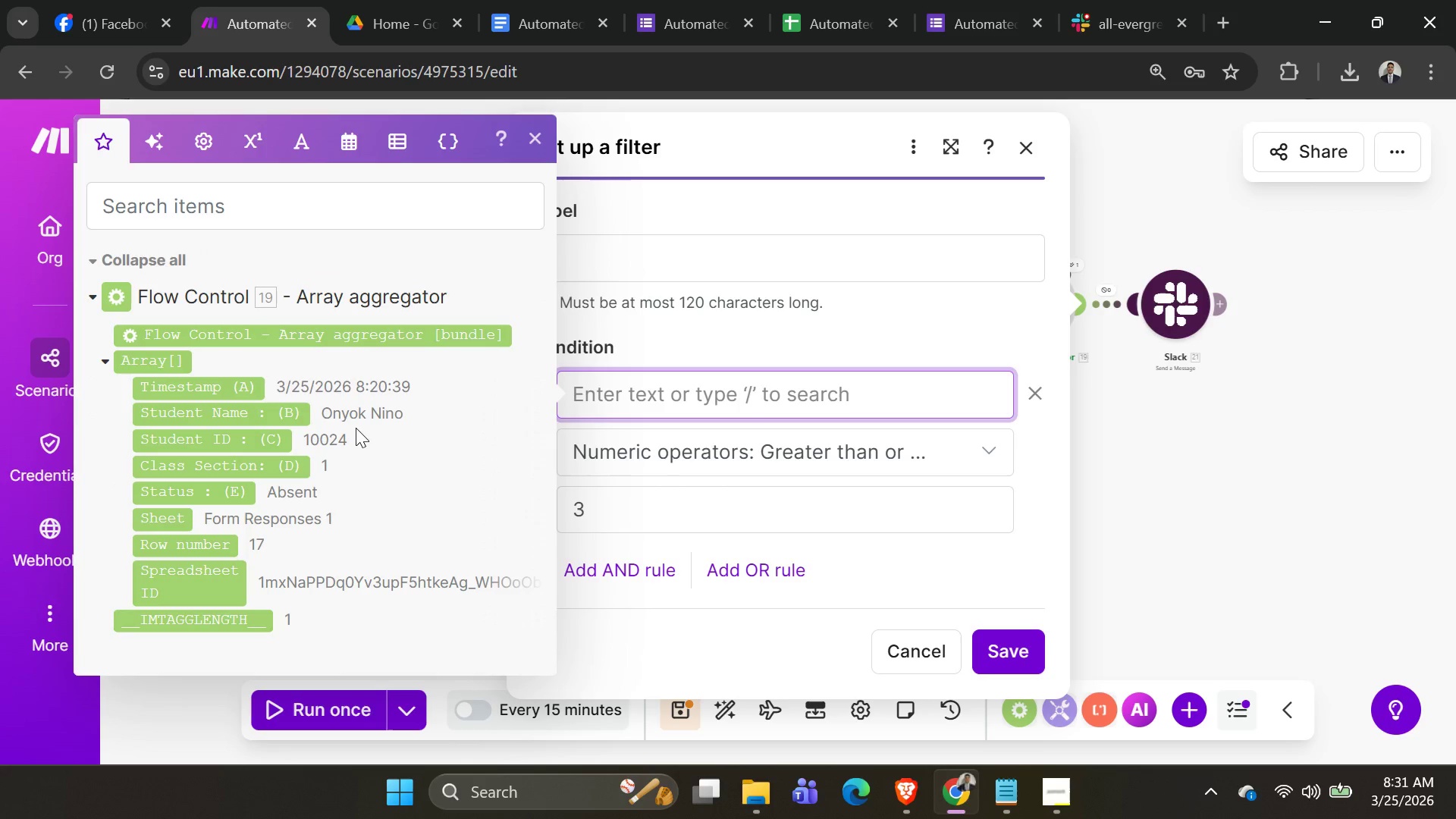 
scroll: coordinate [319, 557], scroll_direction: down, amount: 5.0
 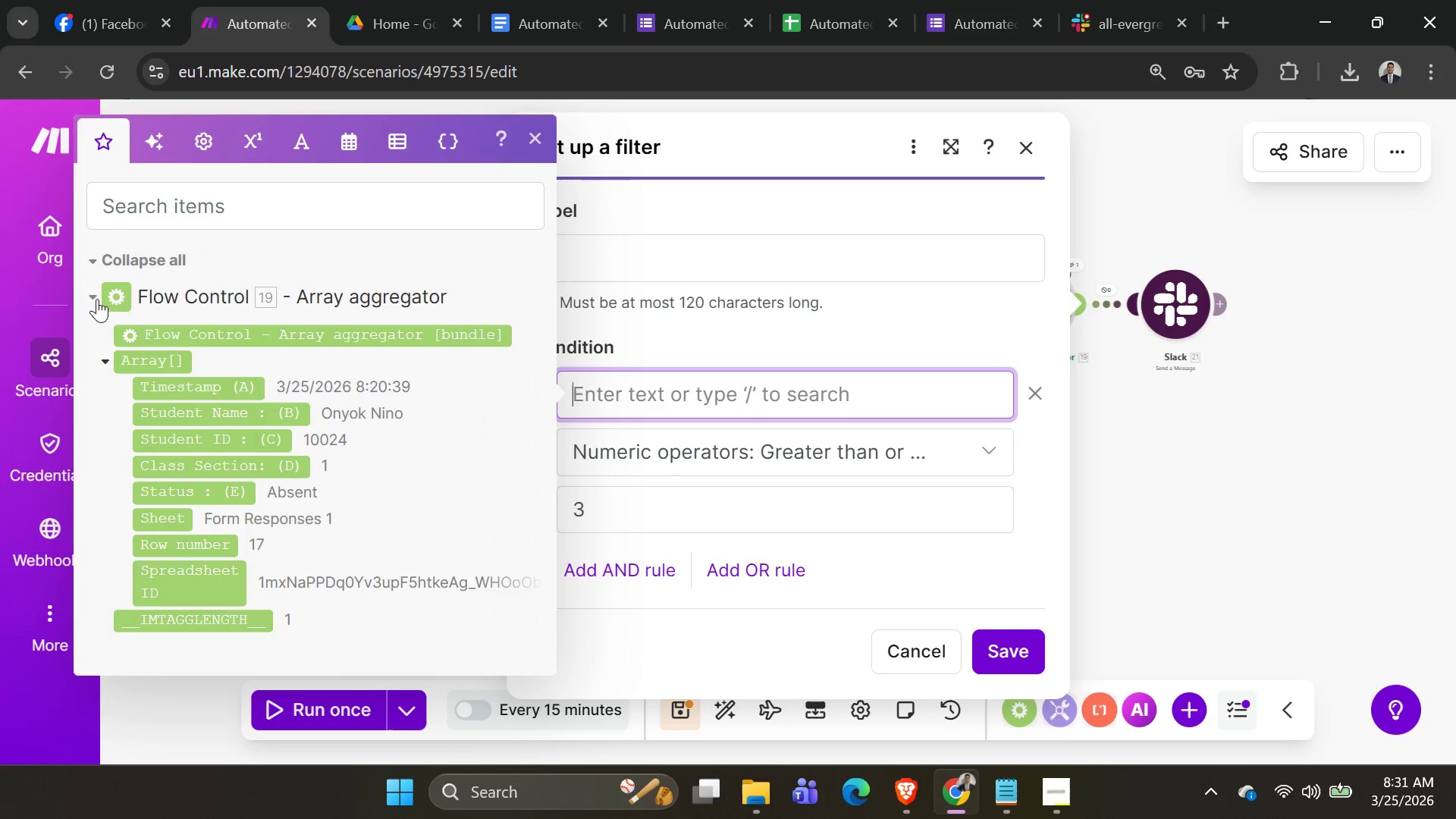 
left_click([89, 259])
 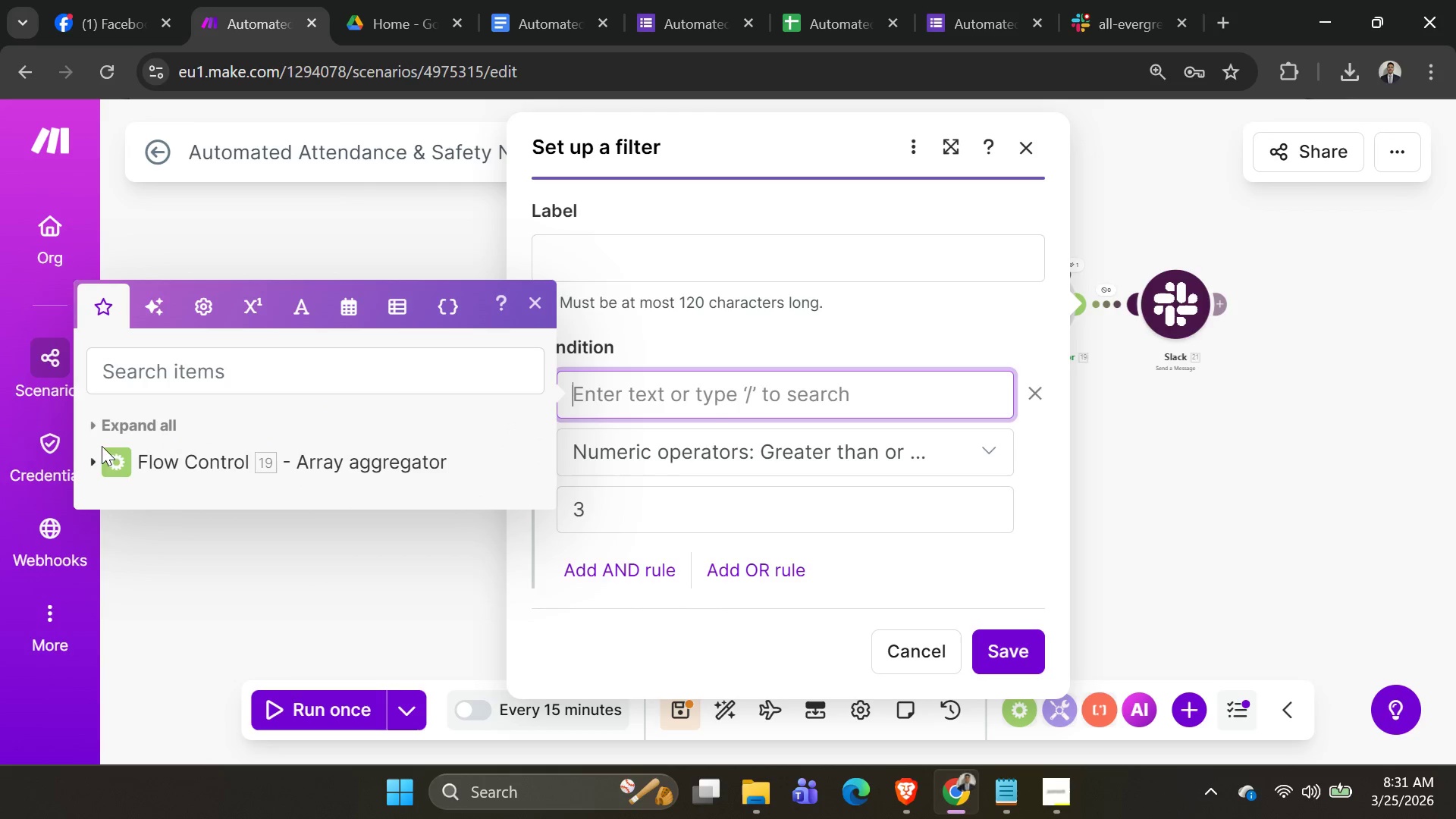 
left_click([97, 451])
 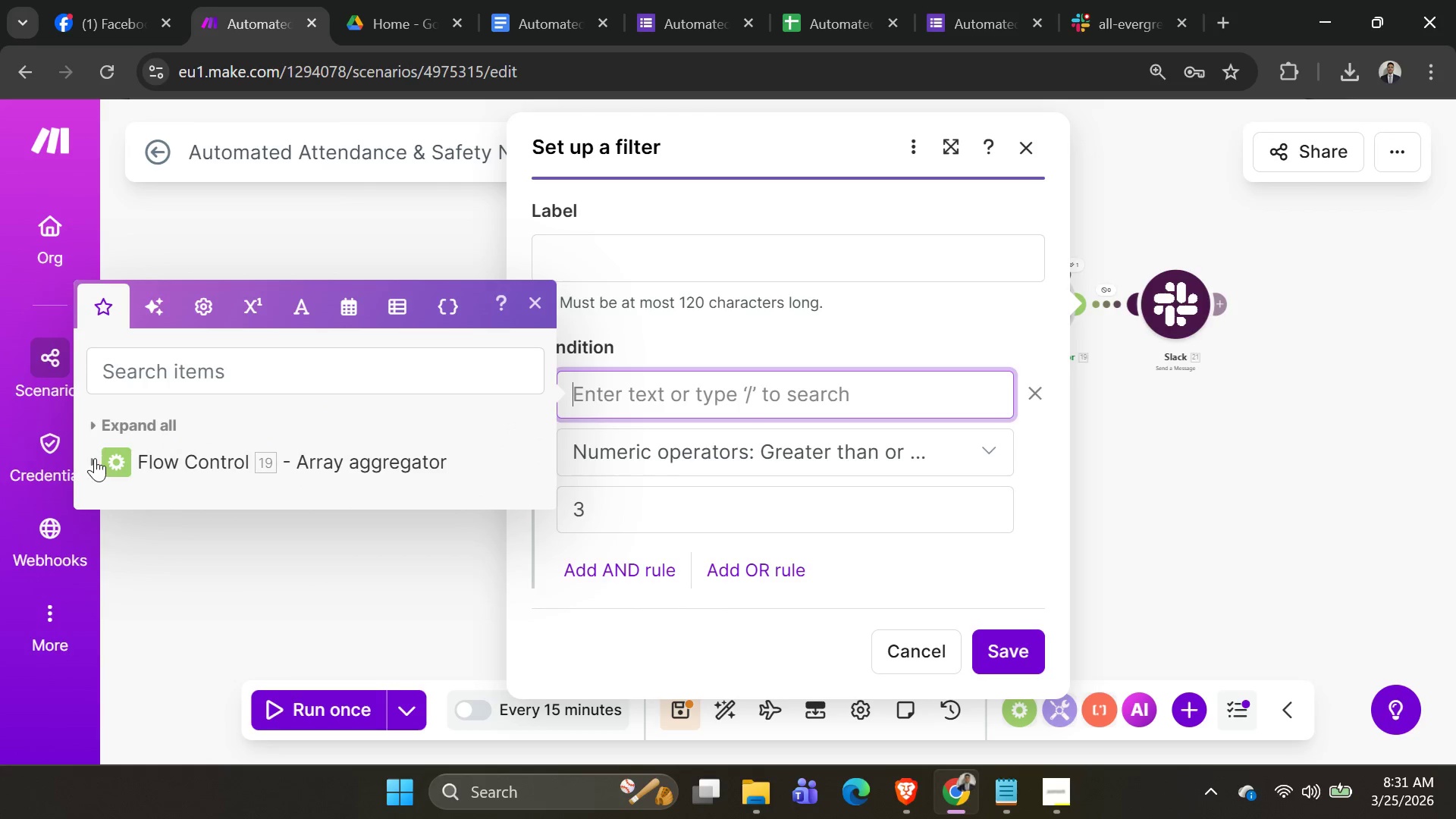 
left_click([95, 461])
 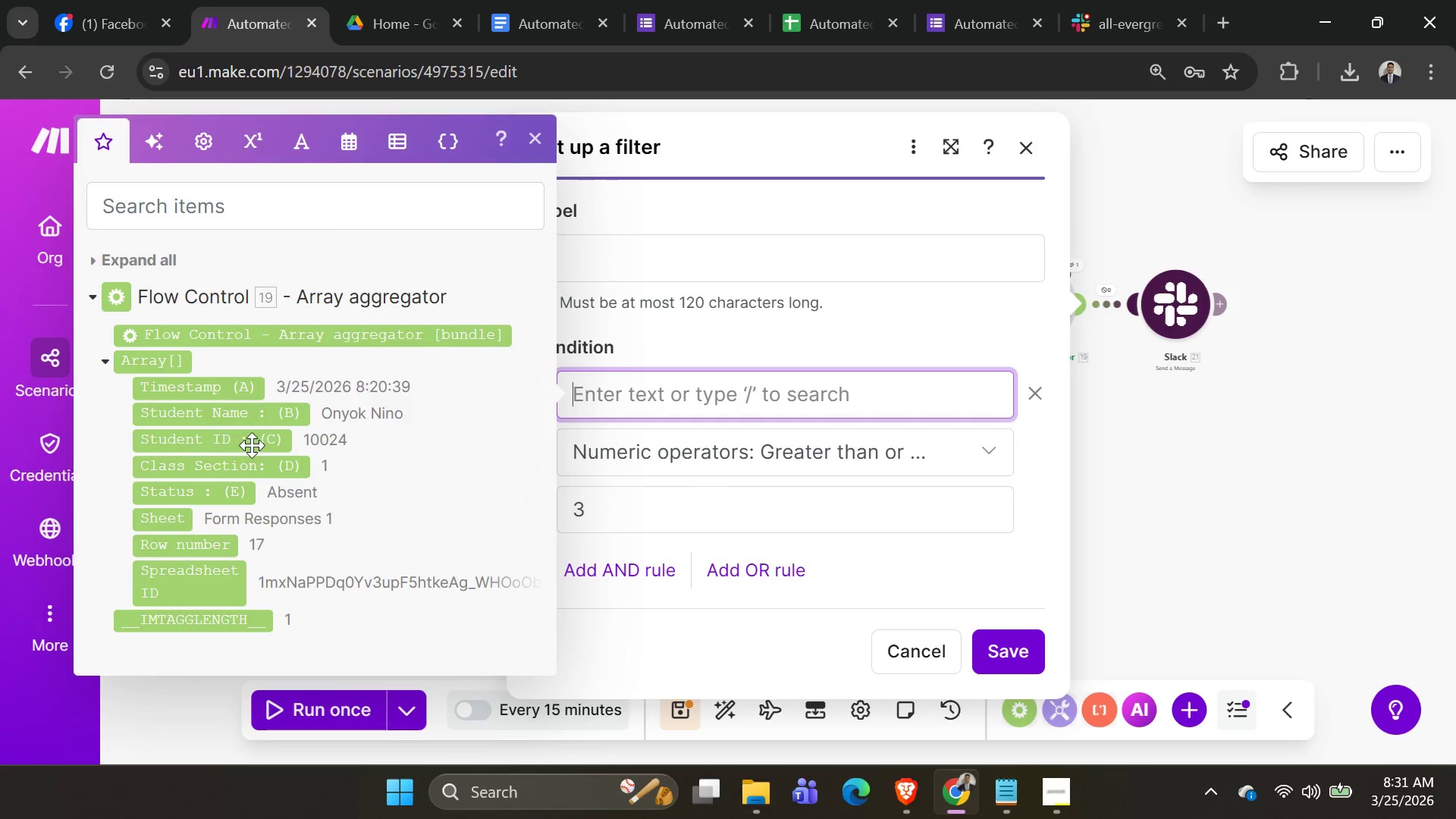 
scroll: coordinate [393, 438], scroll_direction: down, amount: 9.0
 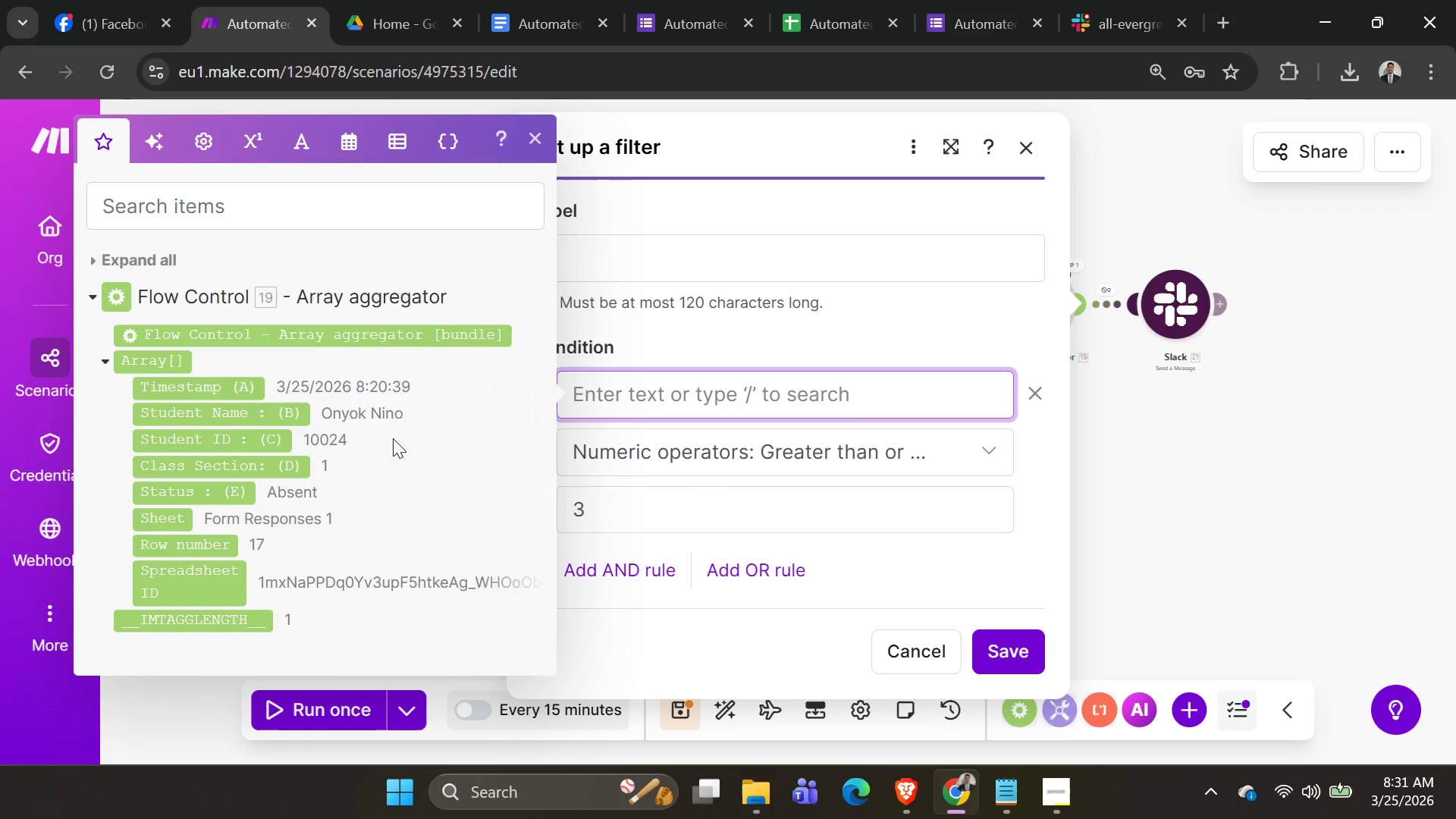 
scroll: coordinate [393, 438], scroll_direction: up, amount: 1.0
 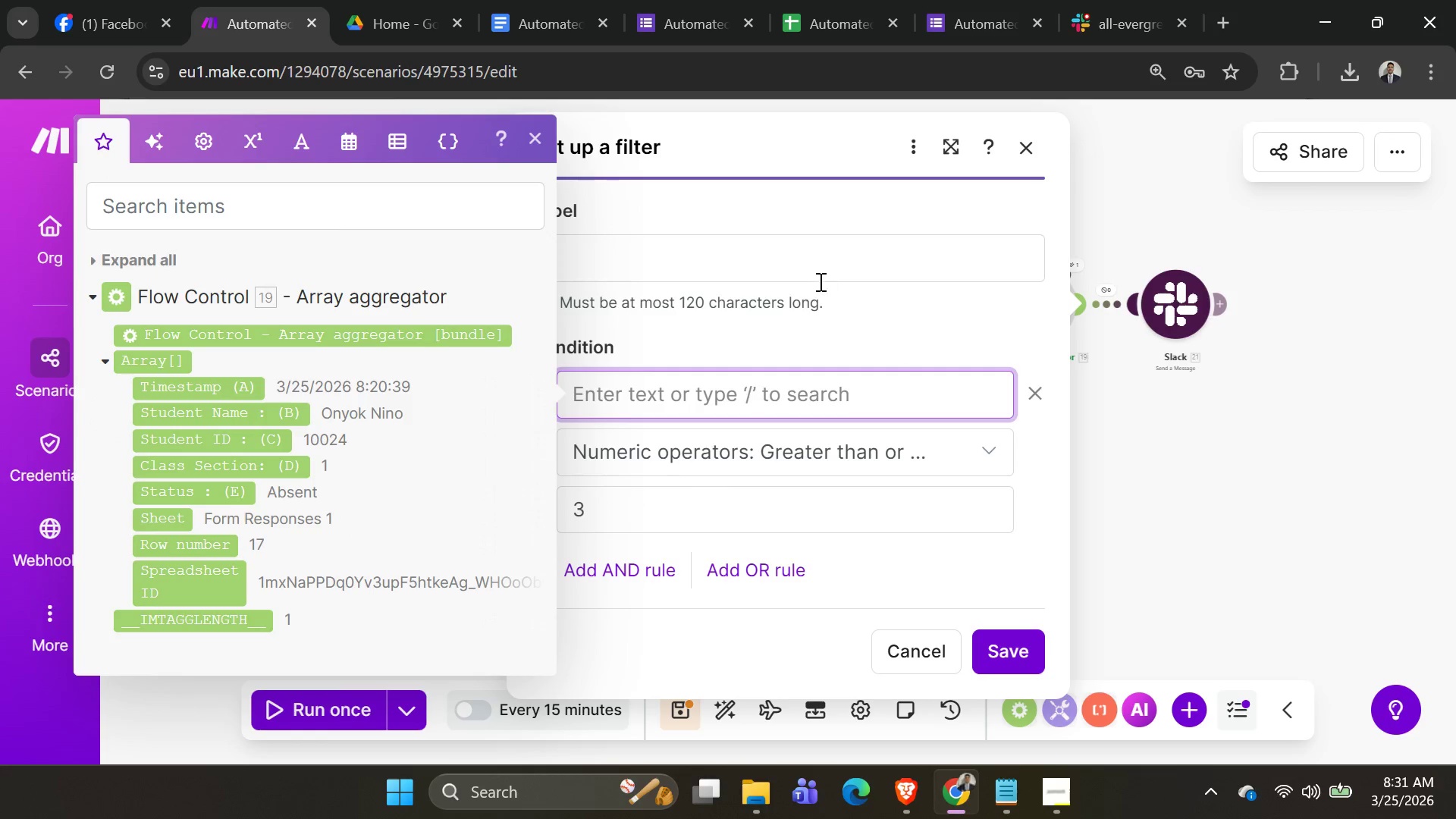 
wait(5.67)
 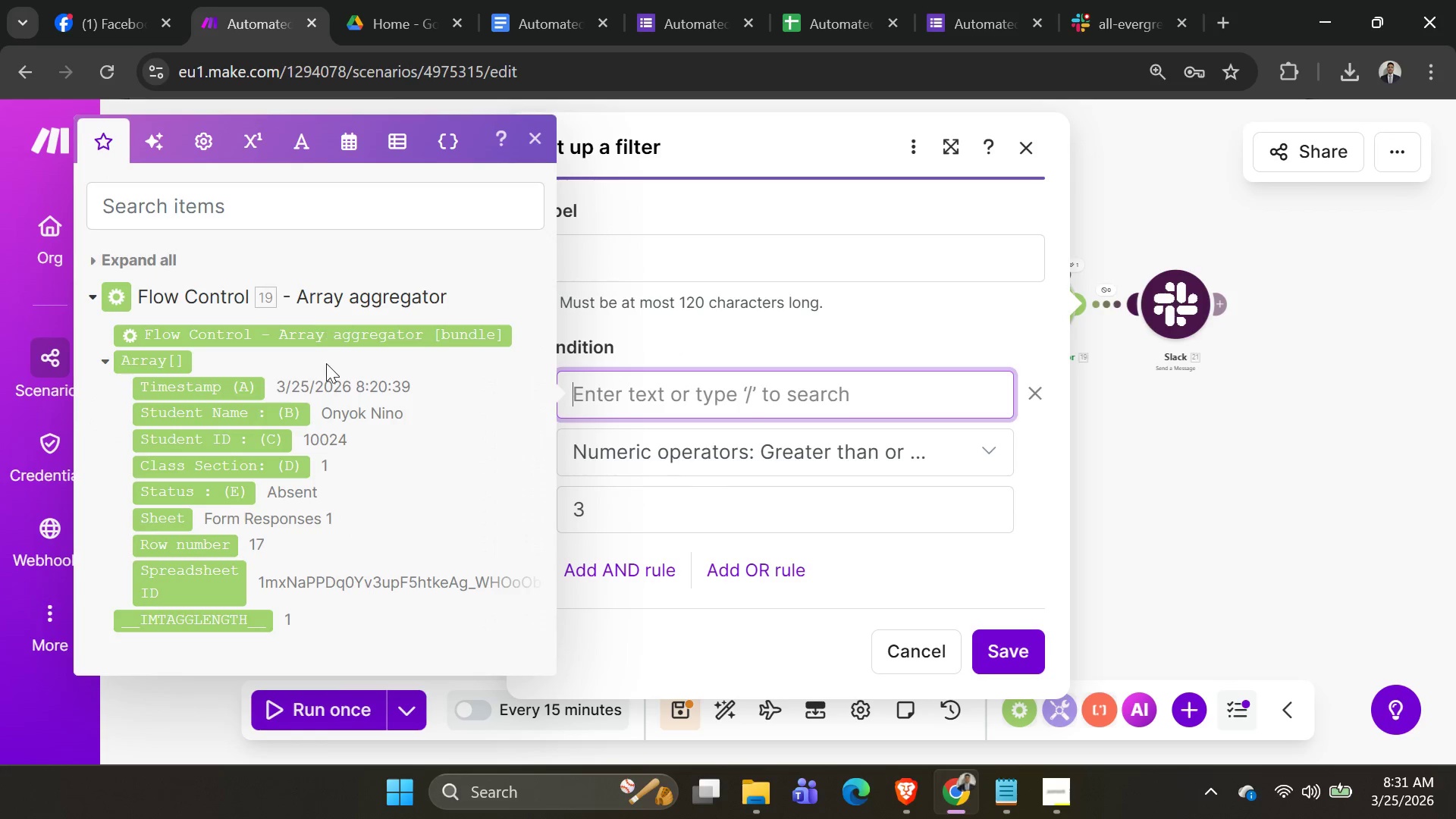 
left_click([770, 312])
 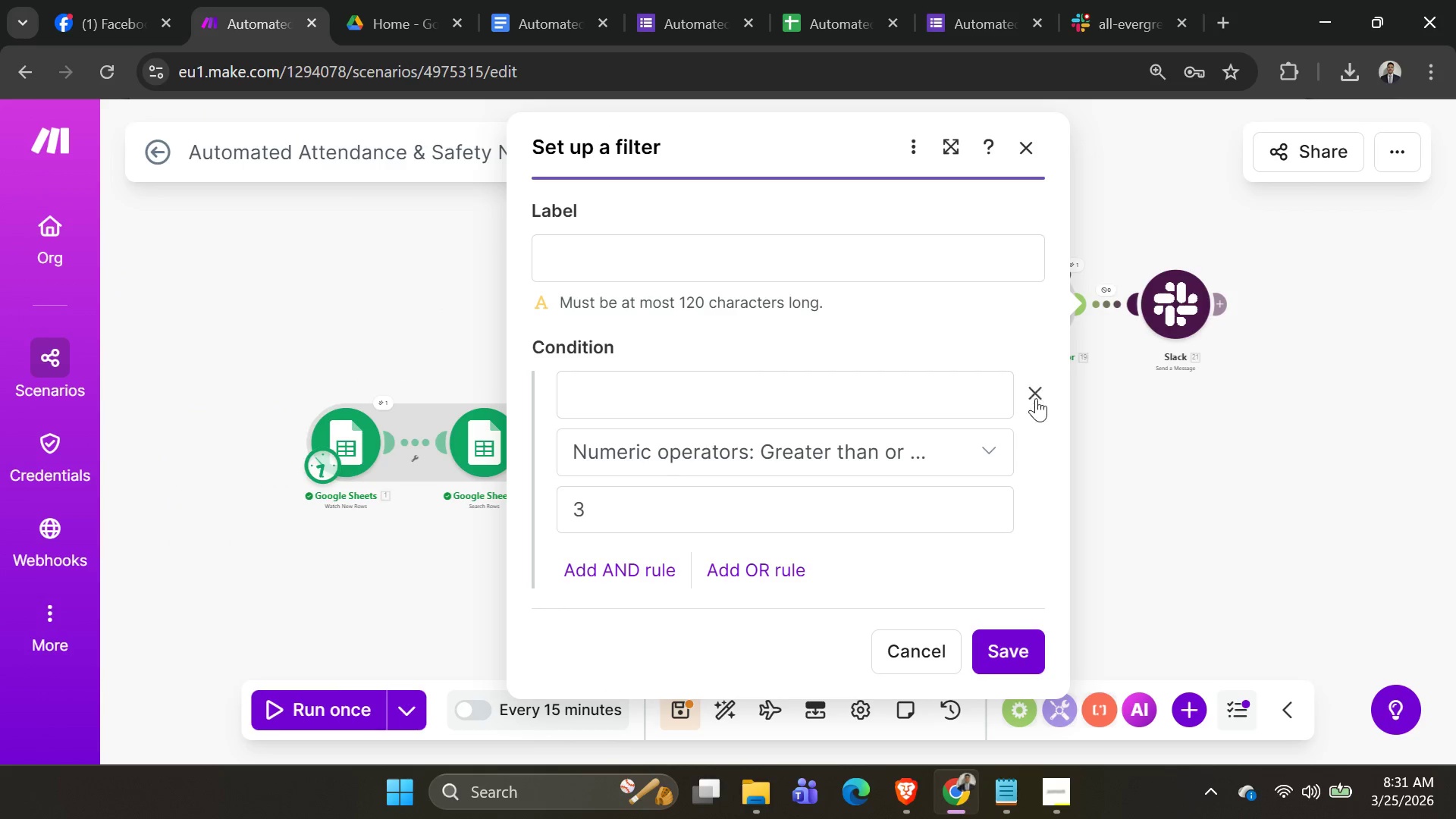 
left_click([1139, 434])
 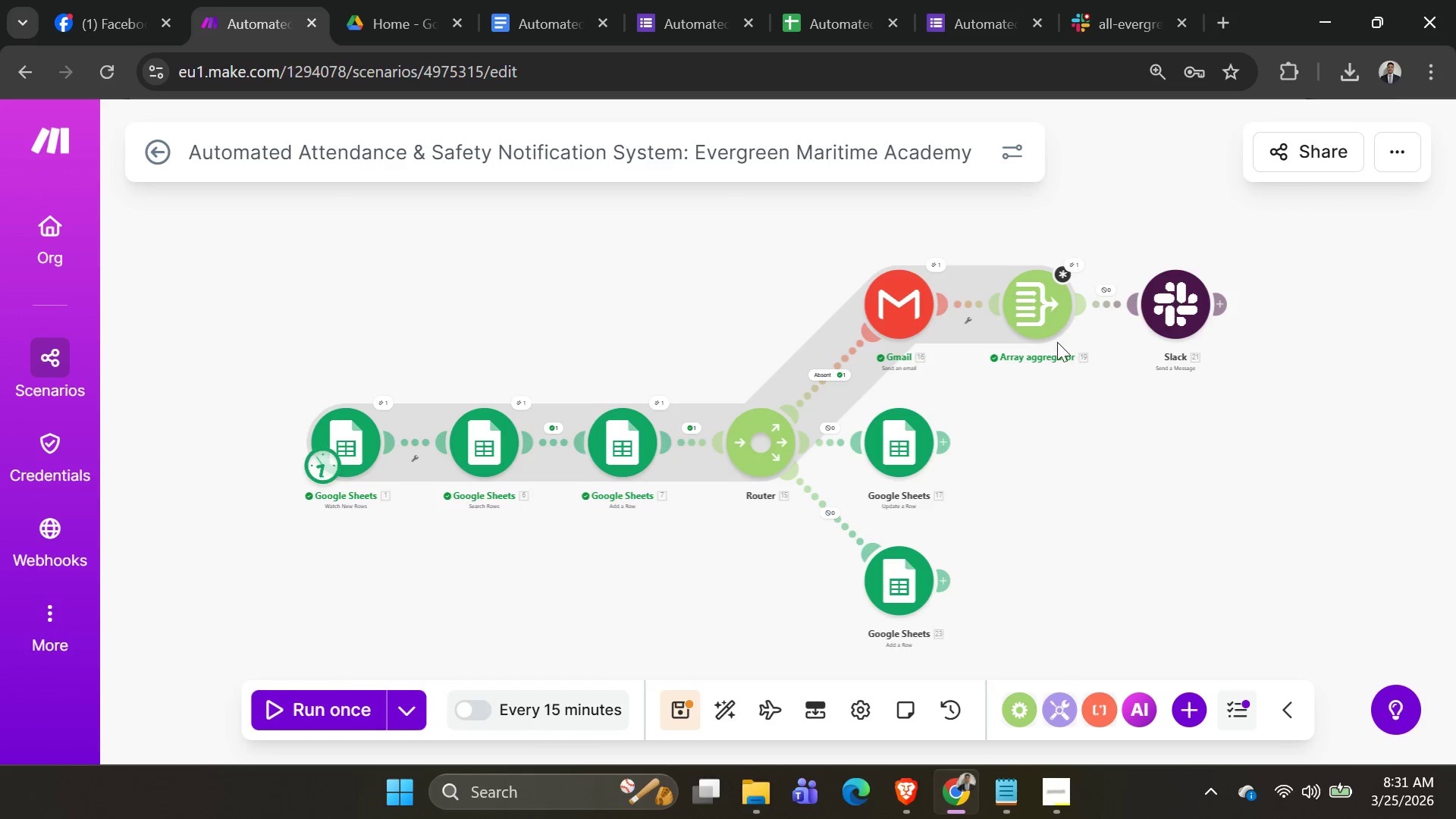 
left_click([1047, 304])
 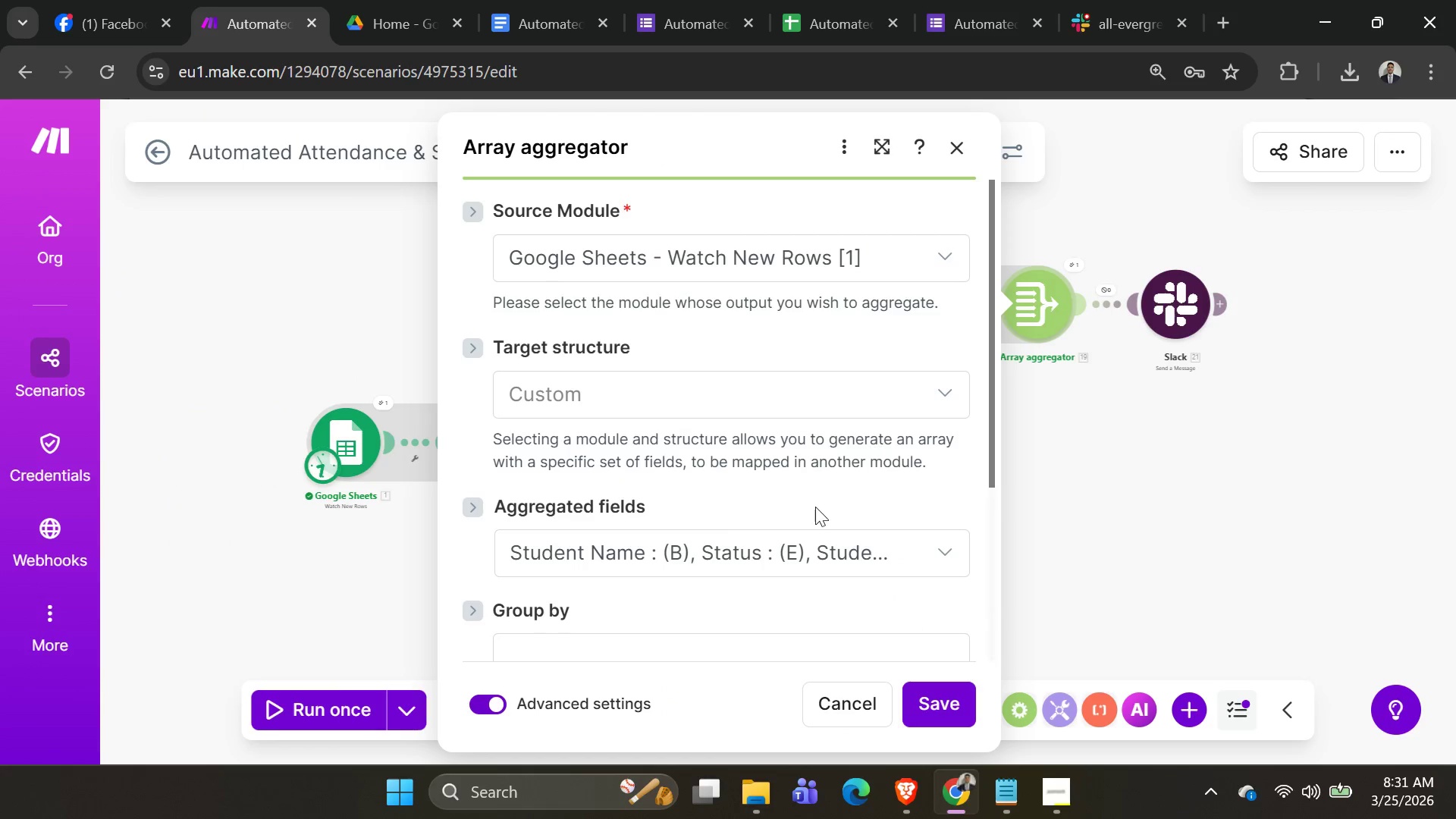 
scroll: coordinate [808, 513], scroll_direction: down, amount: 1.0
 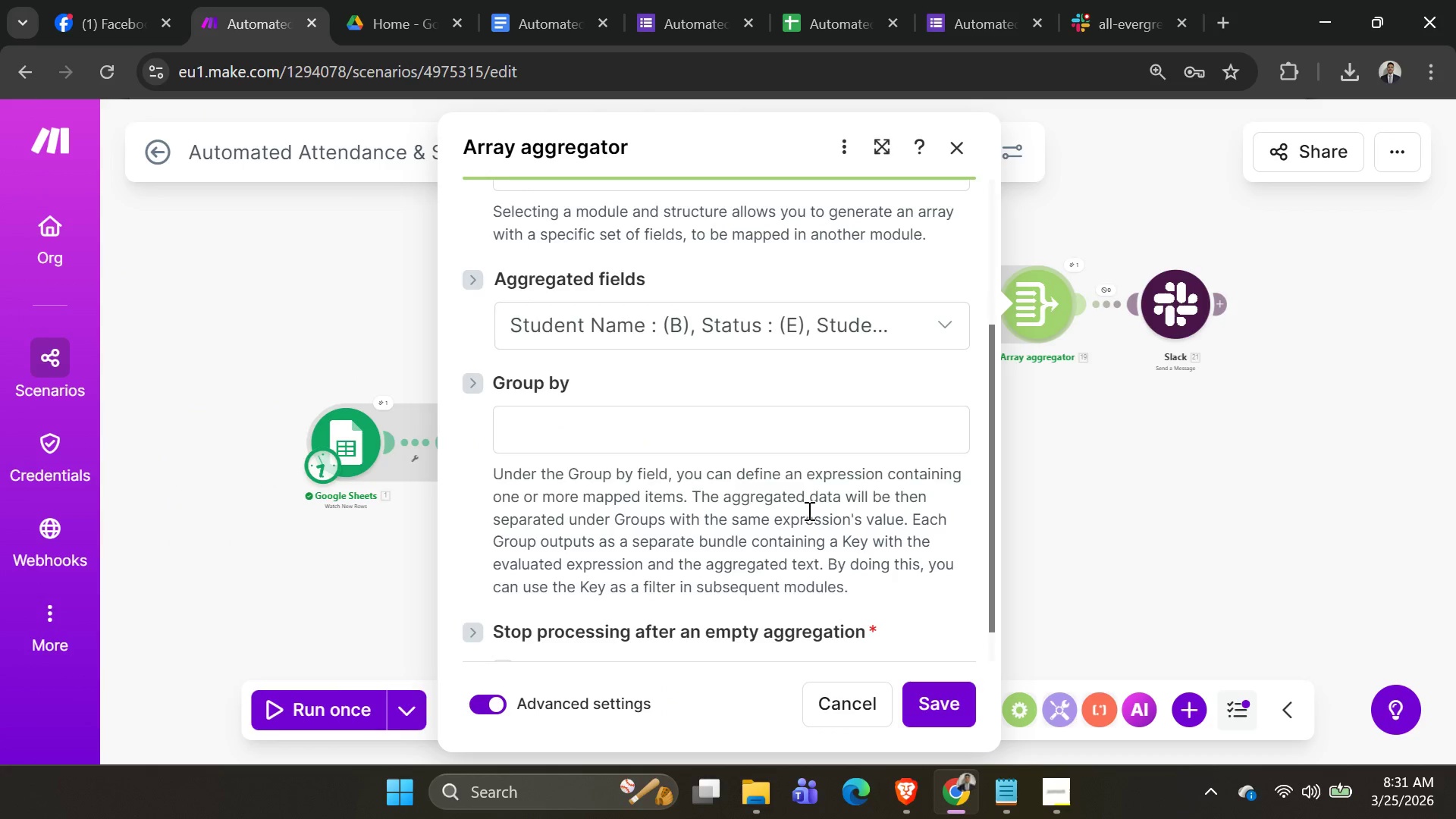 
scroll: coordinate [808, 510], scroll_direction: up, amount: 1.0
 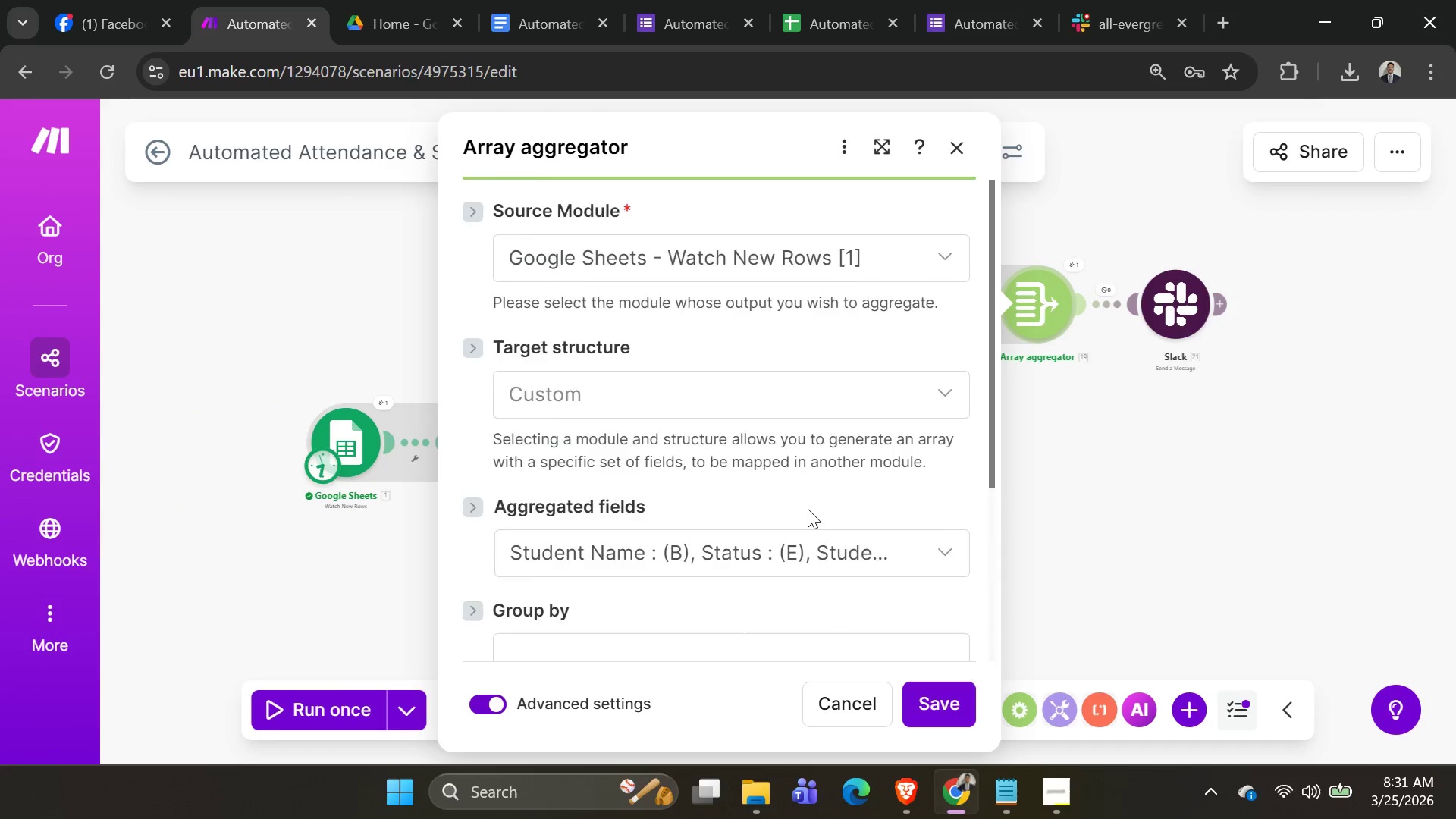 
scroll: coordinate [808, 509], scroll_direction: down, amount: 1.0
 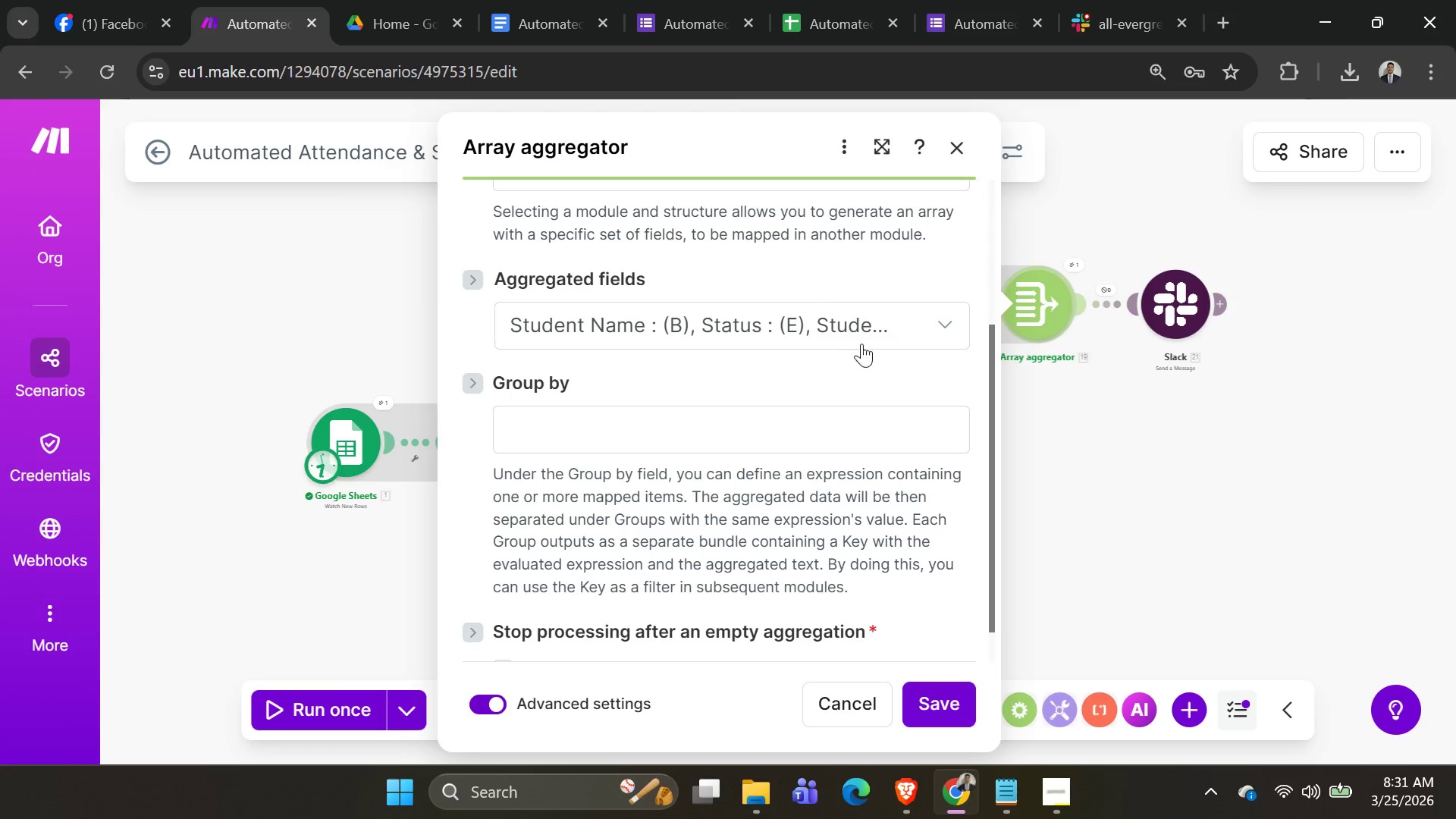 
left_click([902, 322])
 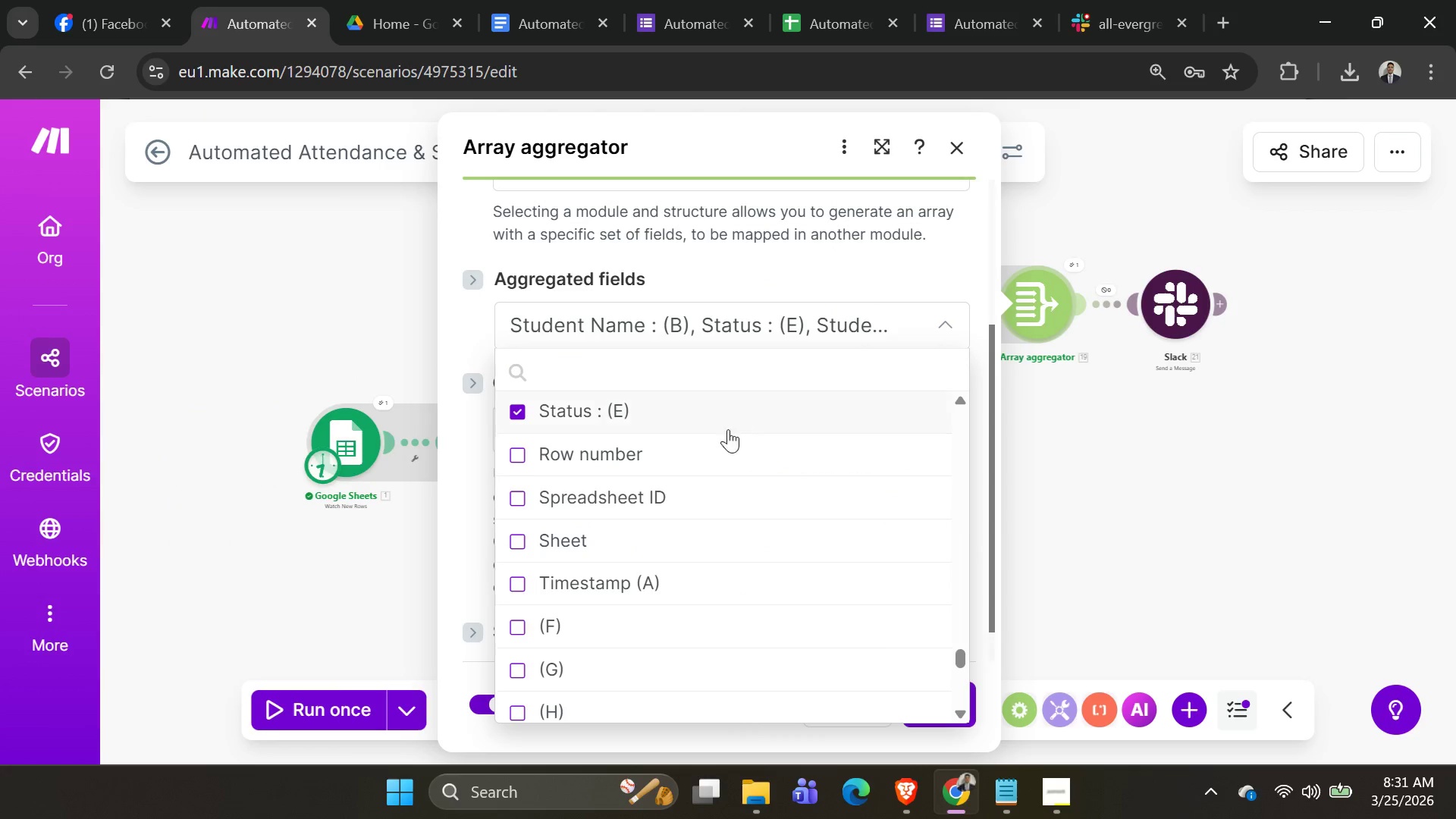 
scroll: coordinate [714, 448], scroll_direction: up, amount: 2.0
 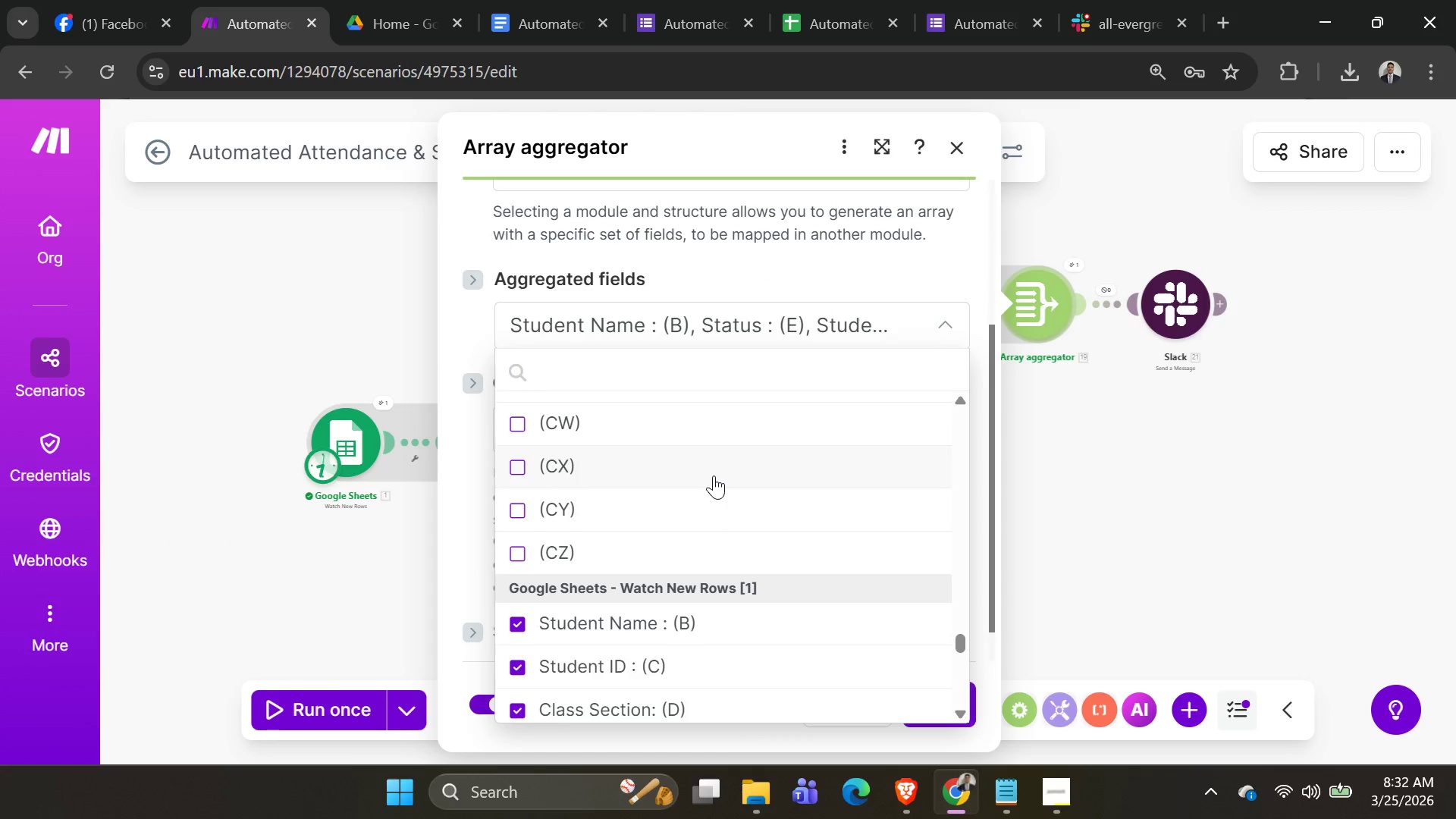 
scroll: coordinate [660, 516], scroll_direction: down, amount: 2.0
 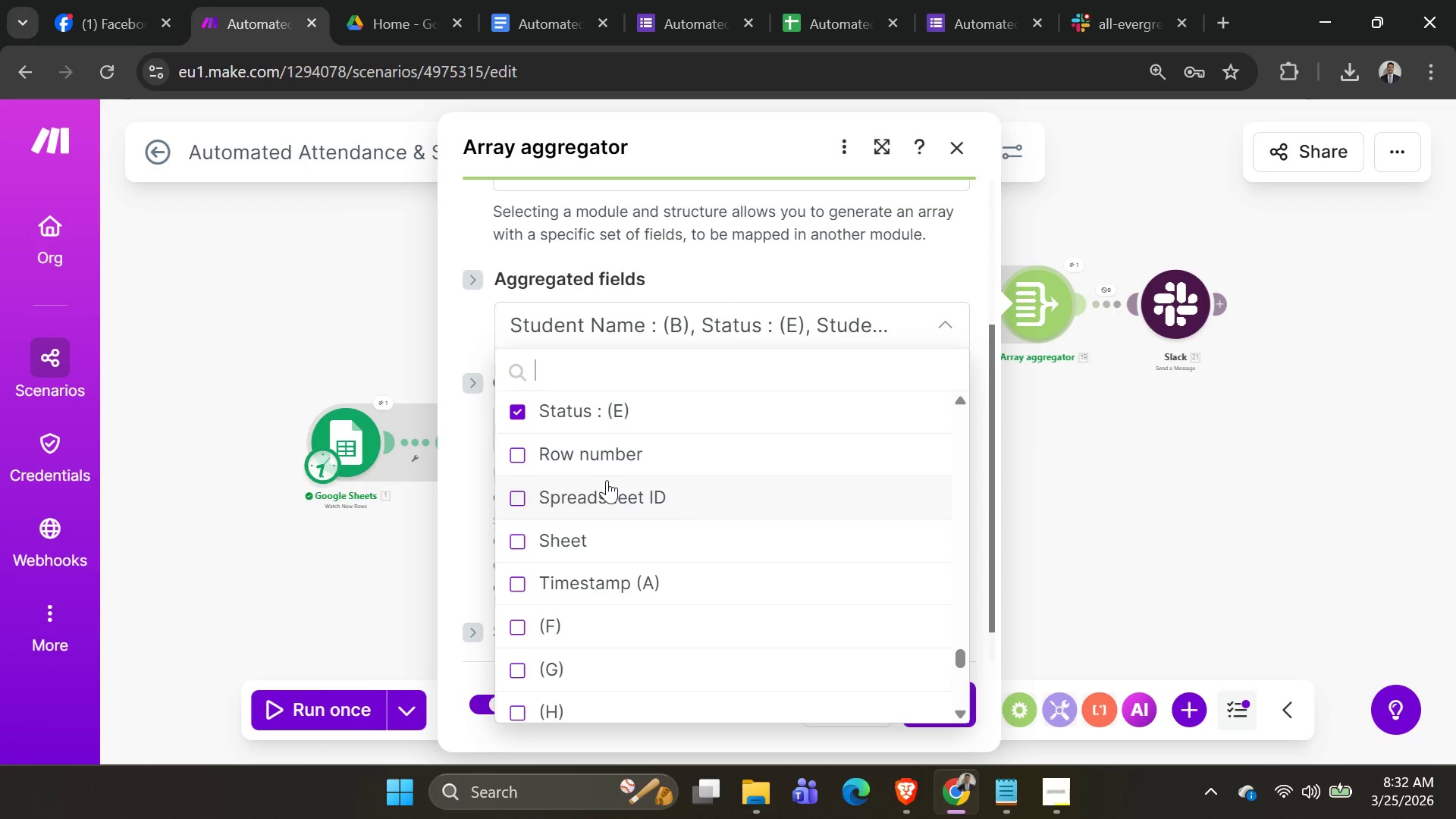 
scroll: coordinate [620, 475], scroll_direction: up, amount: 1.0
 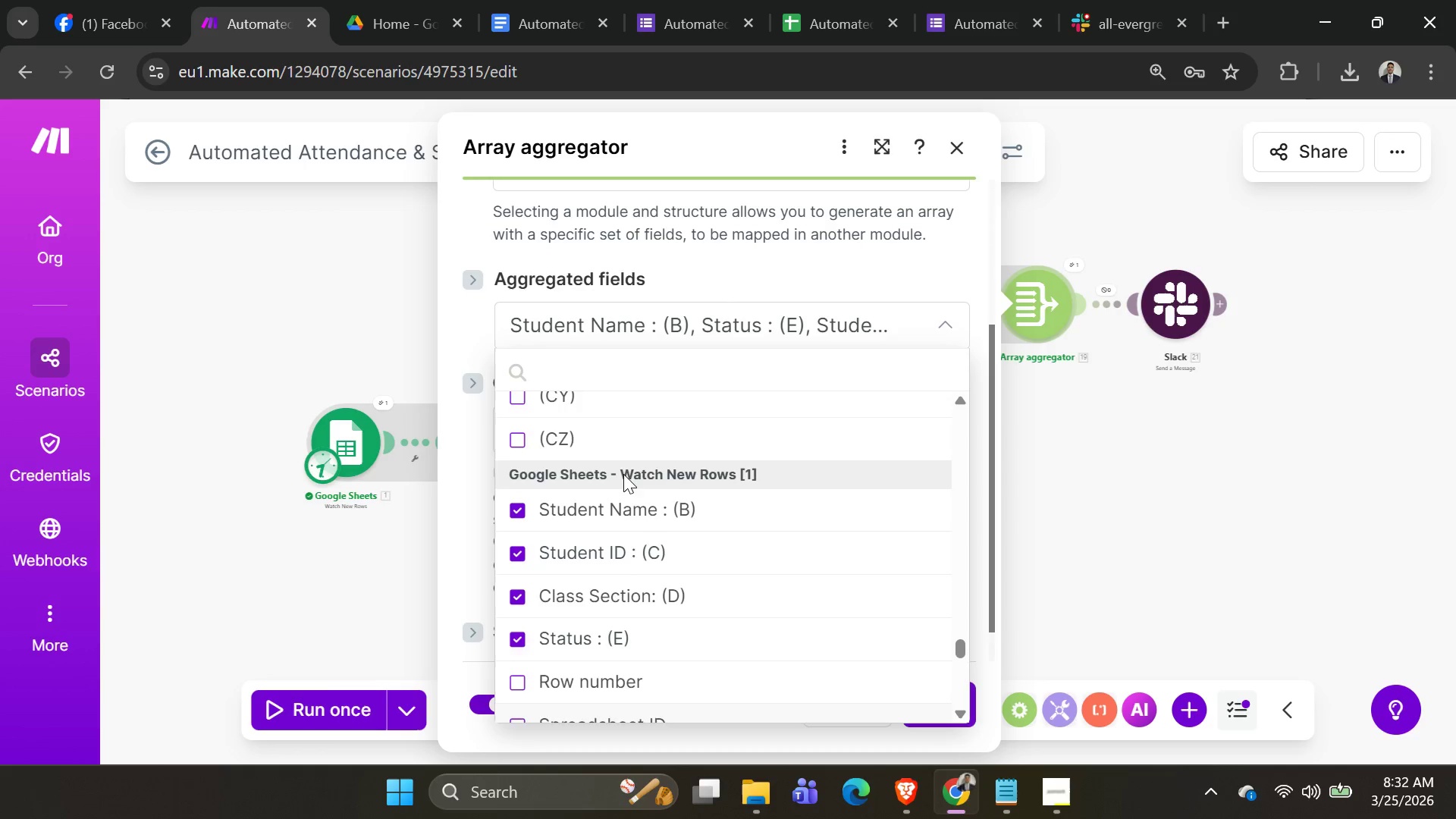 
scroll: coordinate [711, 507], scroll_direction: down, amount: 3.0
 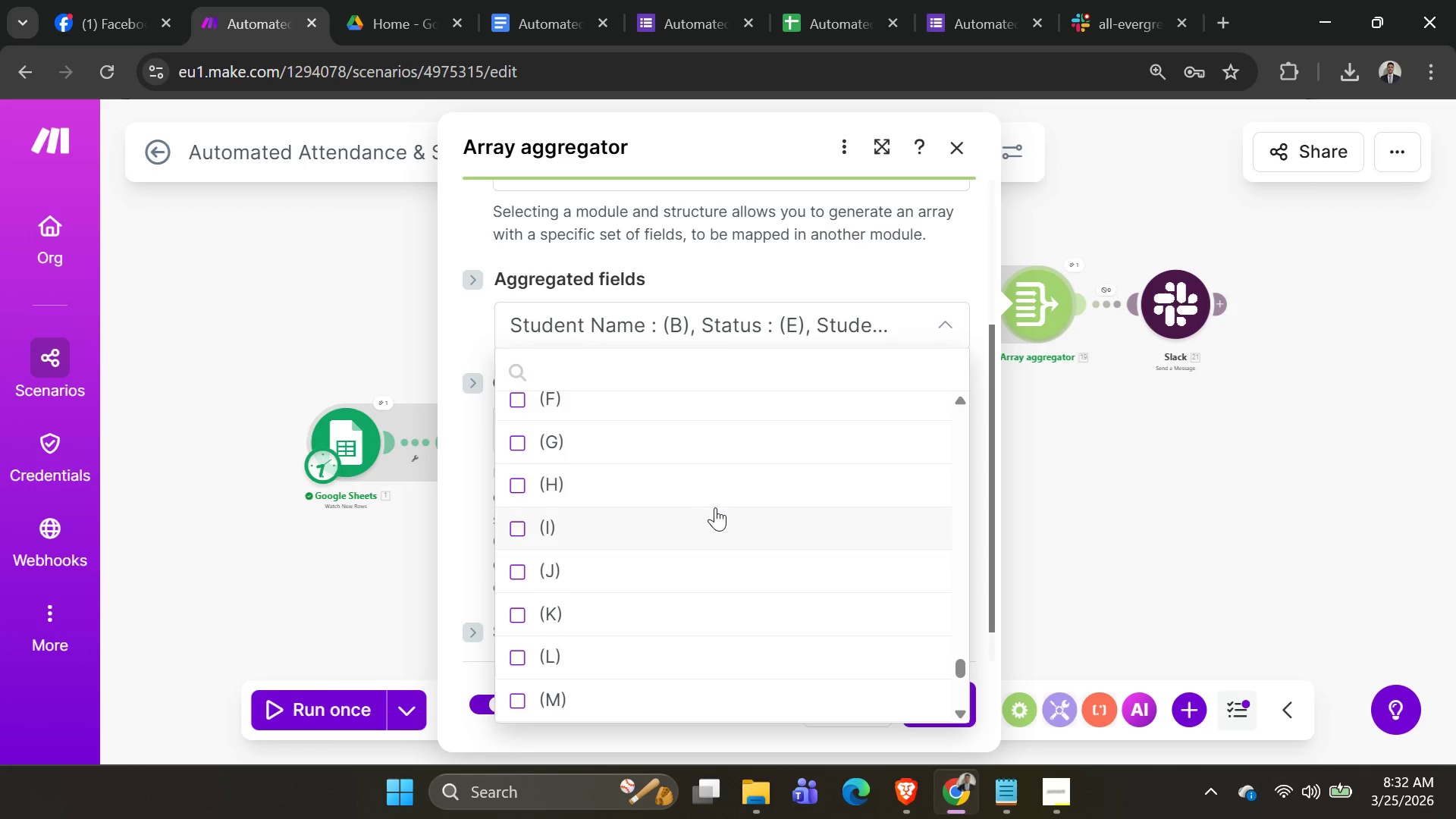 
scroll: coordinate [716, 510], scroll_direction: up, amount: 2.0
 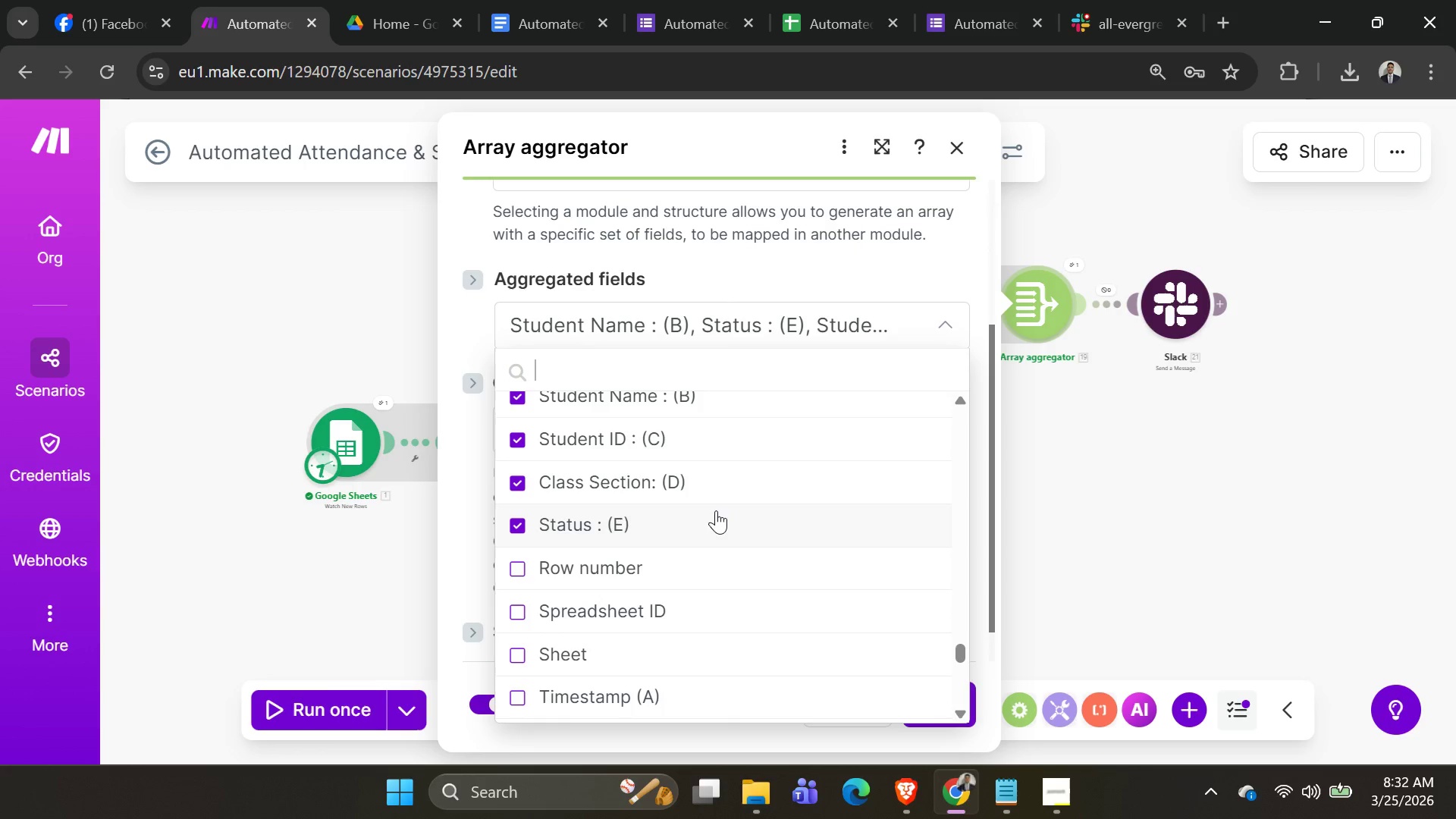 
scroll: coordinate [716, 510], scroll_direction: down, amount: 1.0
 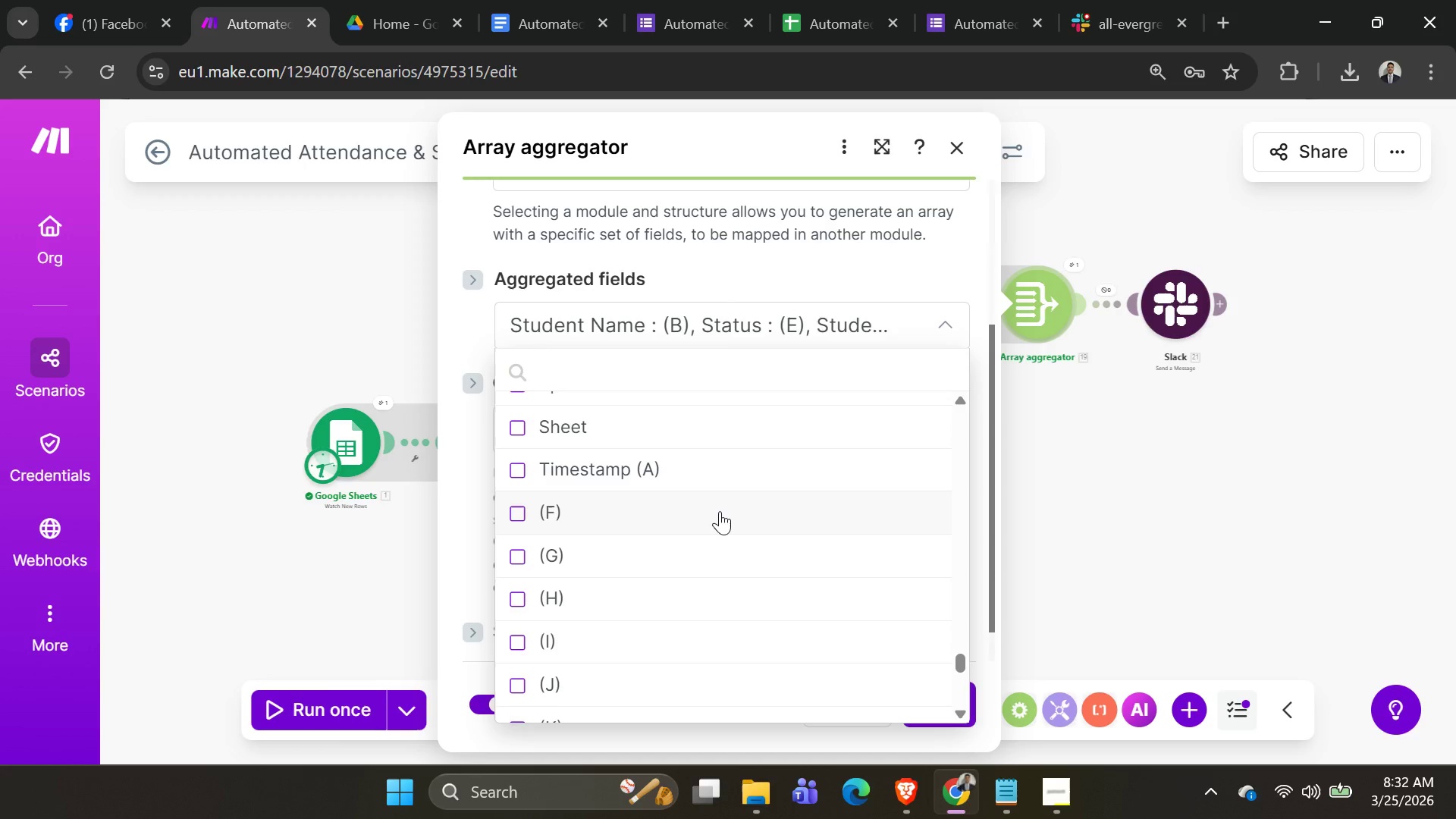 
scroll: coordinate [720, 516], scroll_direction: up, amount: 2.0
 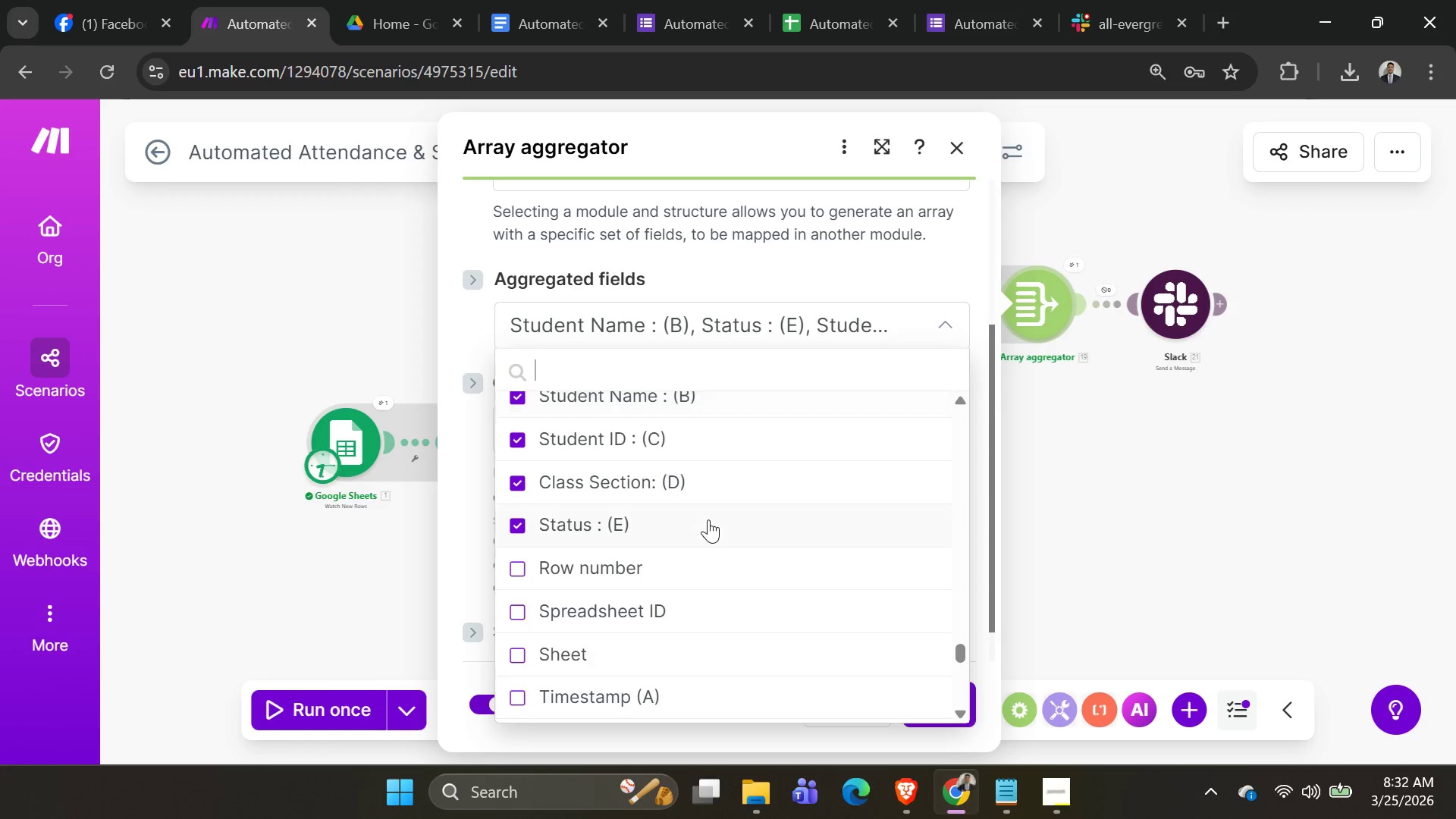 
scroll: coordinate [708, 519], scroll_direction: none, amount: 0.0
 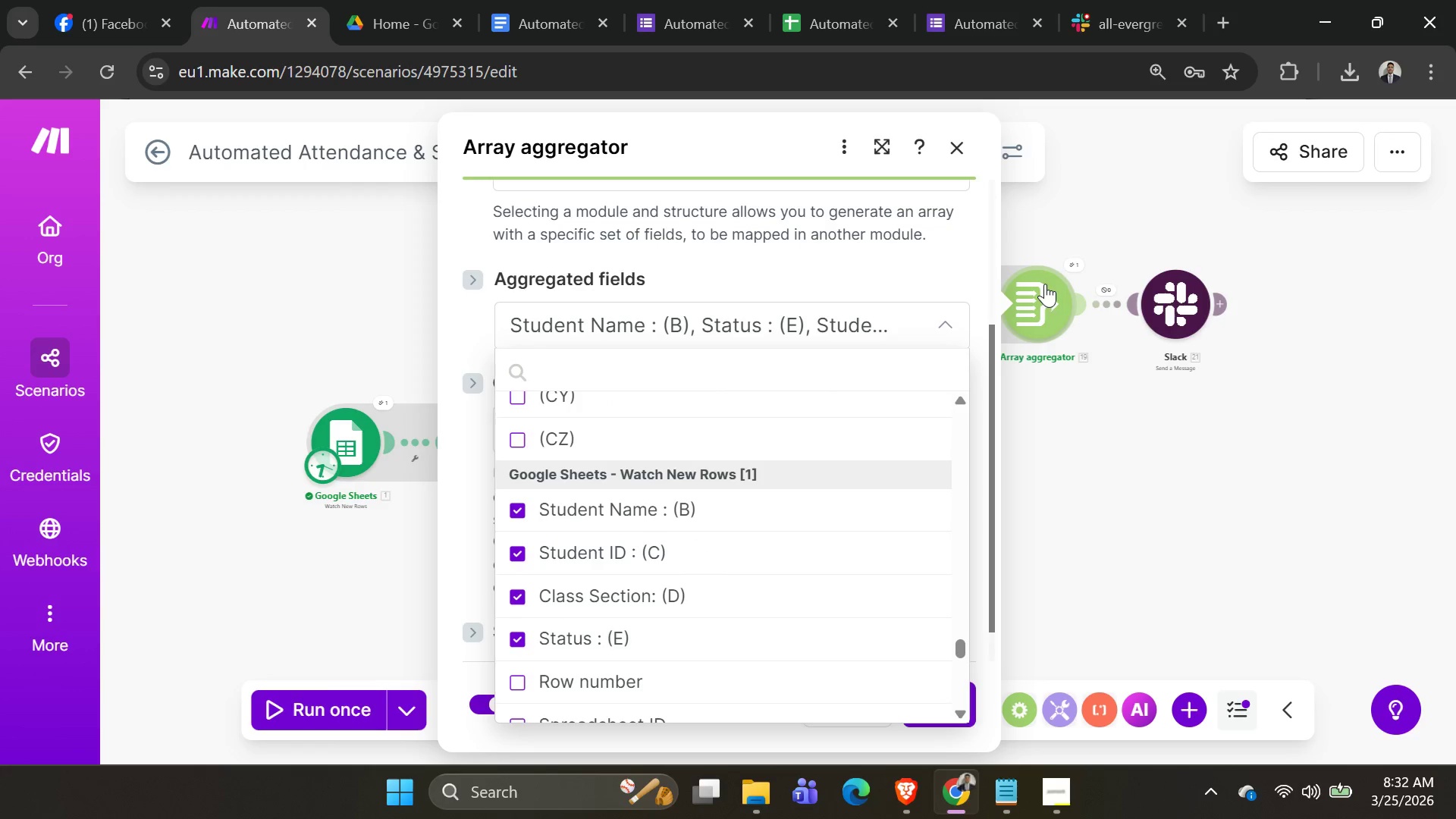 
left_click([1103, 411])
 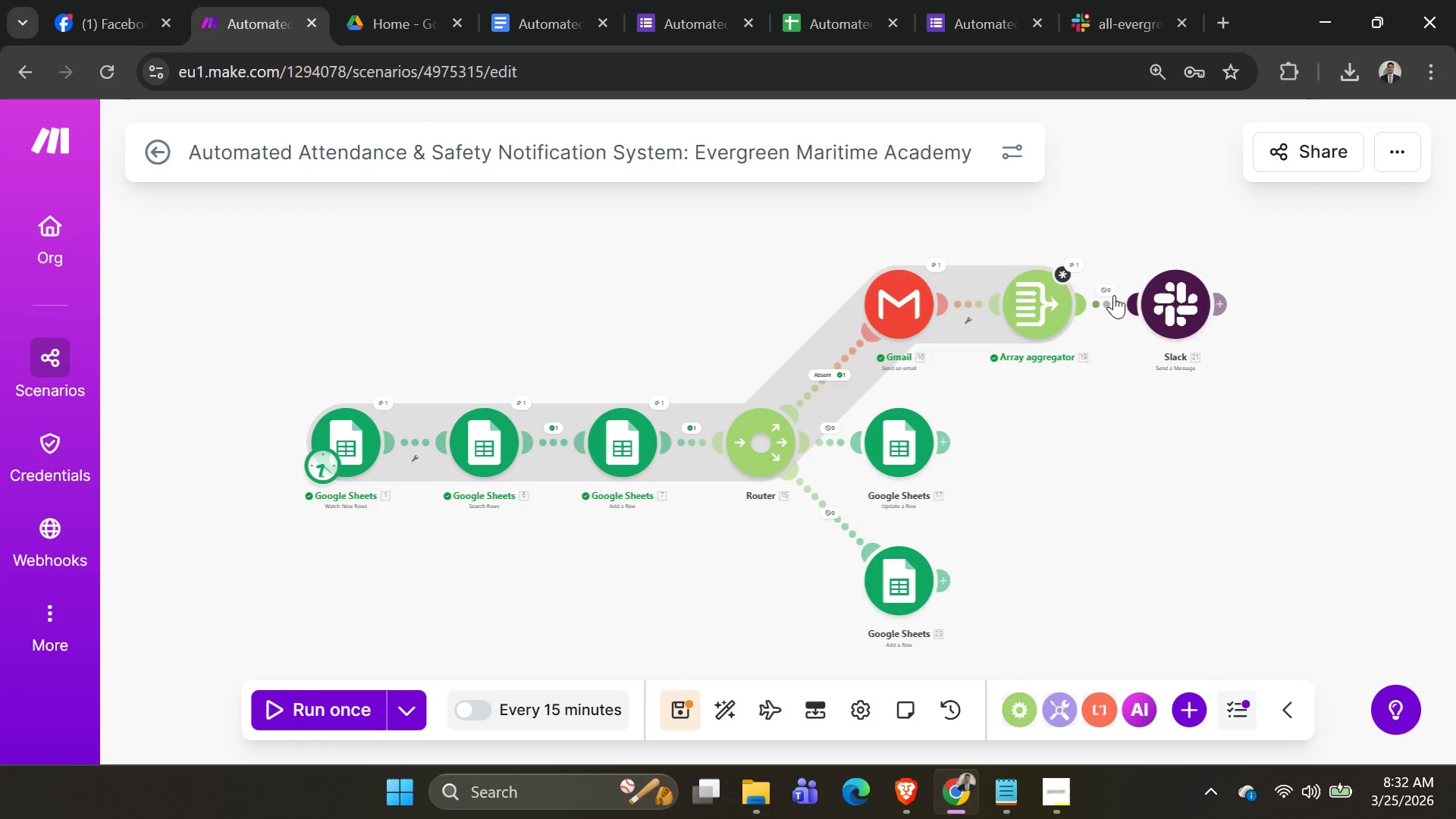 
left_click([1112, 293])
 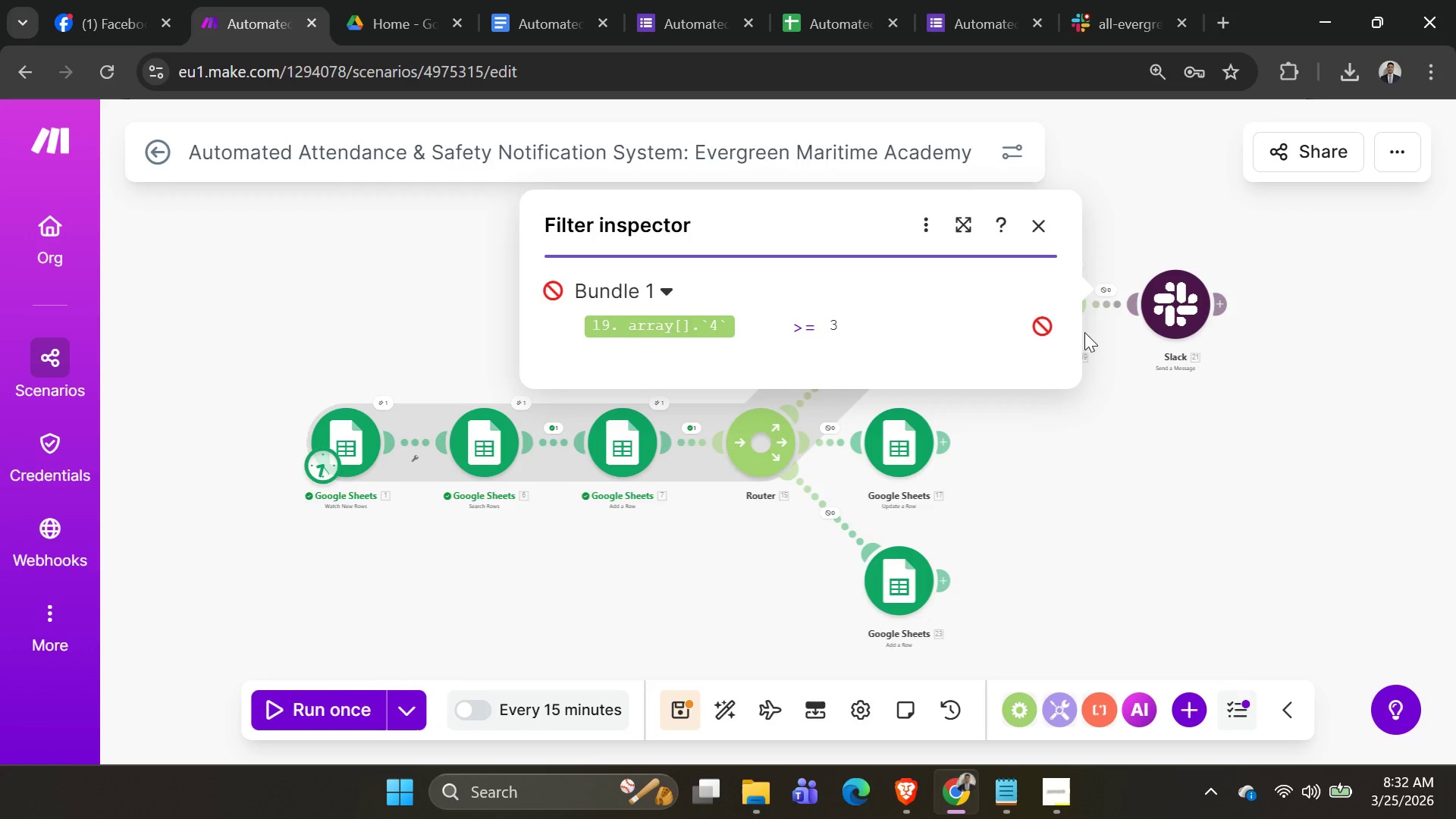 
left_click([1105, 299])
 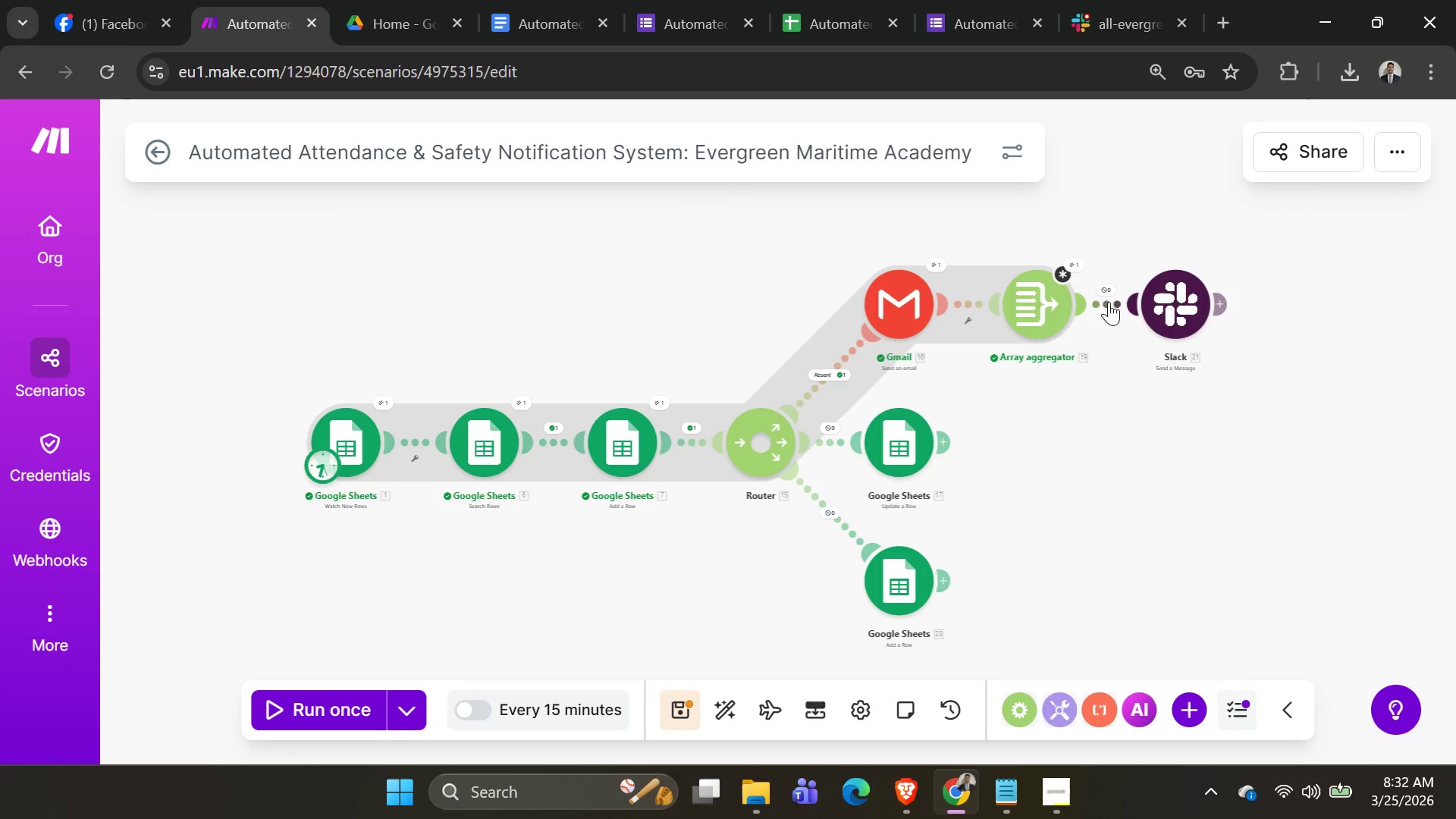 
left_click([1109, 302])
 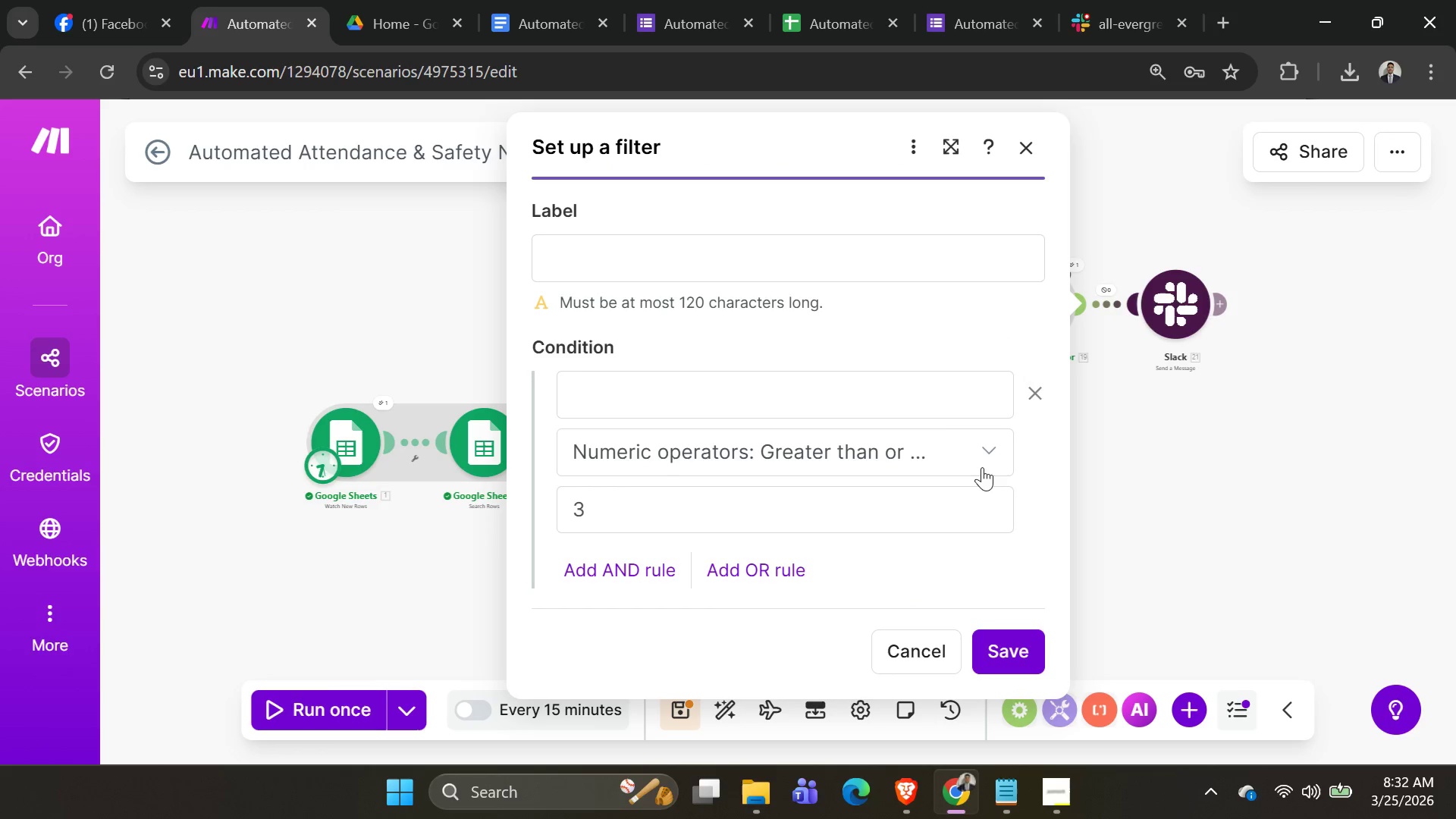 
left_click([677, 506])
 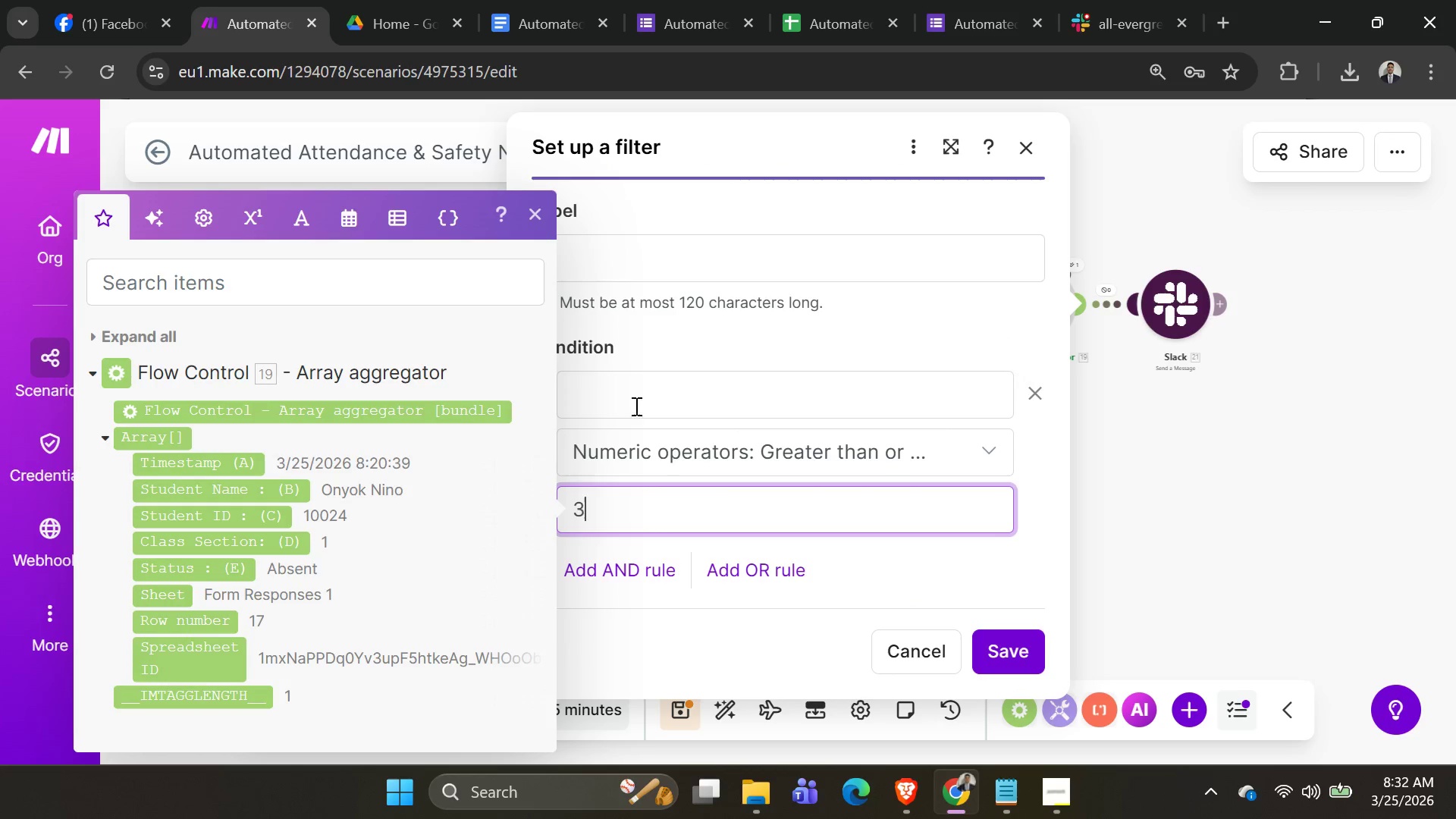 
scroll: coordinate [391, 559], scroll_direction: down, amount: 1.0
 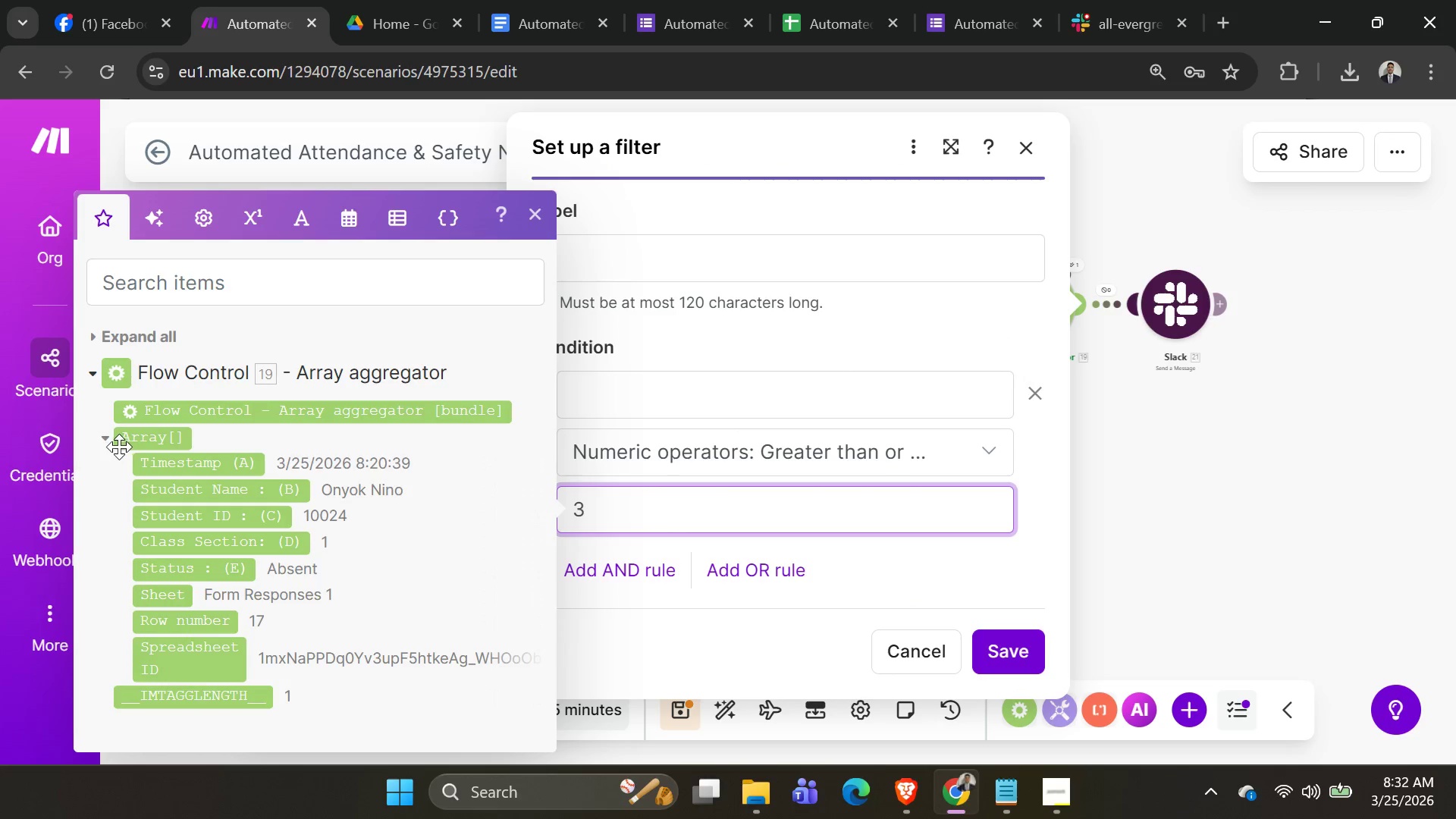 
left_click([105, 435])
 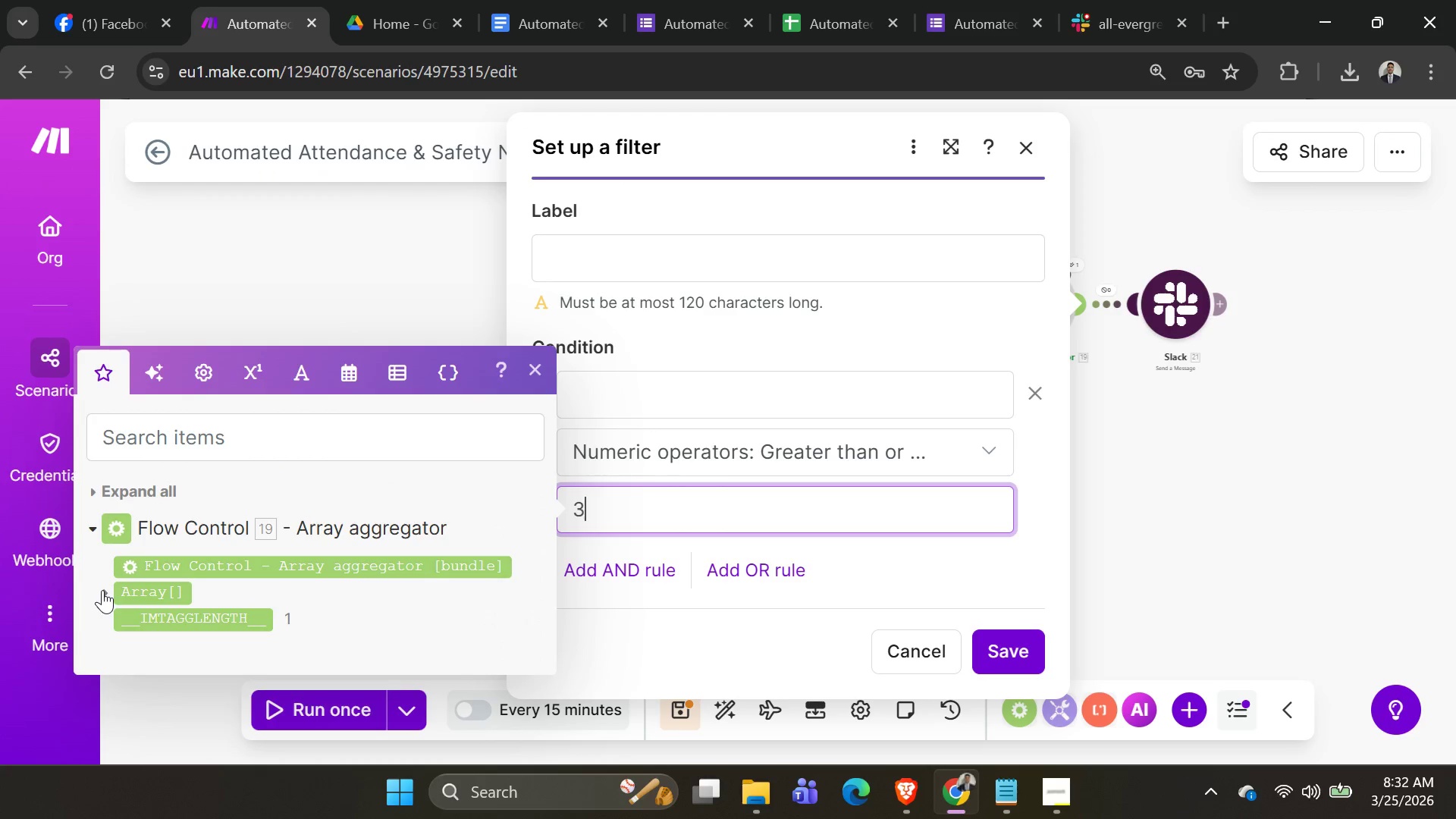 
left_click([102, 590])
 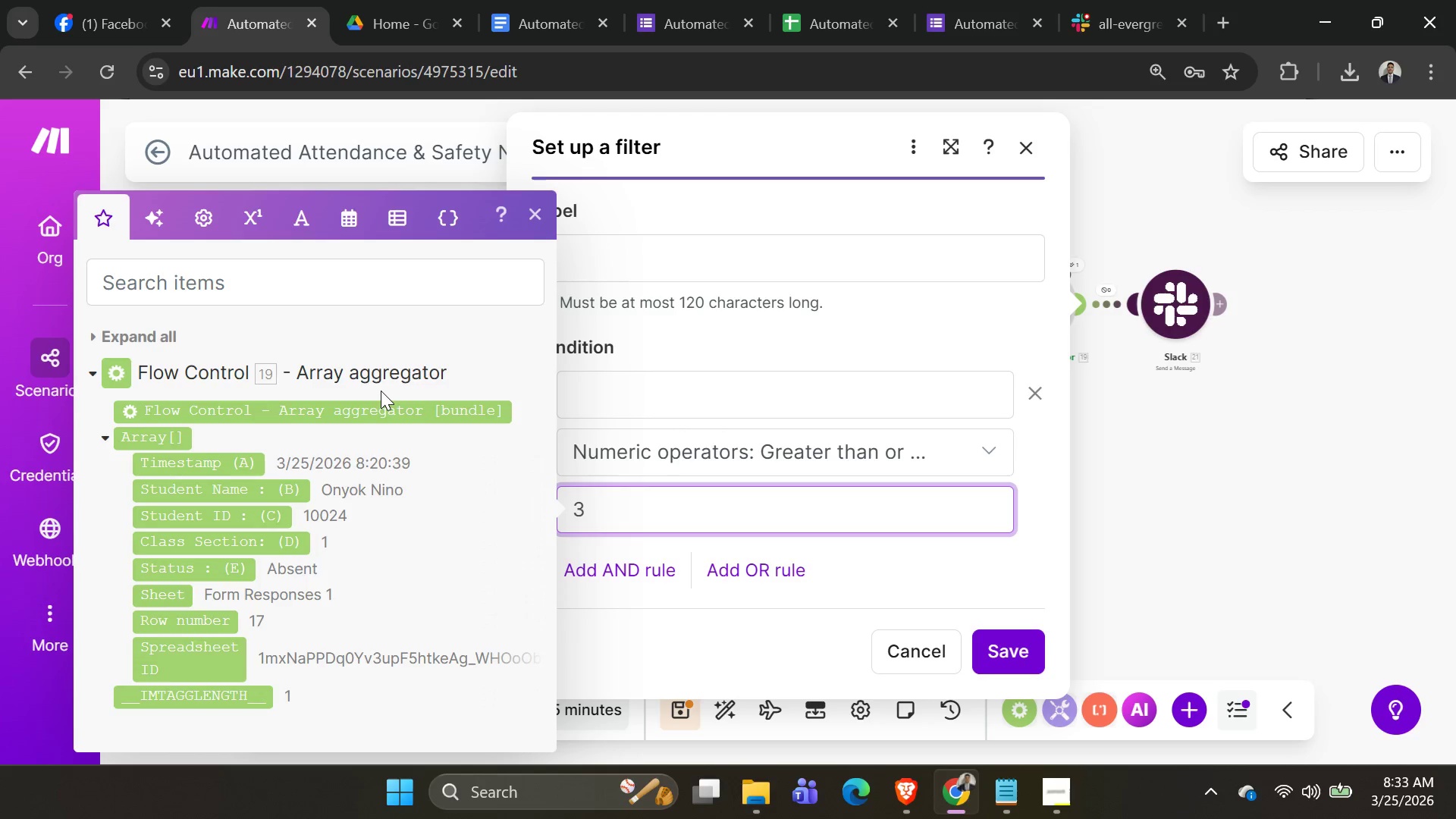 
wait(71.73)
 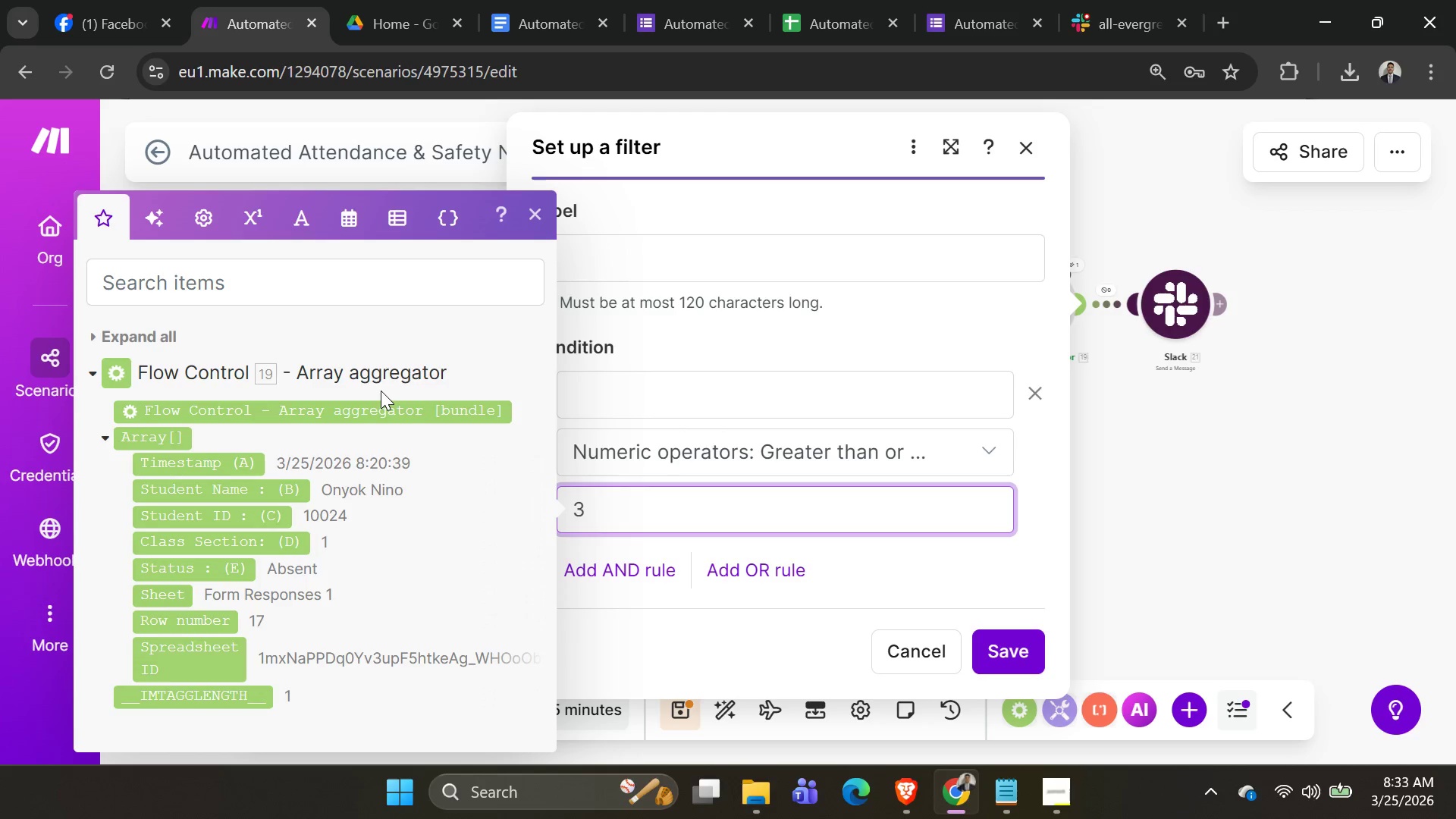 
left_click([607, 393])
 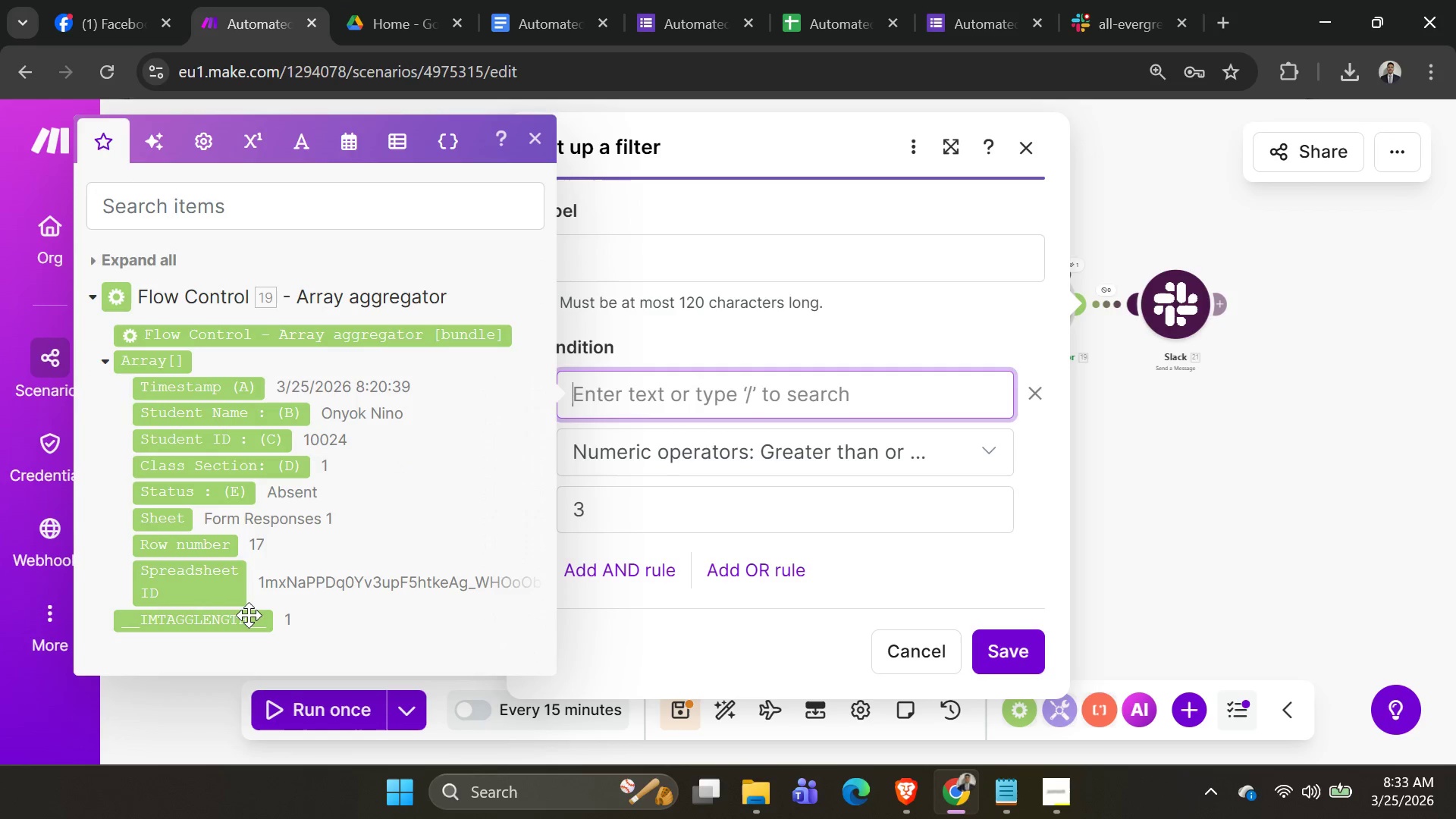 
left_click([246, 622])
 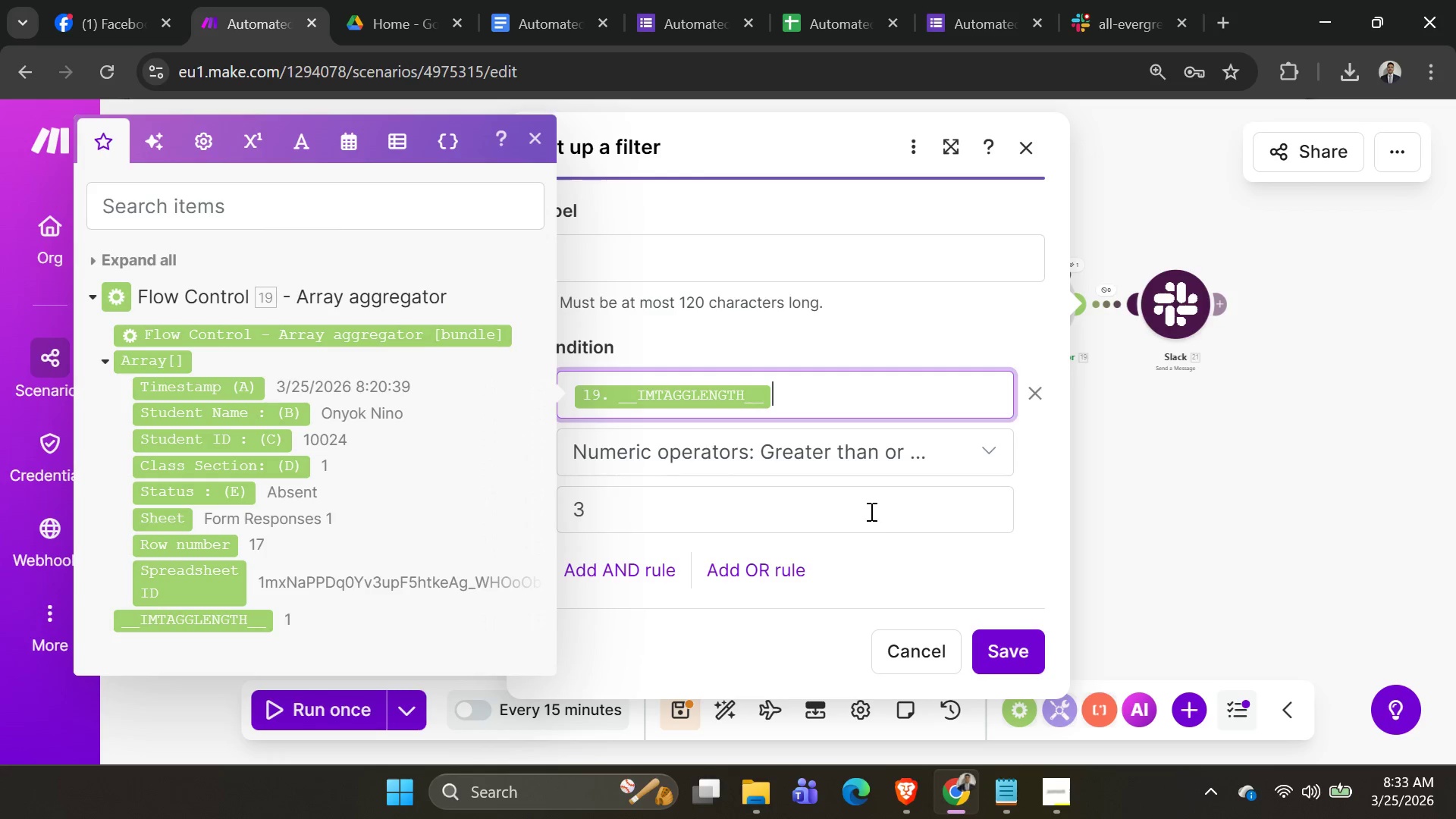 
left_click([999, 633])
 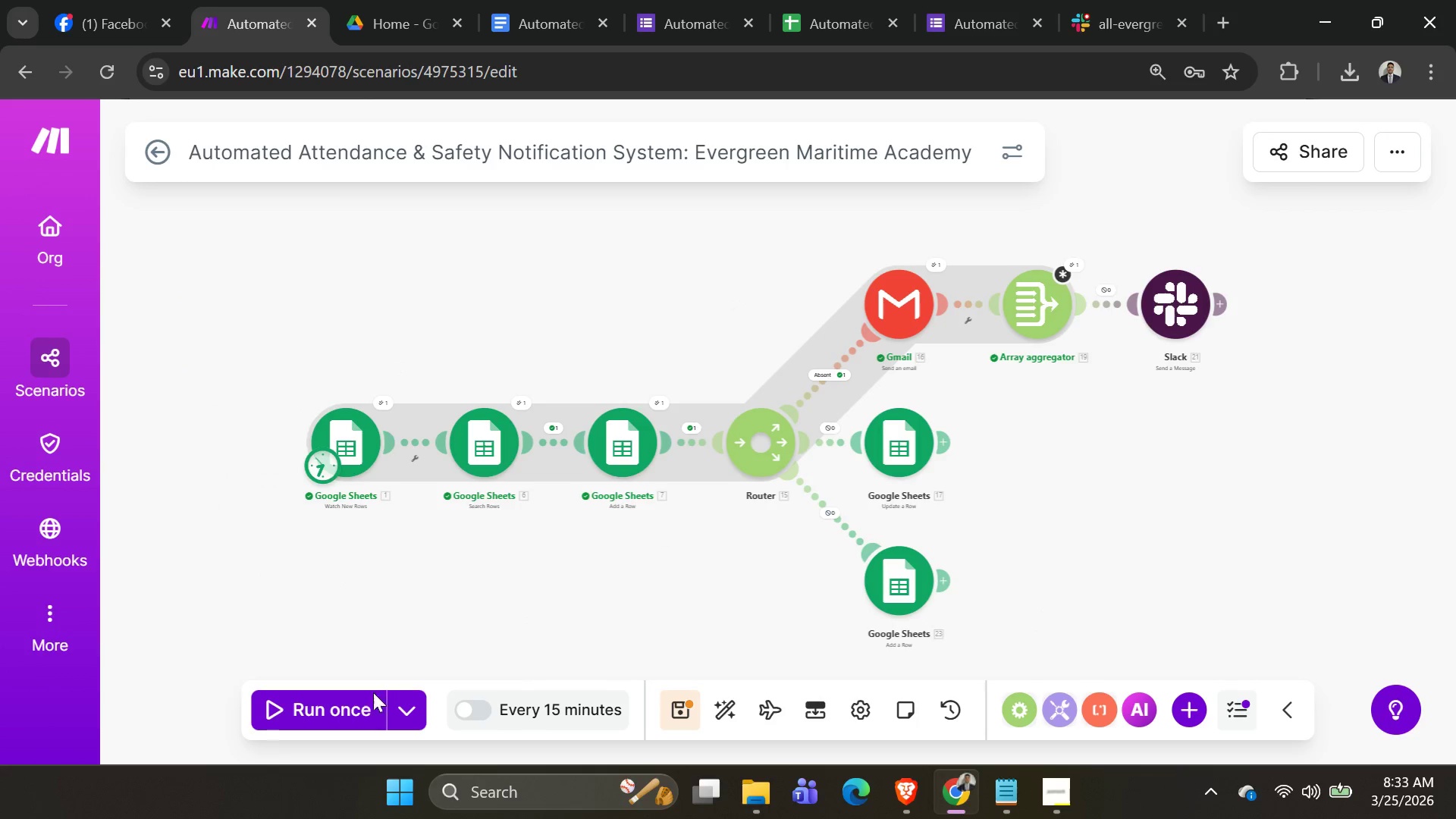 
left_click([399, 715])
 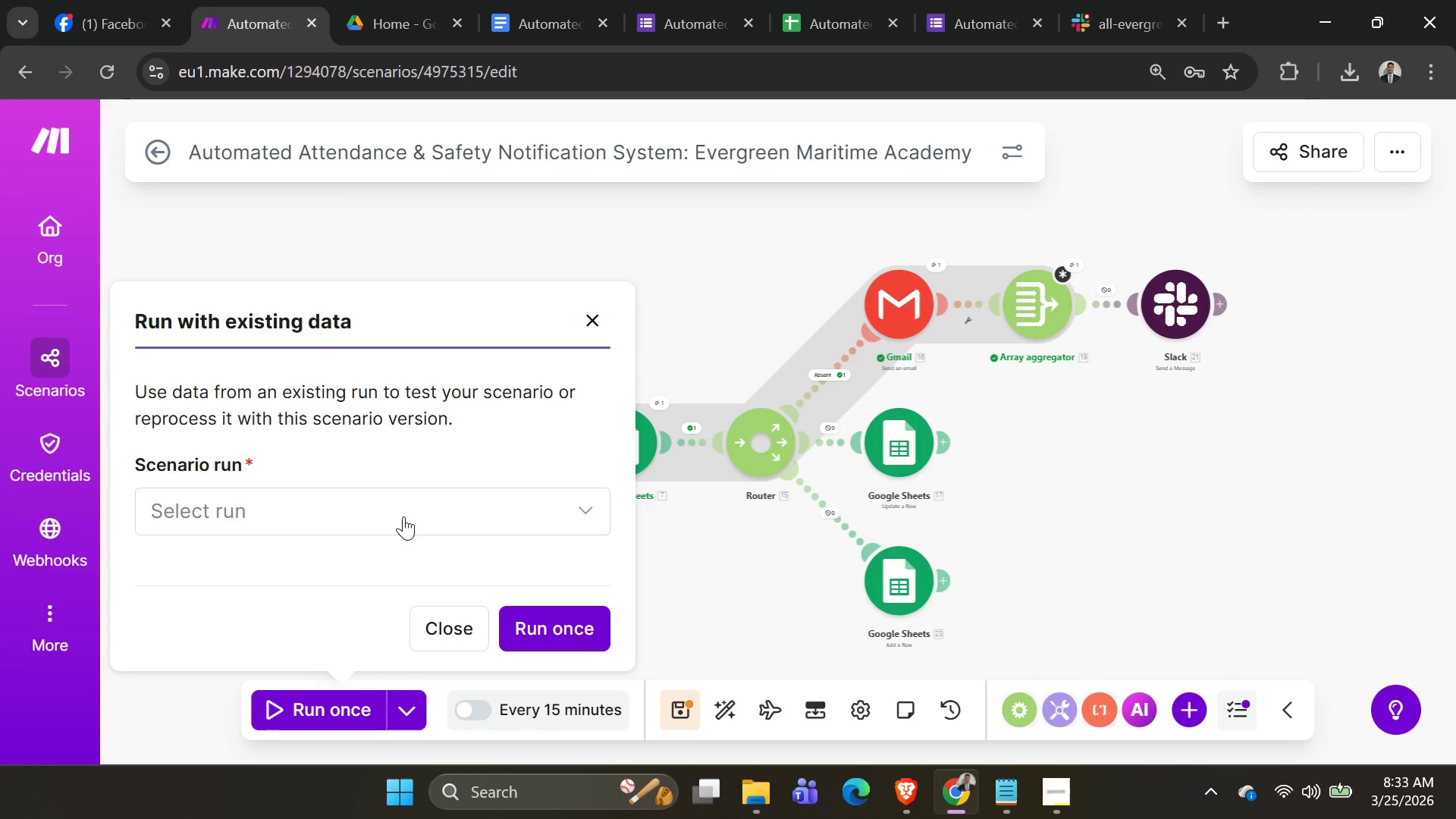 
left_click([403, 512])
 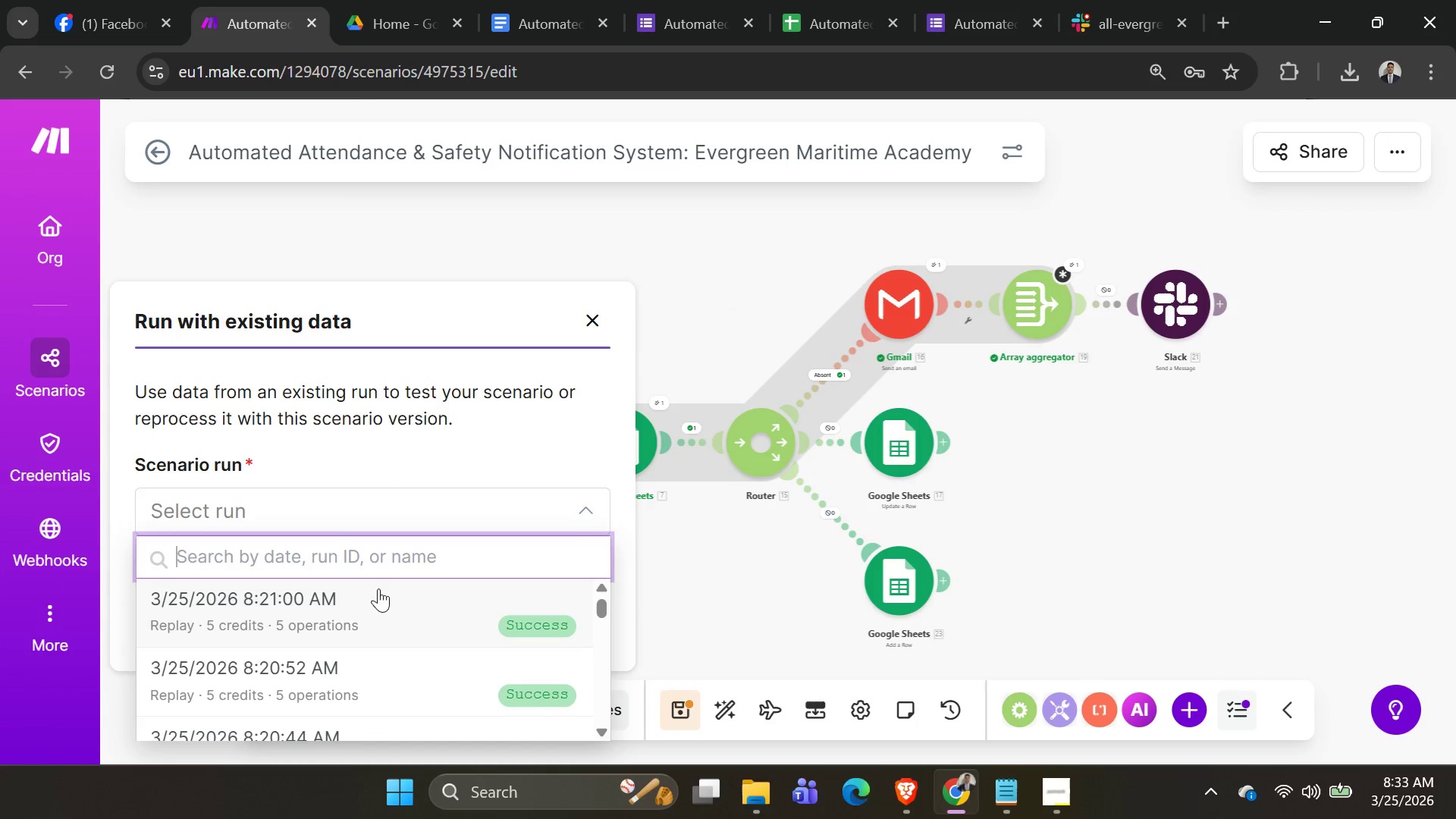 
left_click([376, 598])
 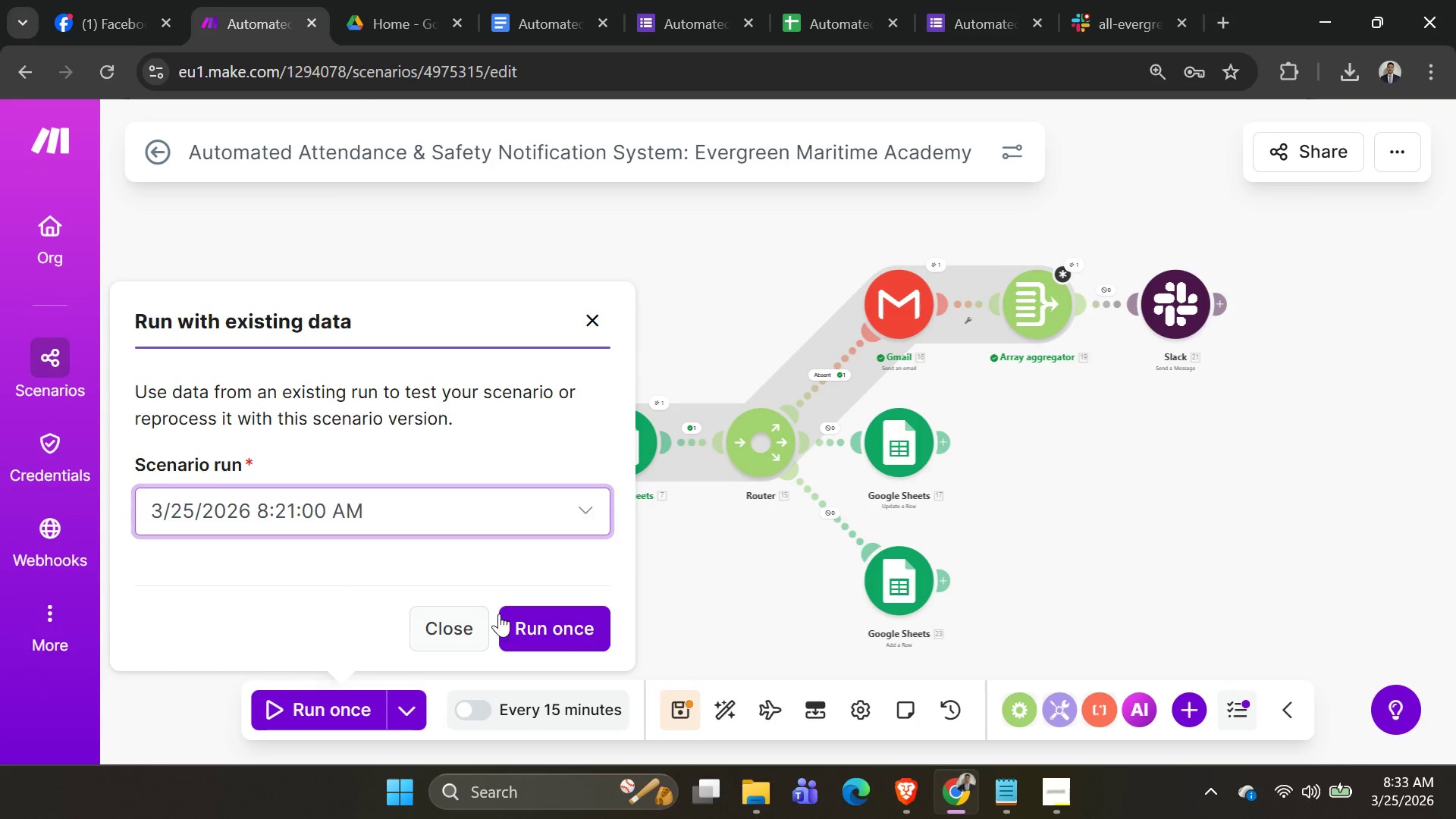 
left_click([522, 634])
 